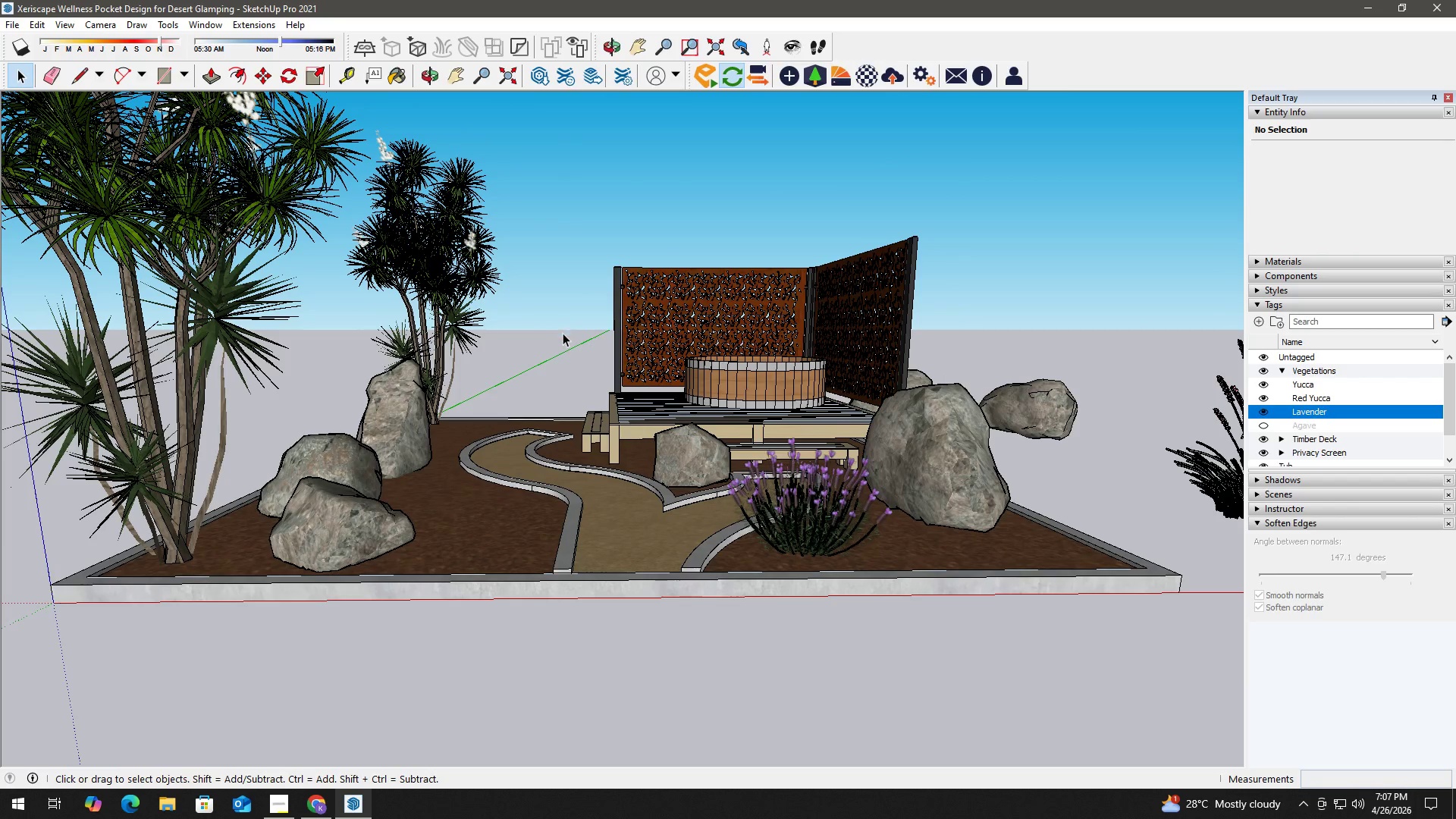 
left_click_drag(start_coordinate=[733, 478], to_coordinate=[726, 599])
 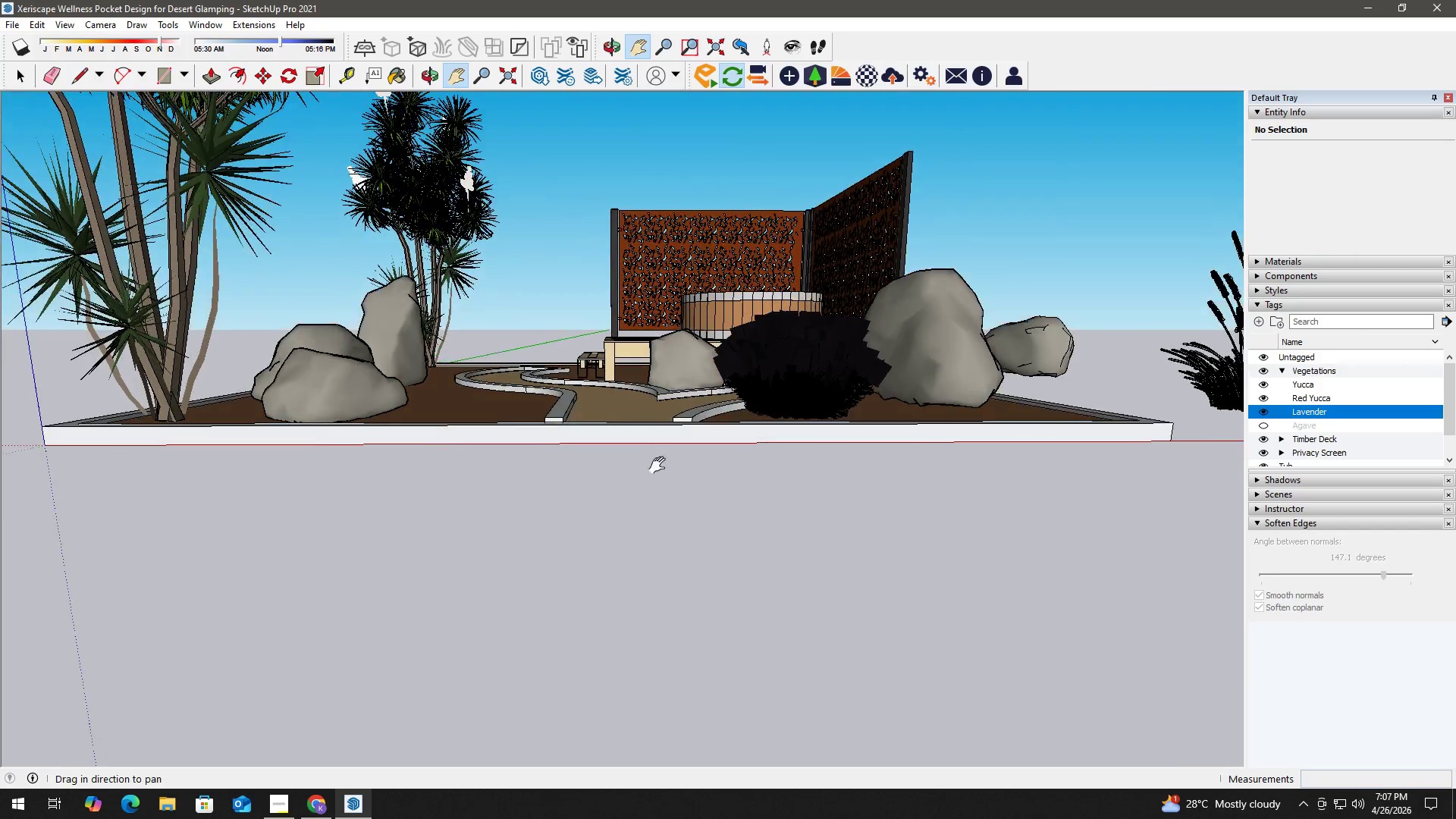 
left_click_drag(start_coordinate=[647, 460], to_coordinate=[657, 638])
 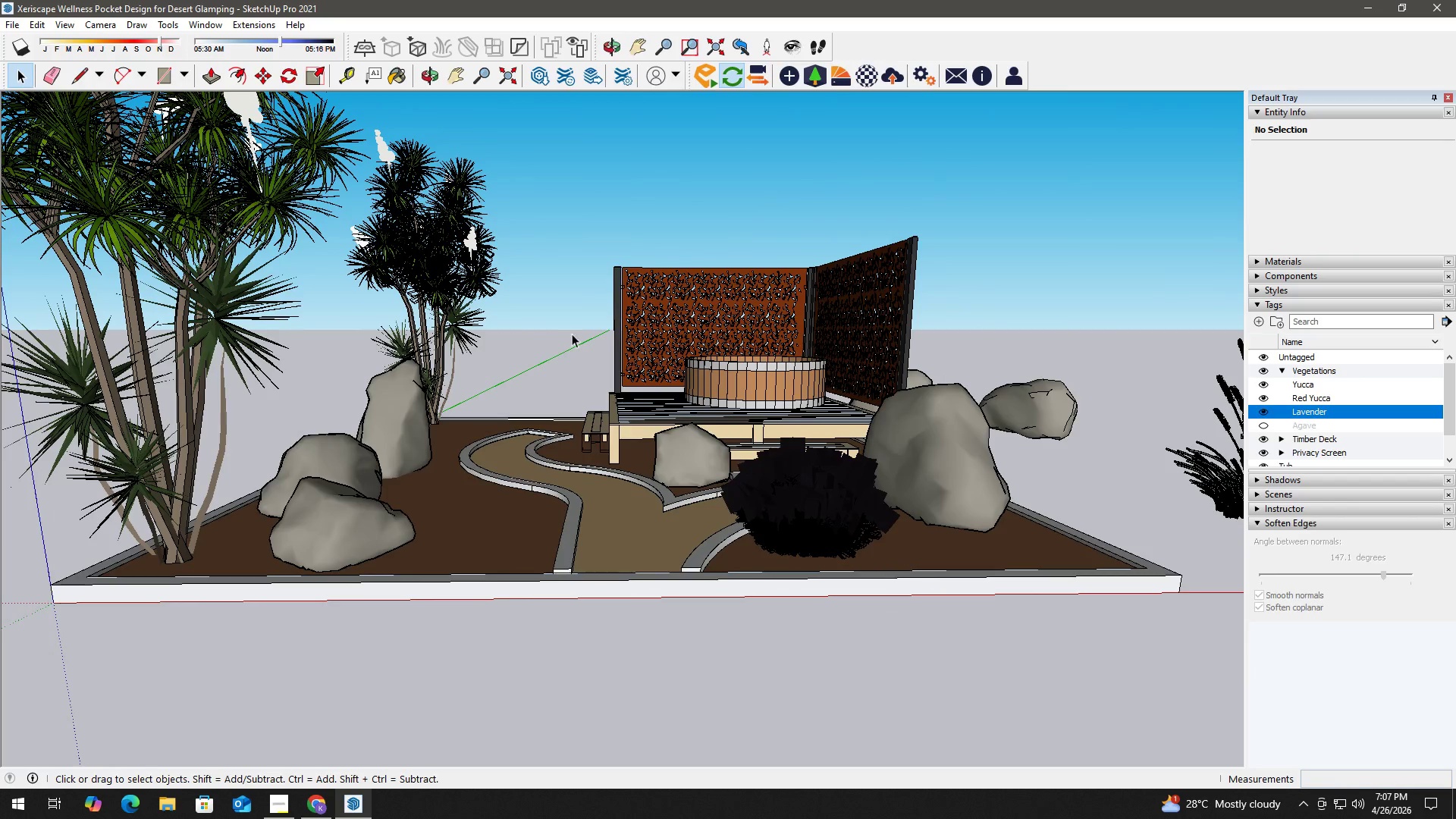 
left_click([565, 326])
 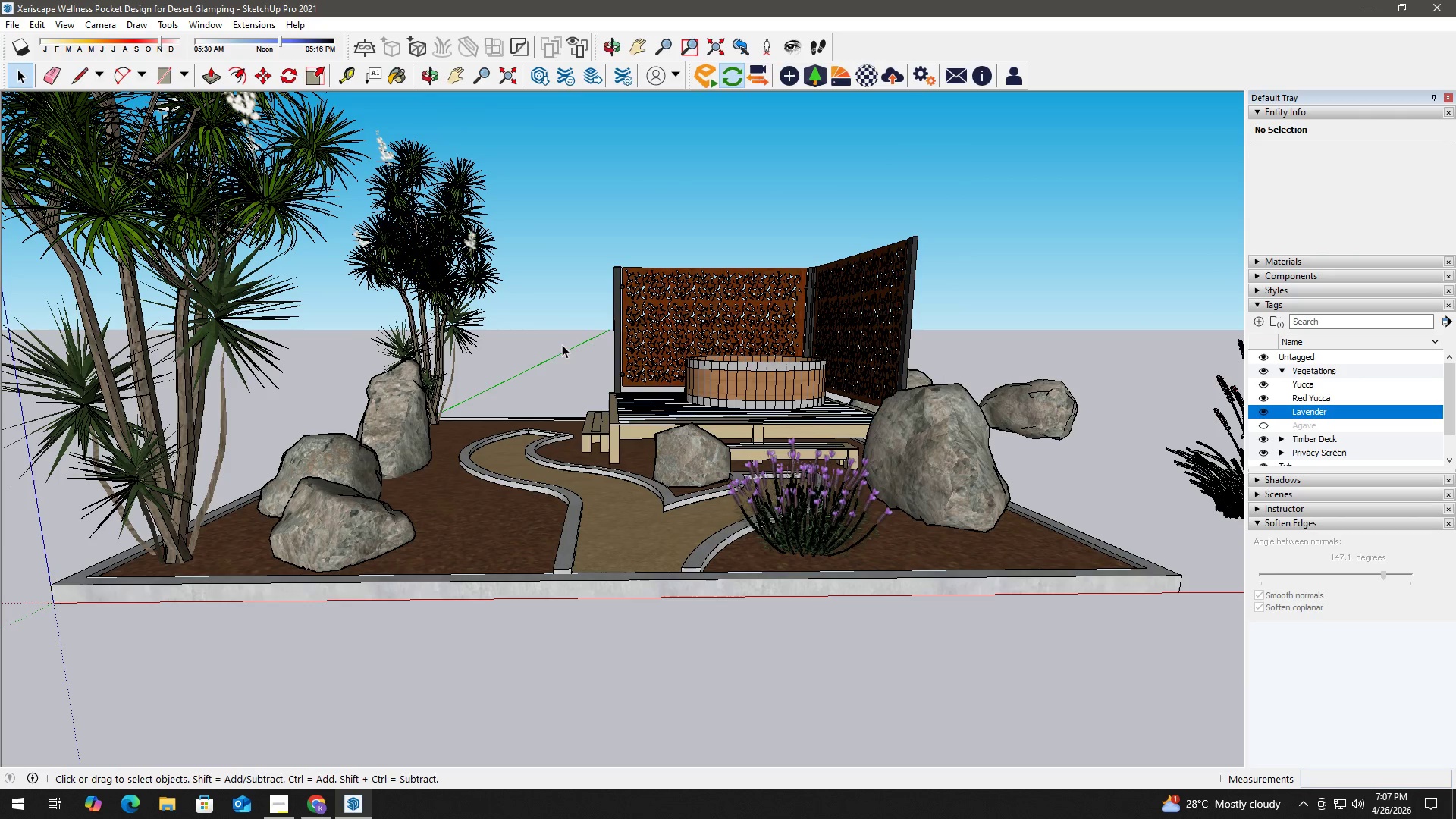 
key(Control+ControlLeft)
 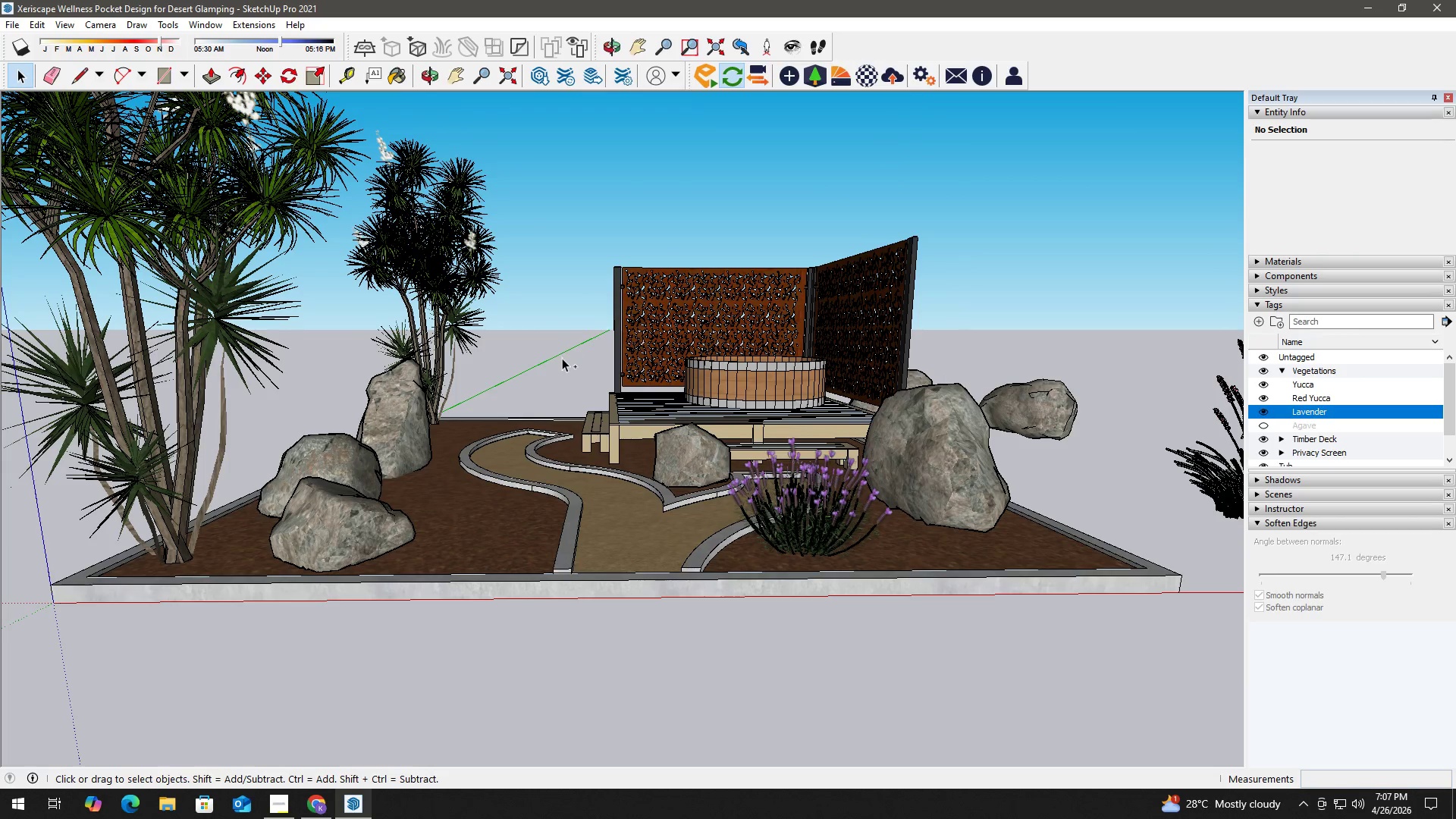 
key(Control+S)
 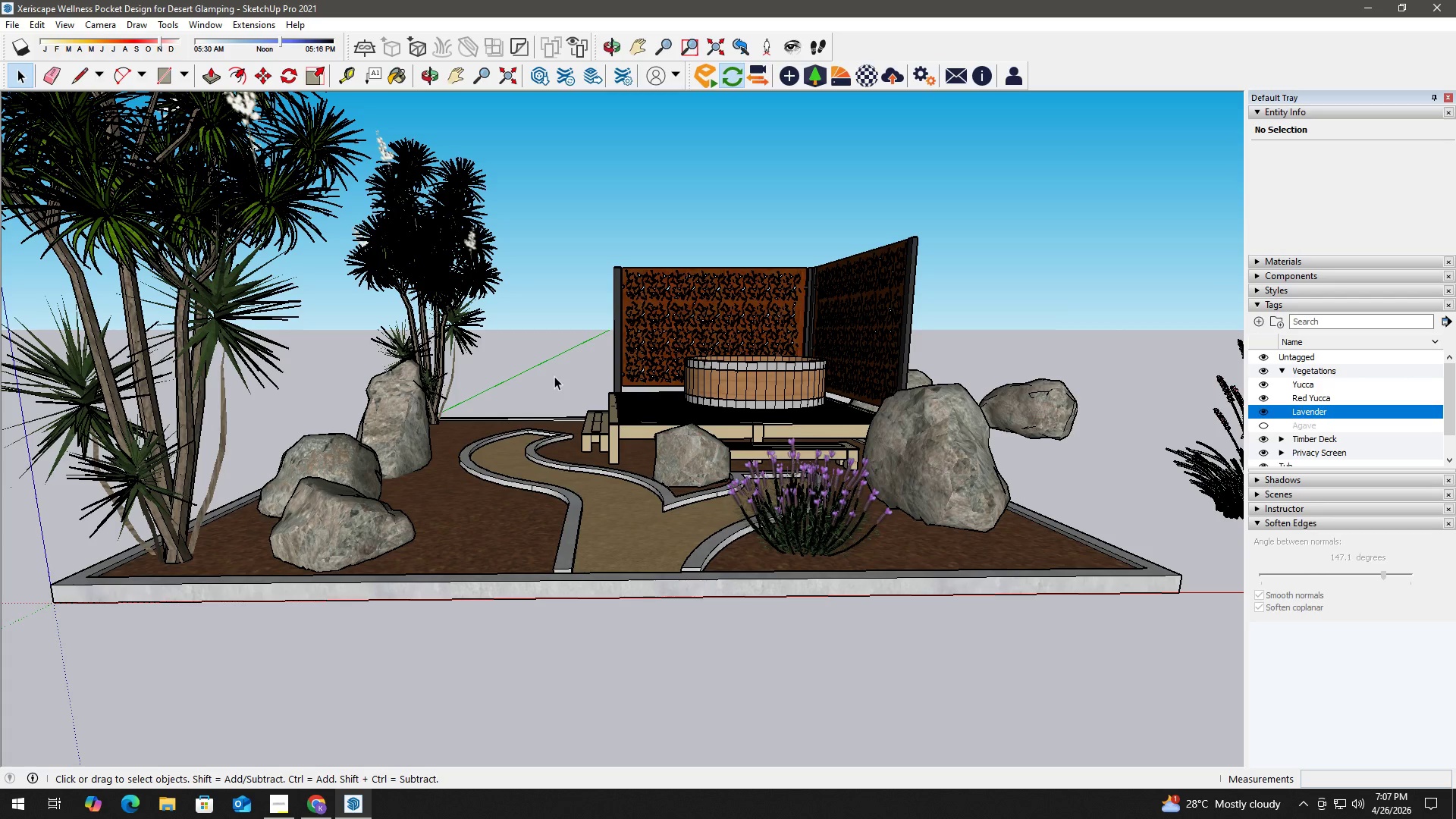 
wait(6.78)
 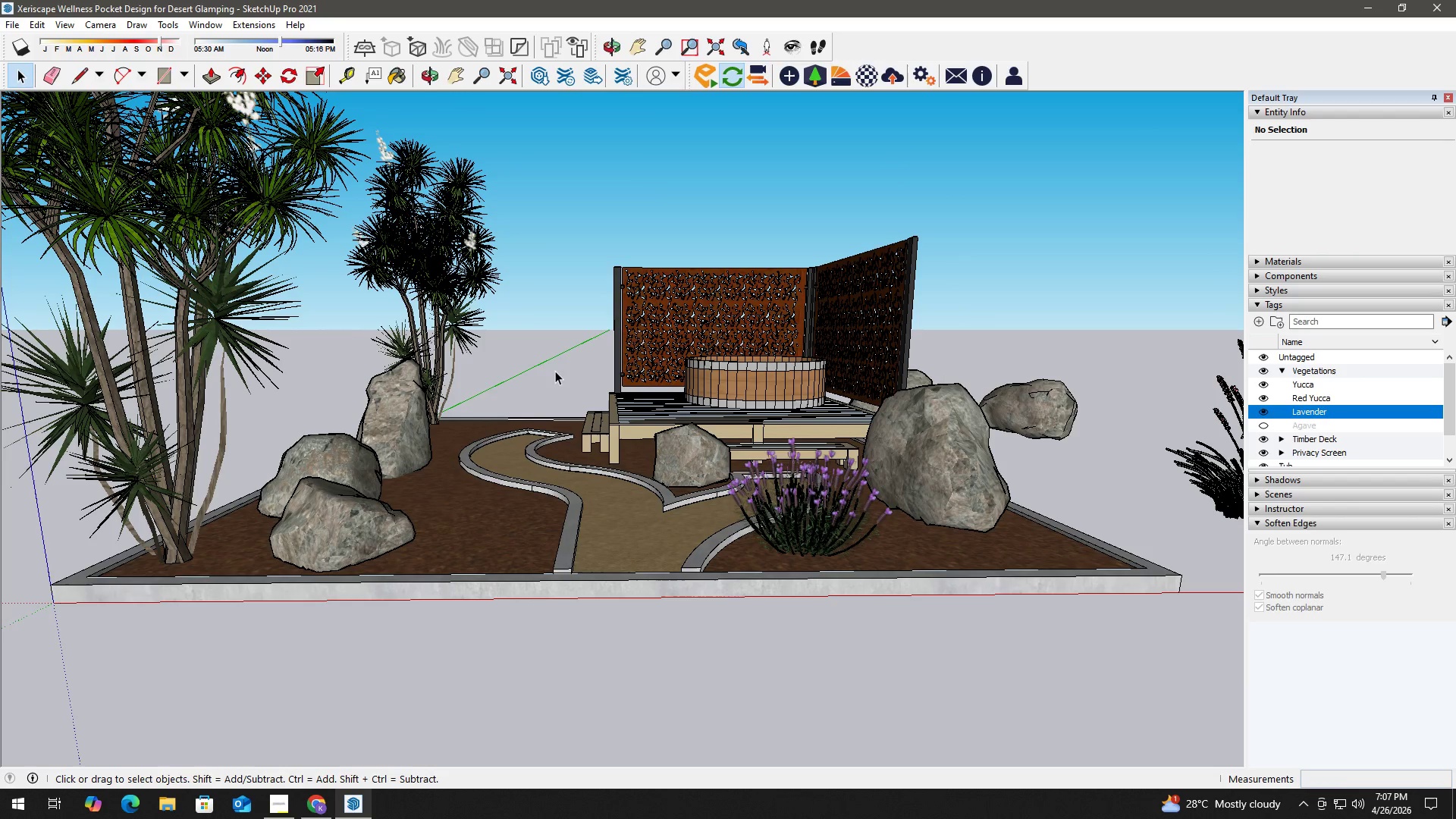 
scroll: coordinate [802, 563], scroll_direction: up, amount: 6.0
 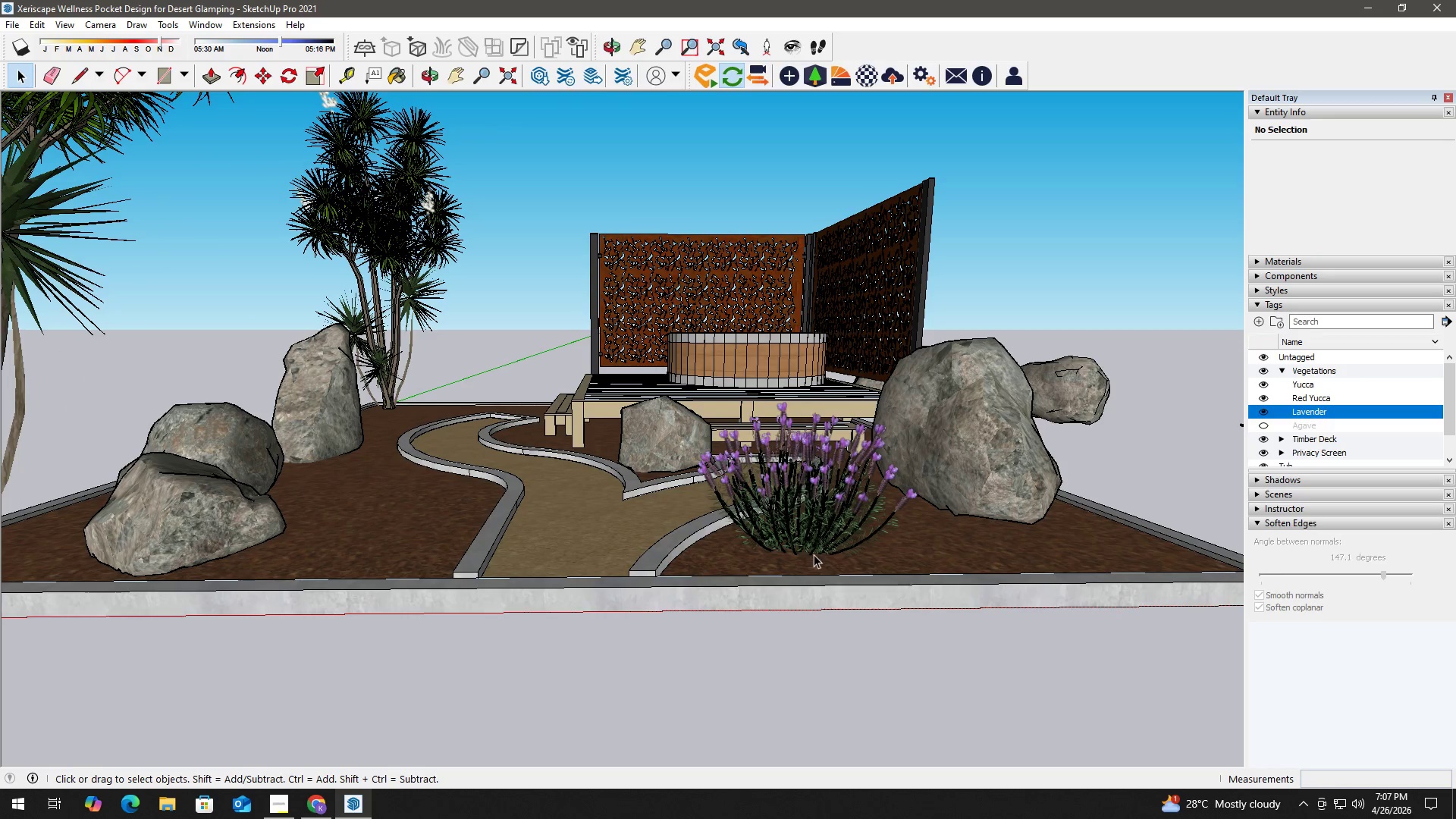 
left_click([814, 554])
 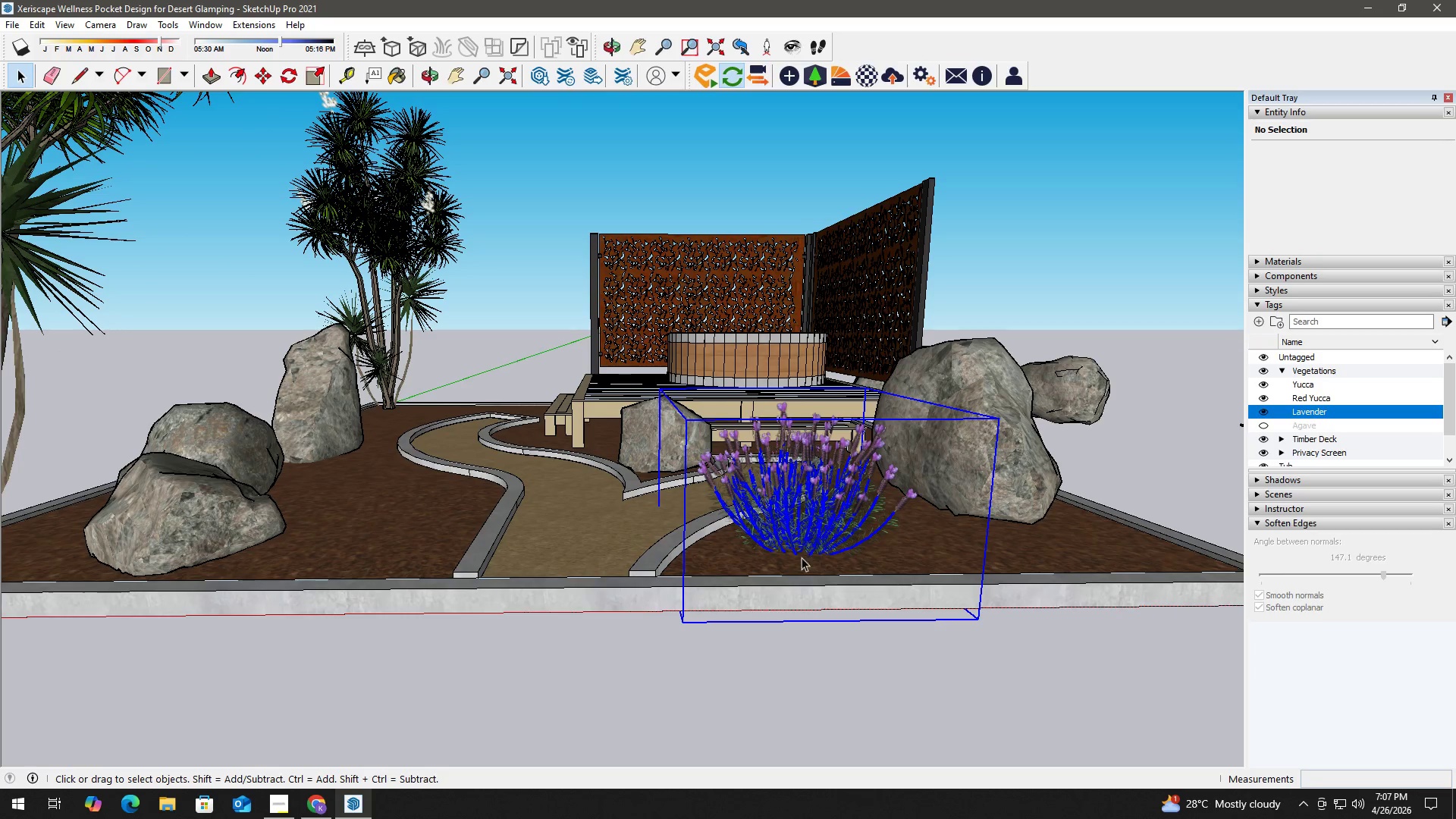 
key(M)
 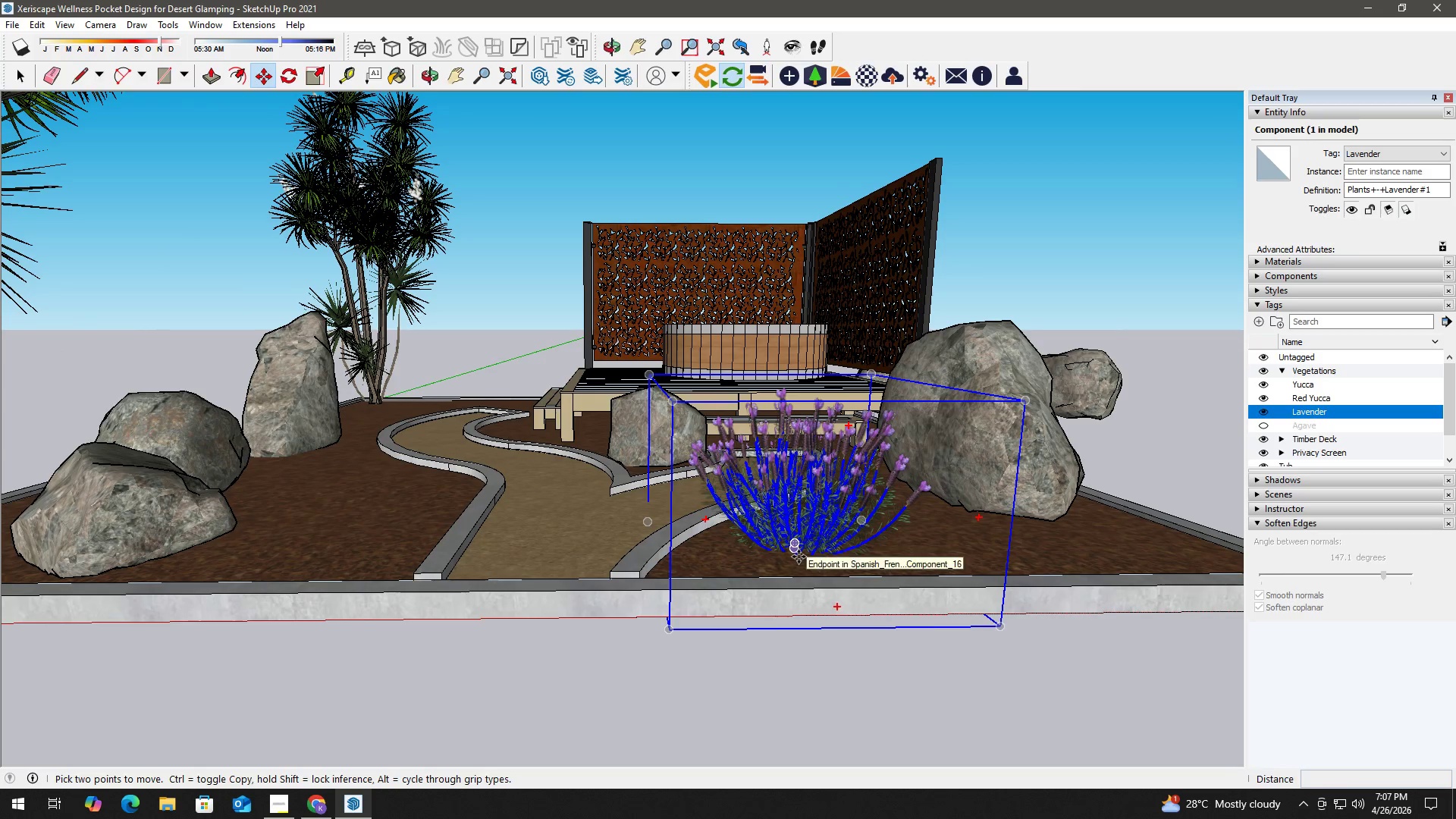 
scroll: coordinate [795, 571], scroll_direction: up, amount: 4.0
 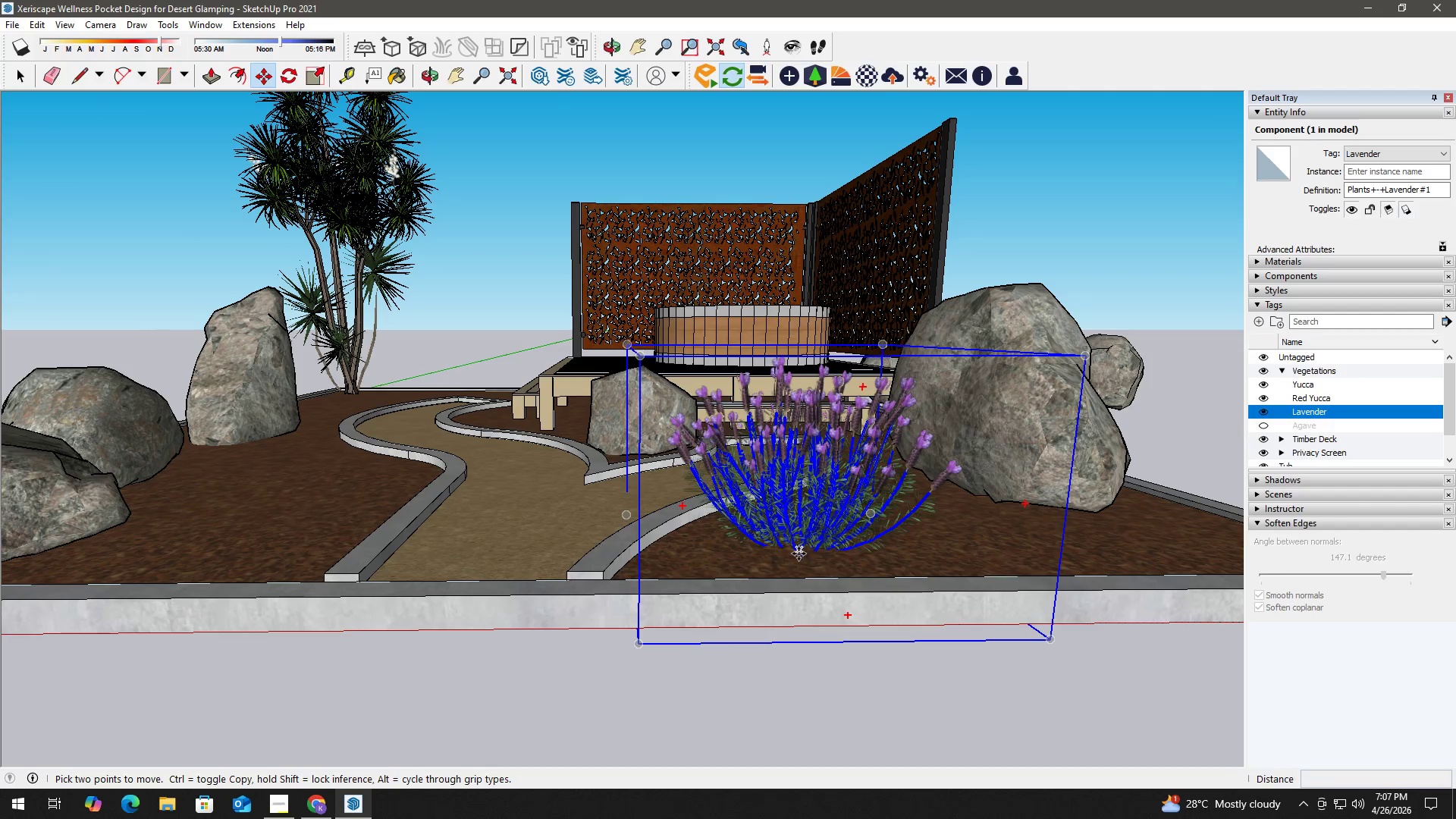 
left_click([799, 554])
 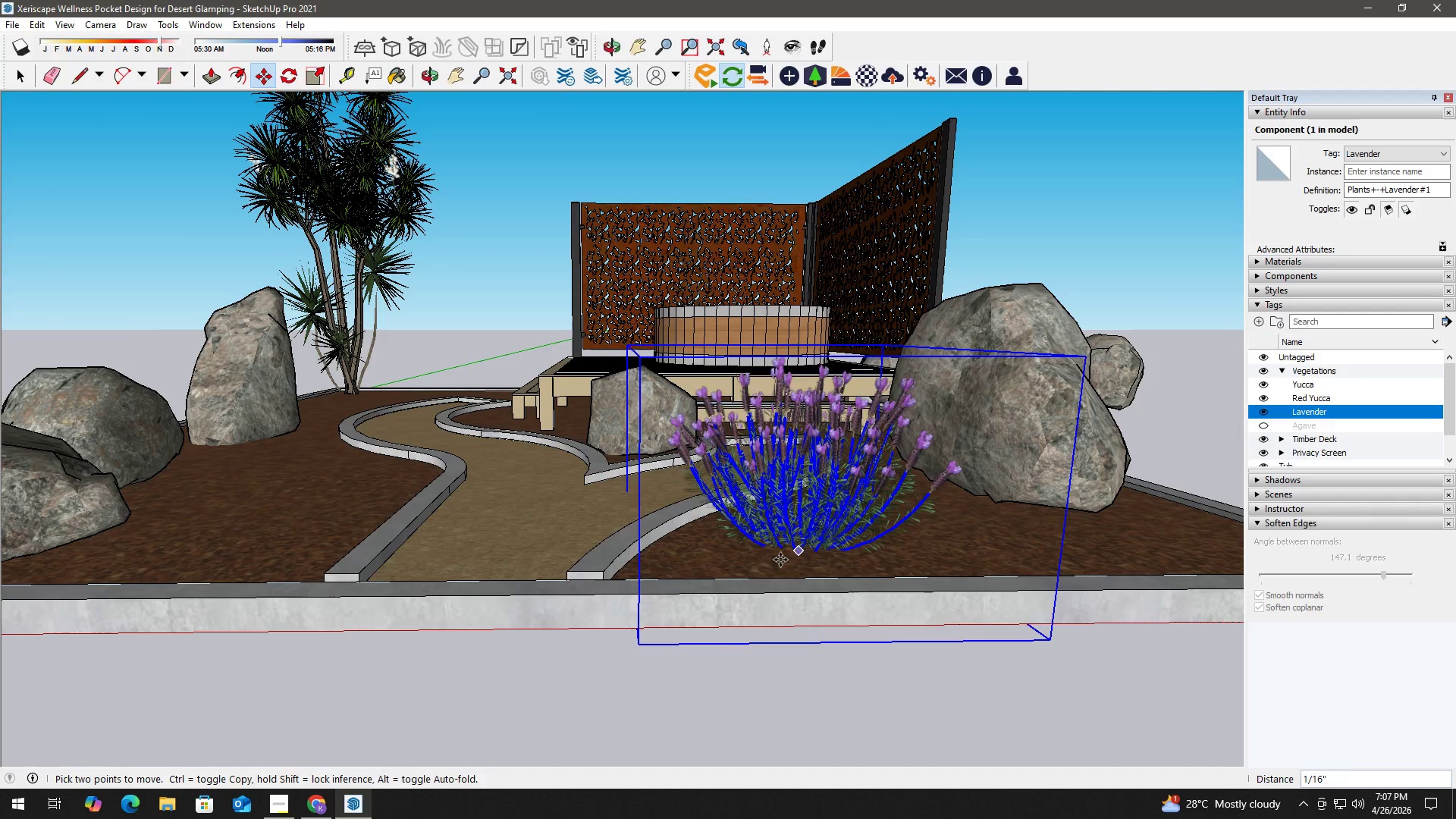 
key(Control+ControlLeft)
 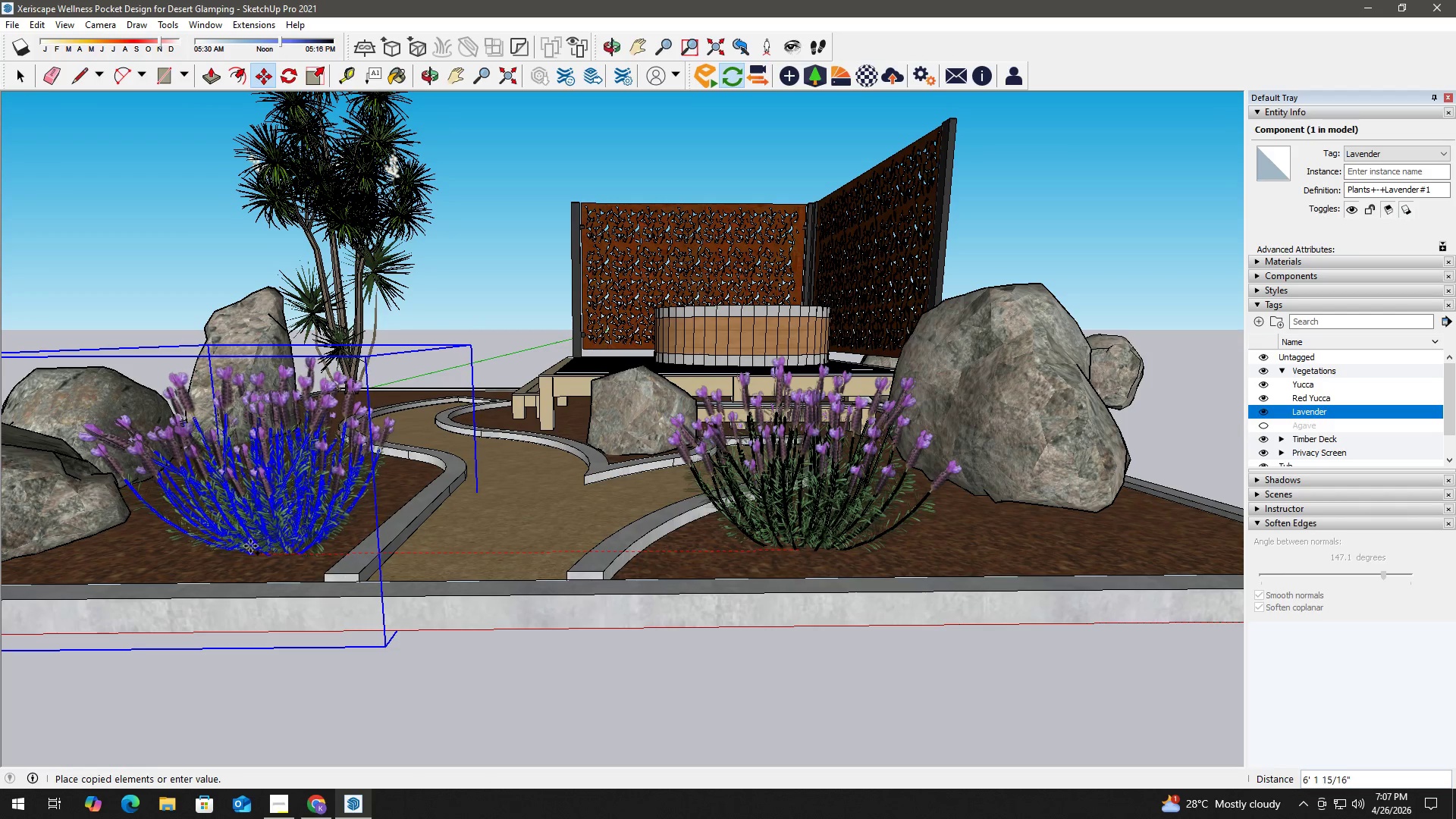 
left_click([248, 547])
 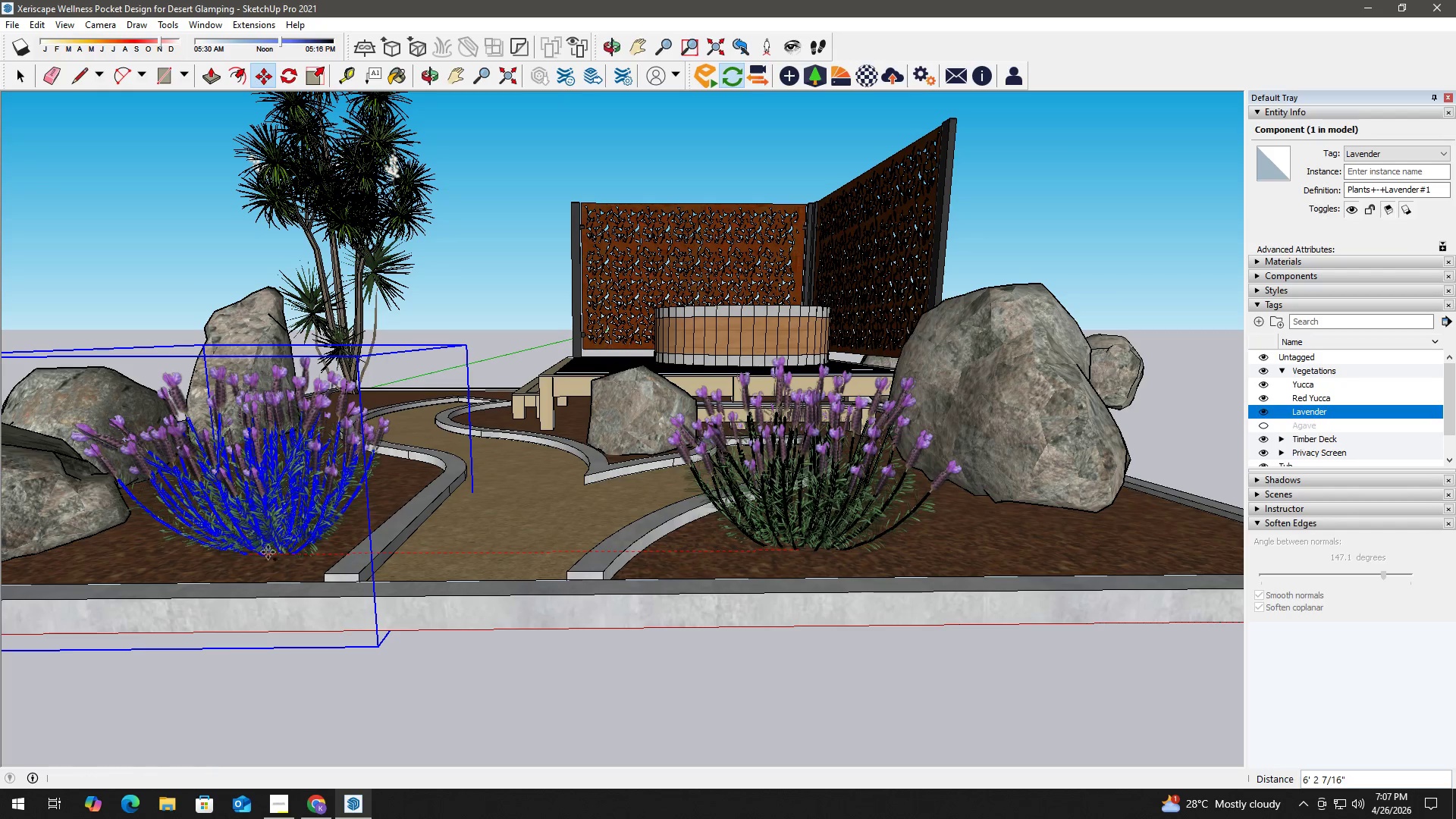 
key(Space)
 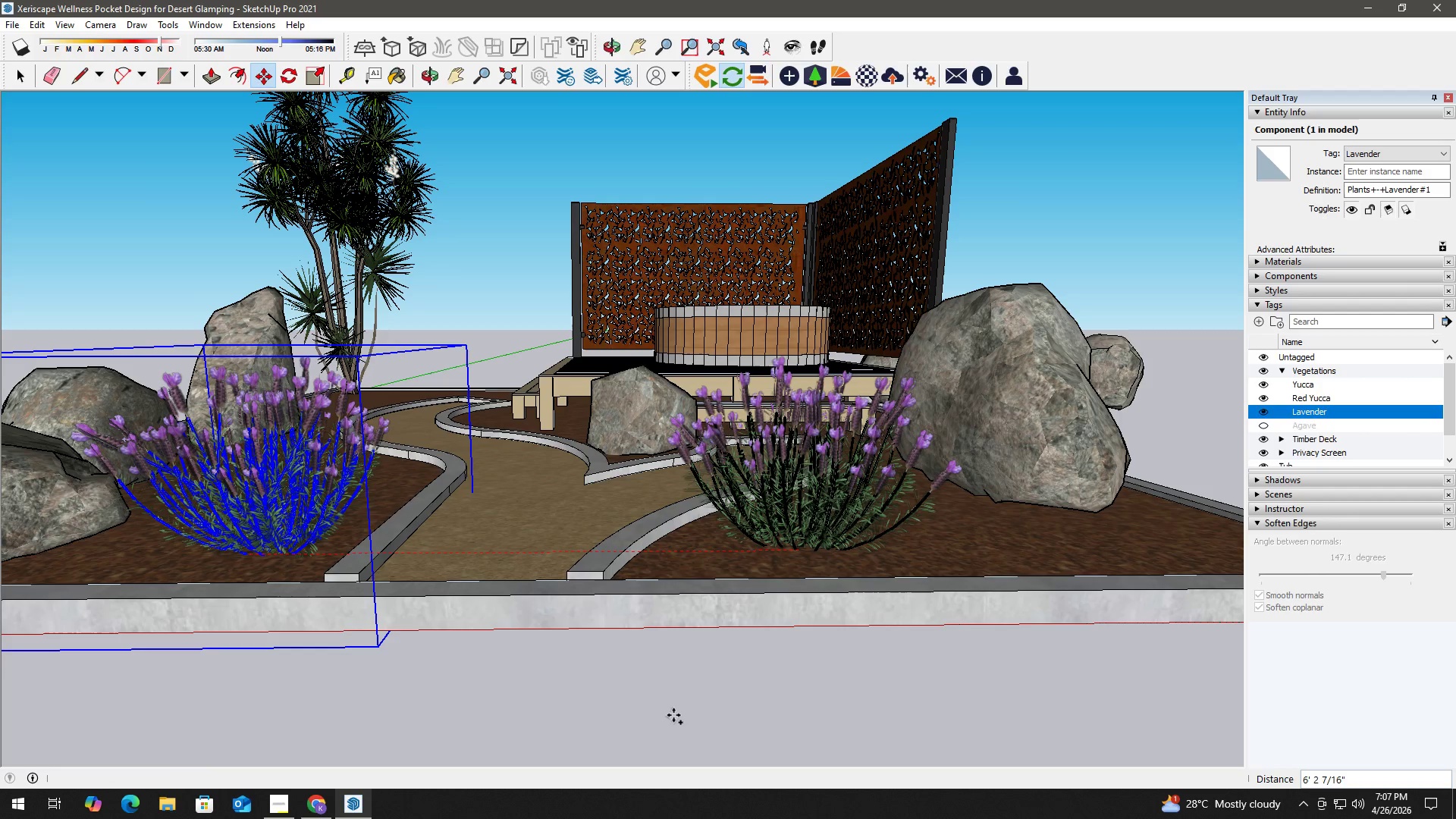 
left_click([674, 716])
 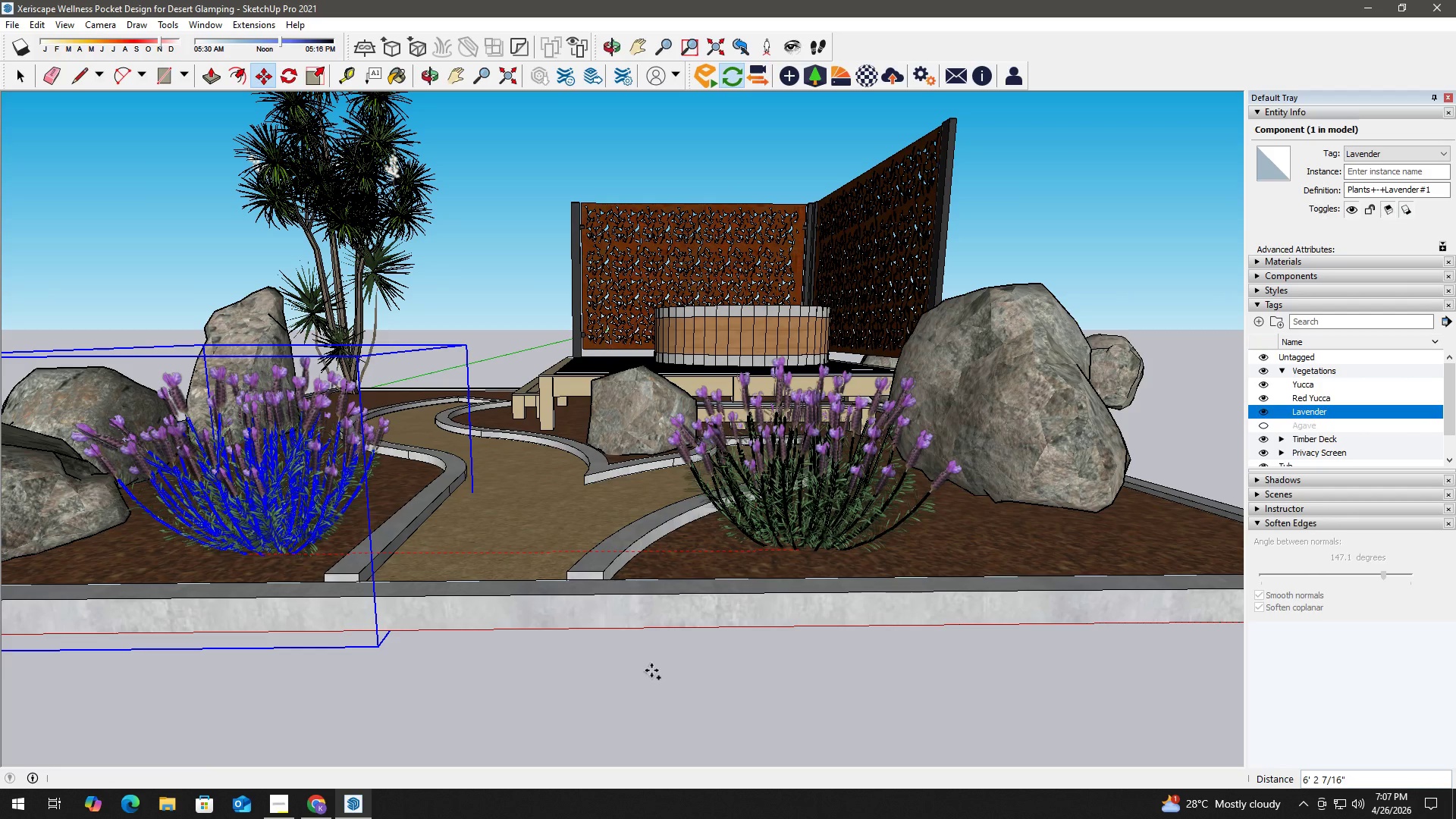 
scroll: coordinate [651, 667], scroll_direction: down, amount: 13.0
 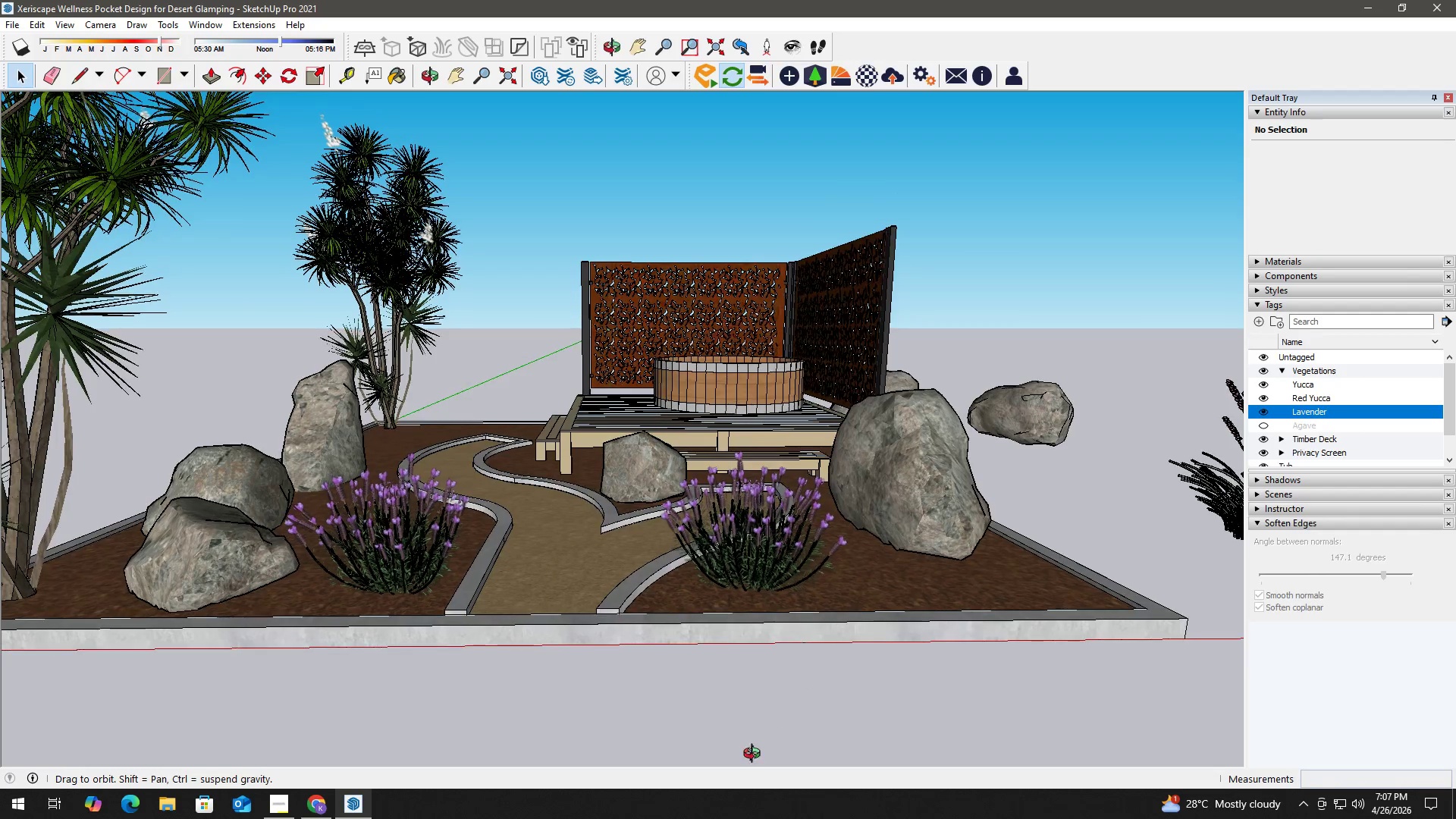 
key(H)
 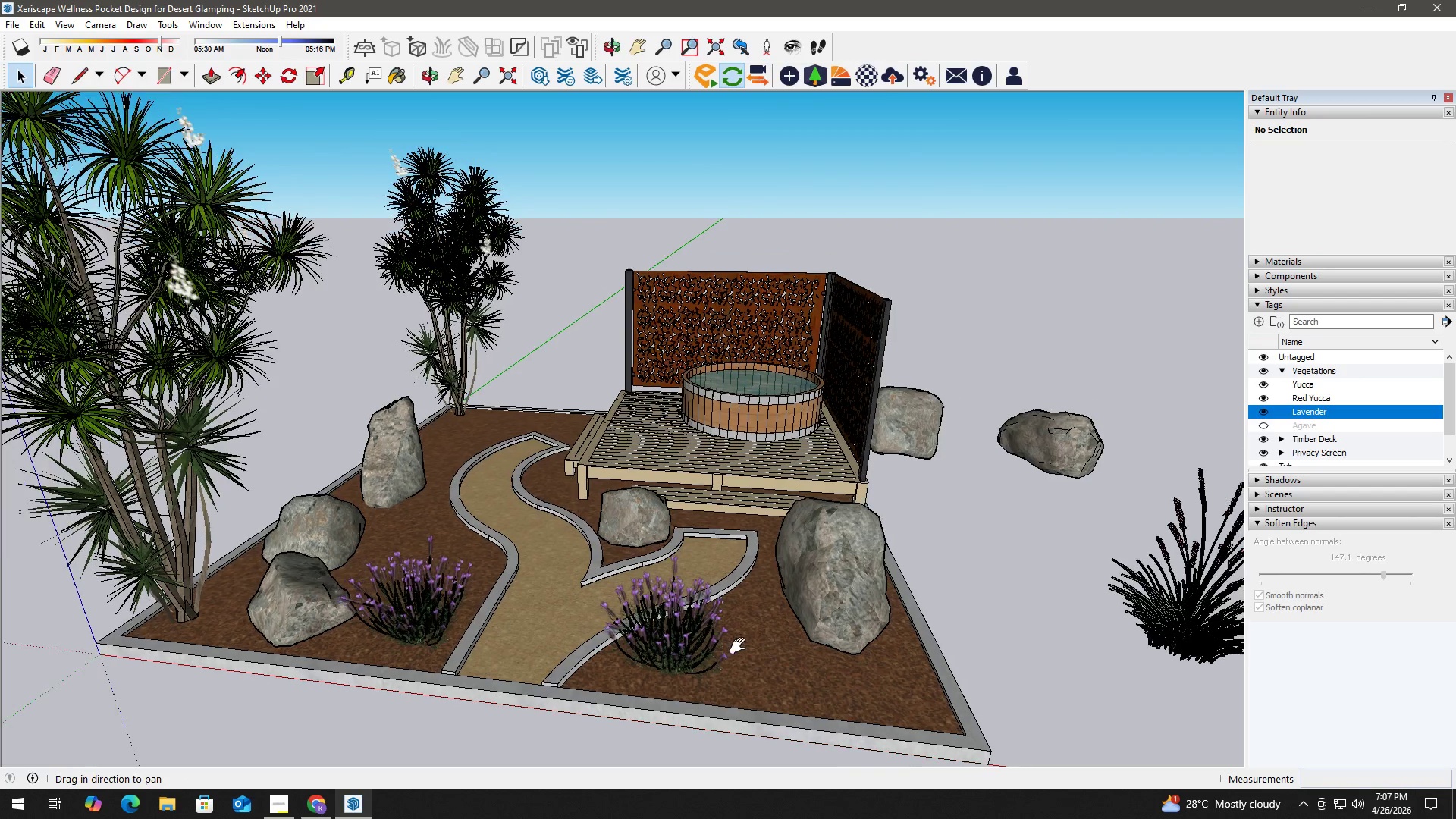 
left_click_drag(start_coordinate=[741, 644], to_coordinate=[599, 598])
 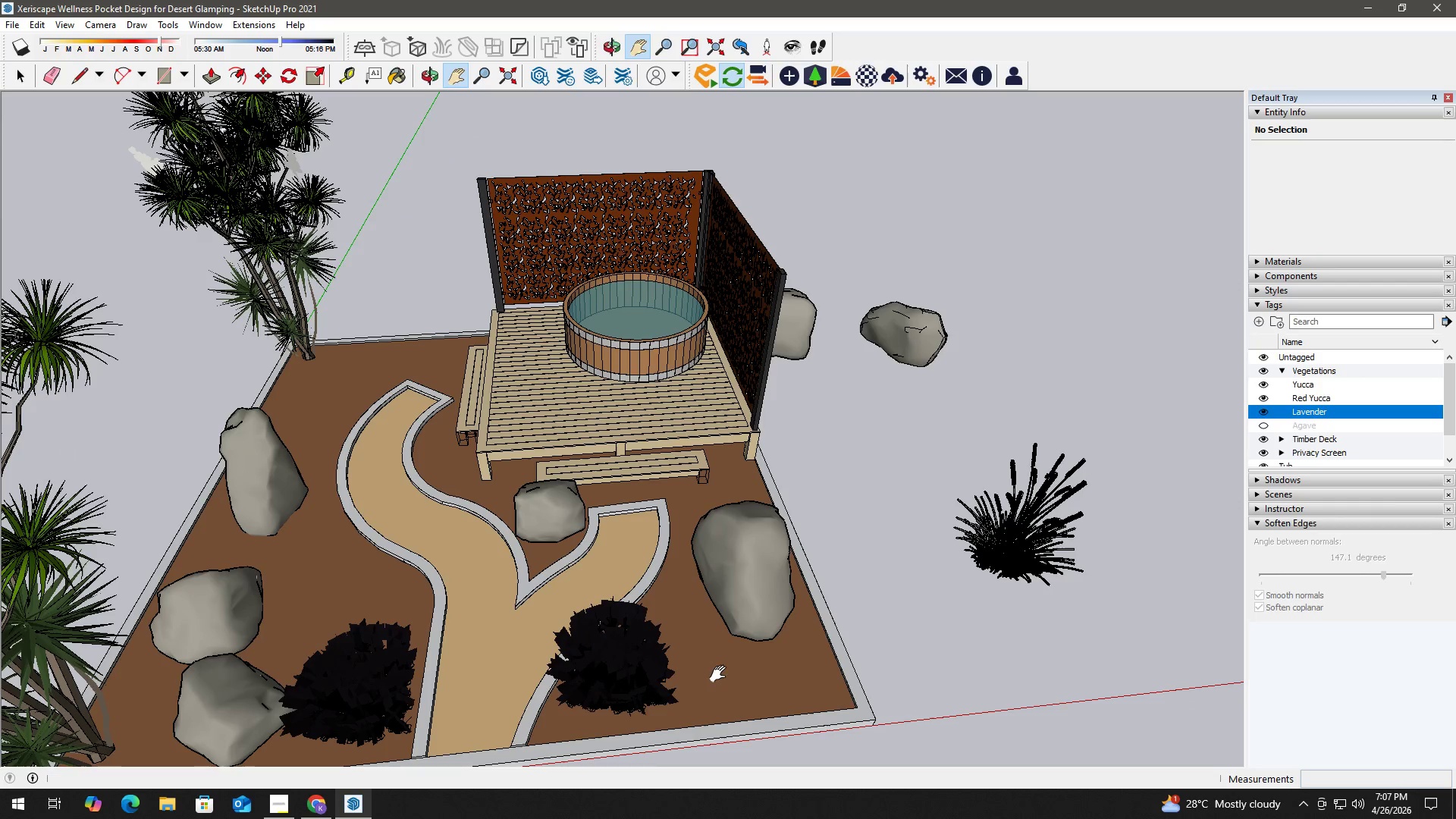 
scroll: coordinate [700, 664], scroll_direction: down, amount: 7.0
 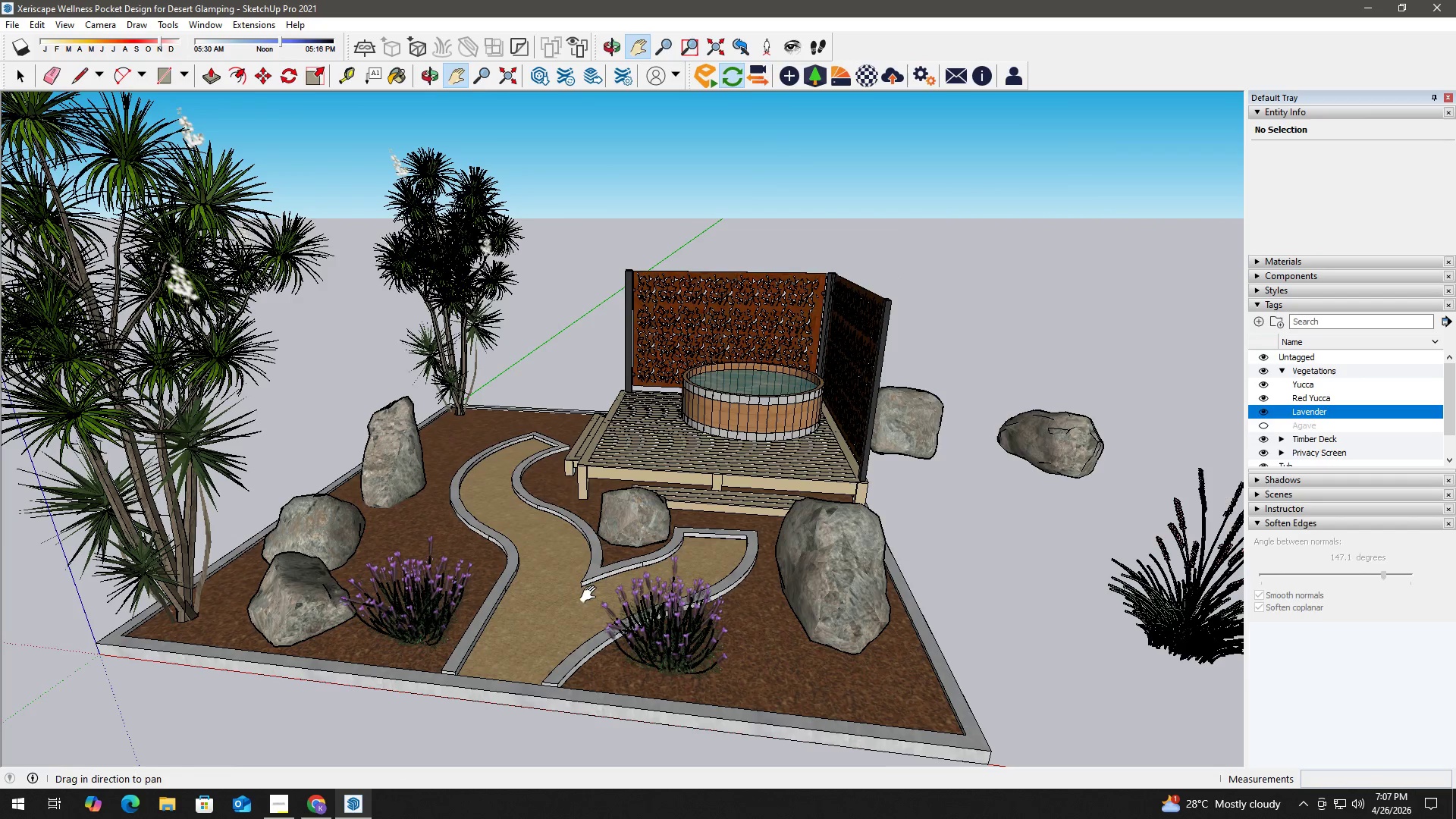 
scroll: coordinate [772, 639], scroll_direction: up, amount: 3.0
 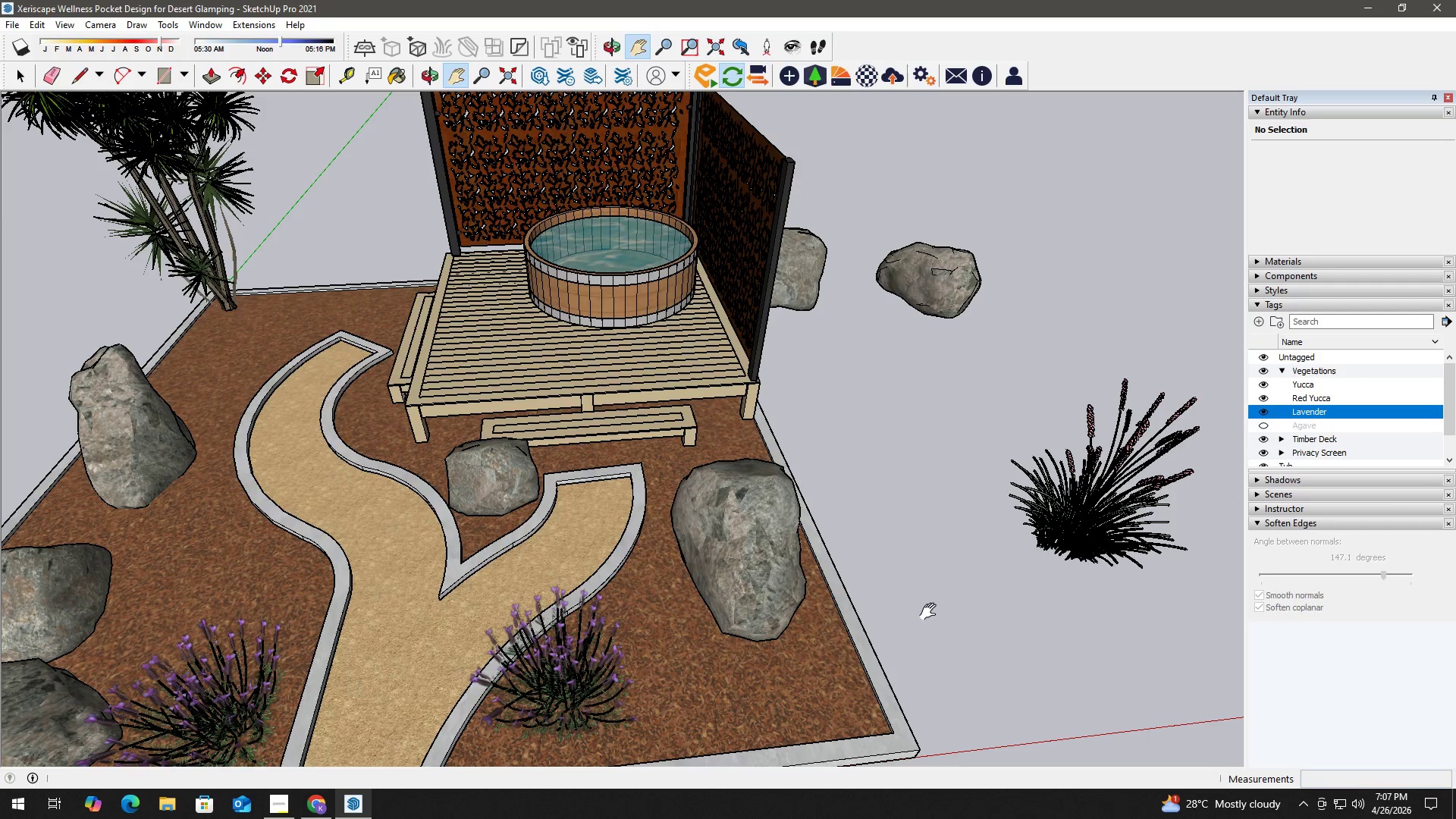 
key(Space)
 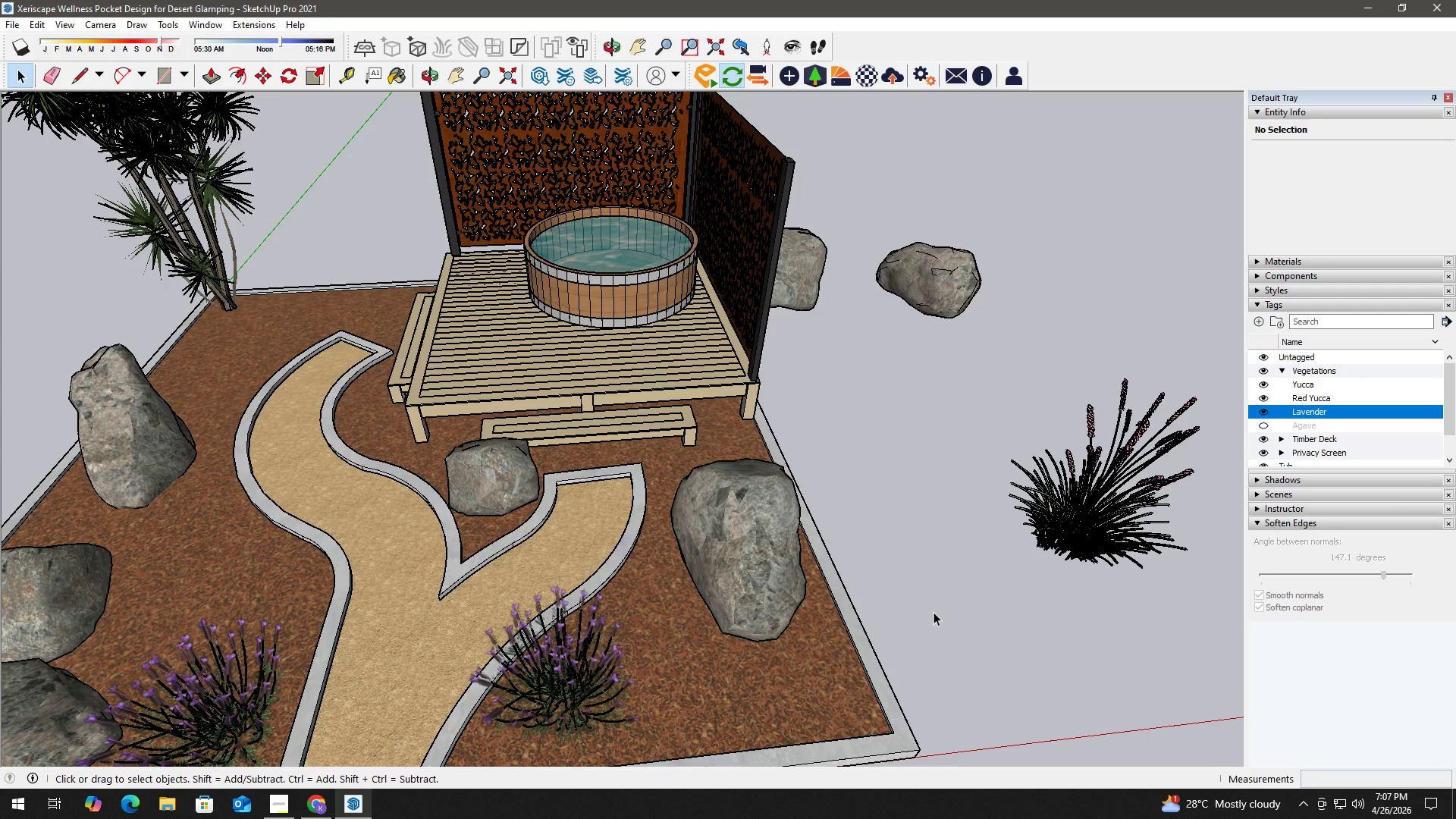 
left_click([934, 612])
 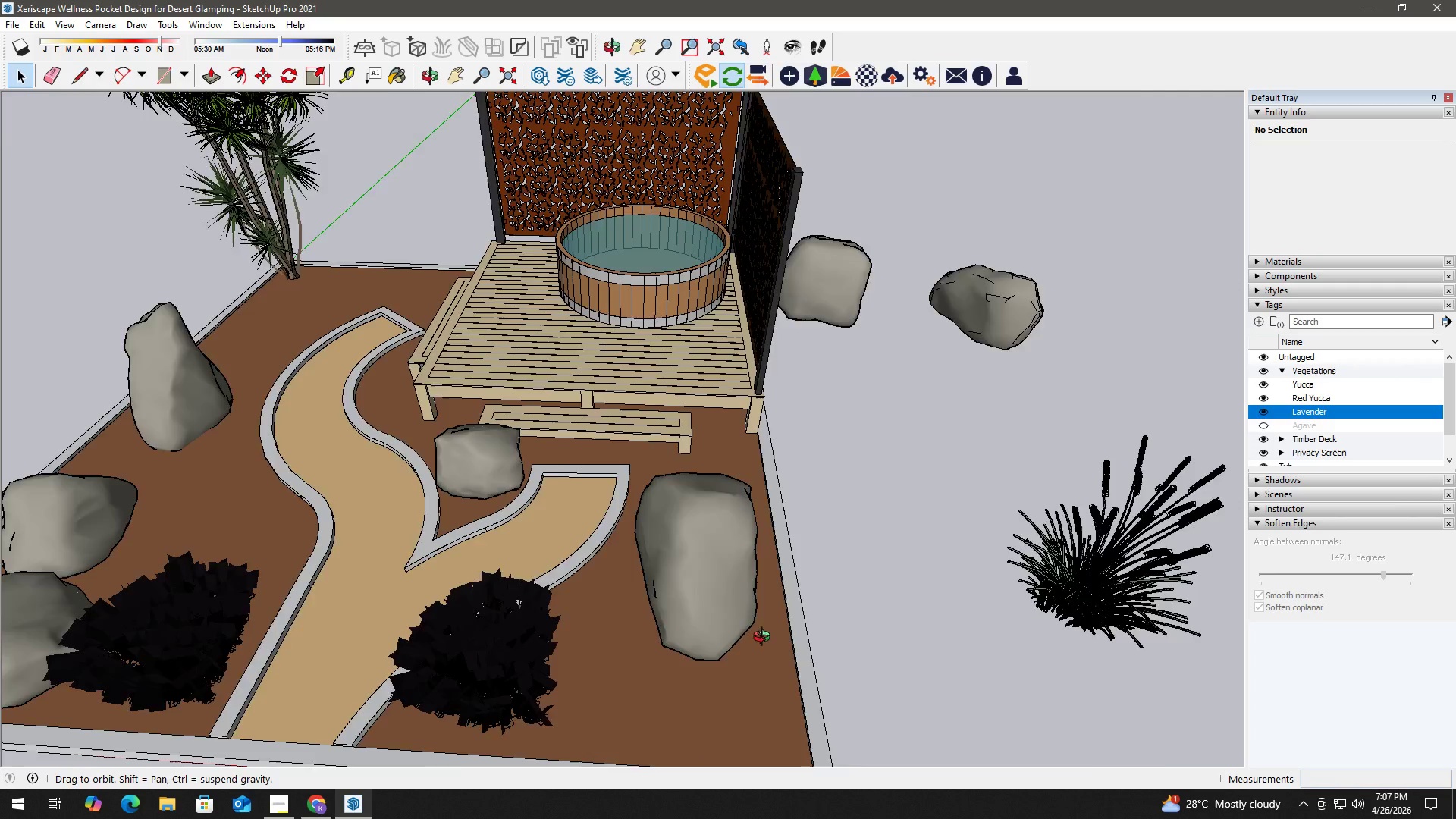 
key(H)
 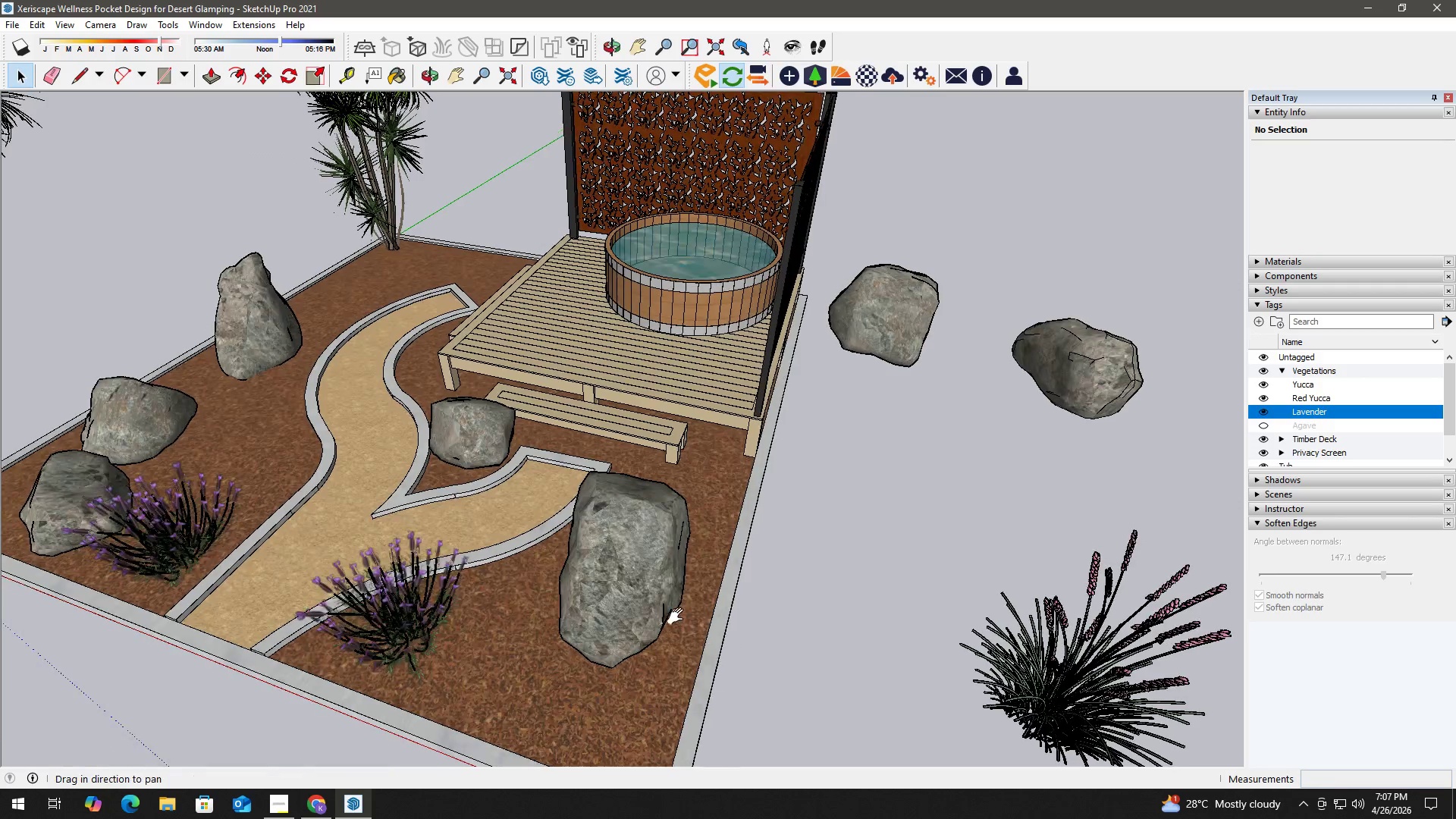 
left_click_drag(start_coordinate=[685, 613], to_coordinate=[785, 523])
 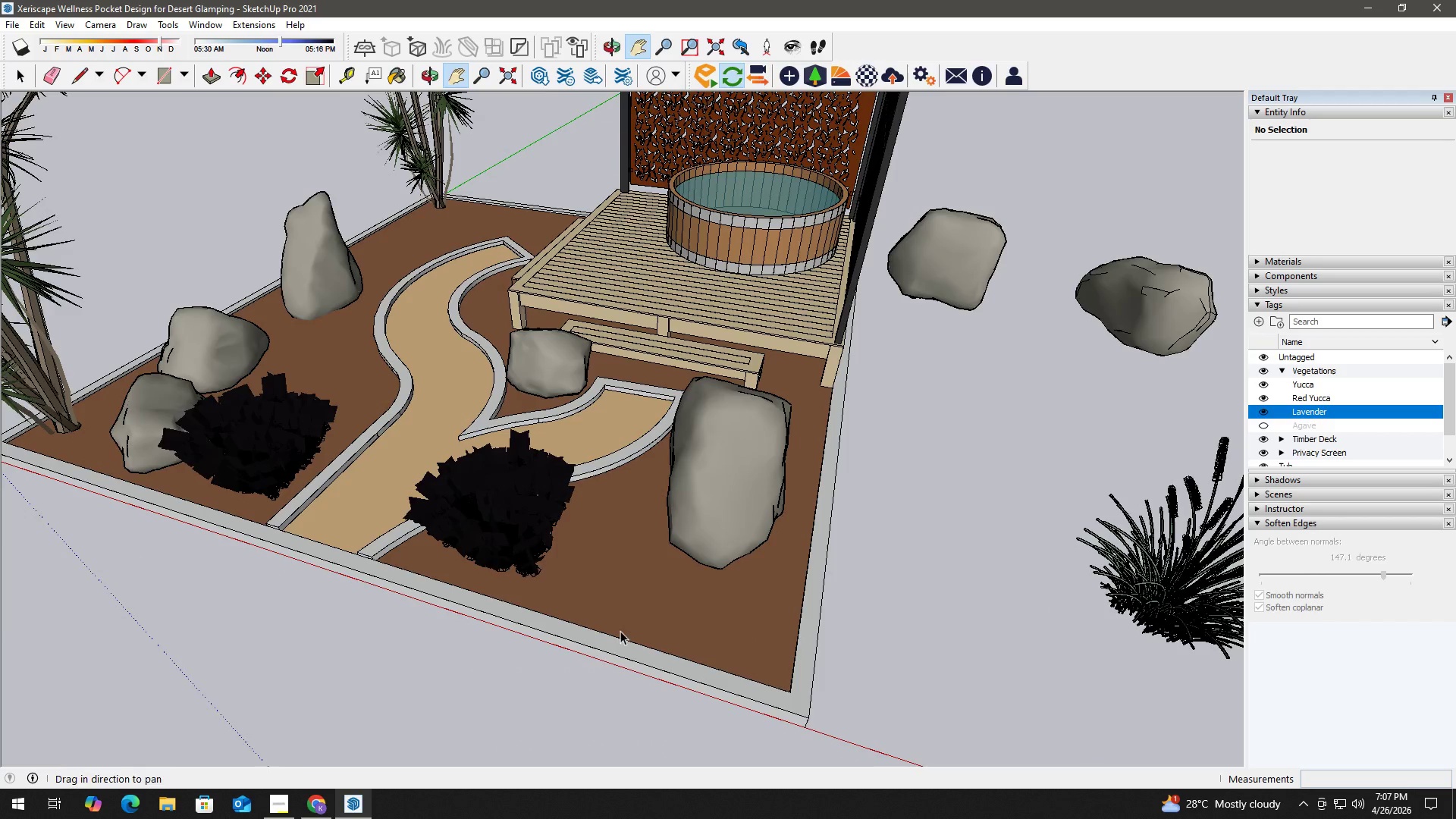 
key(Space)
 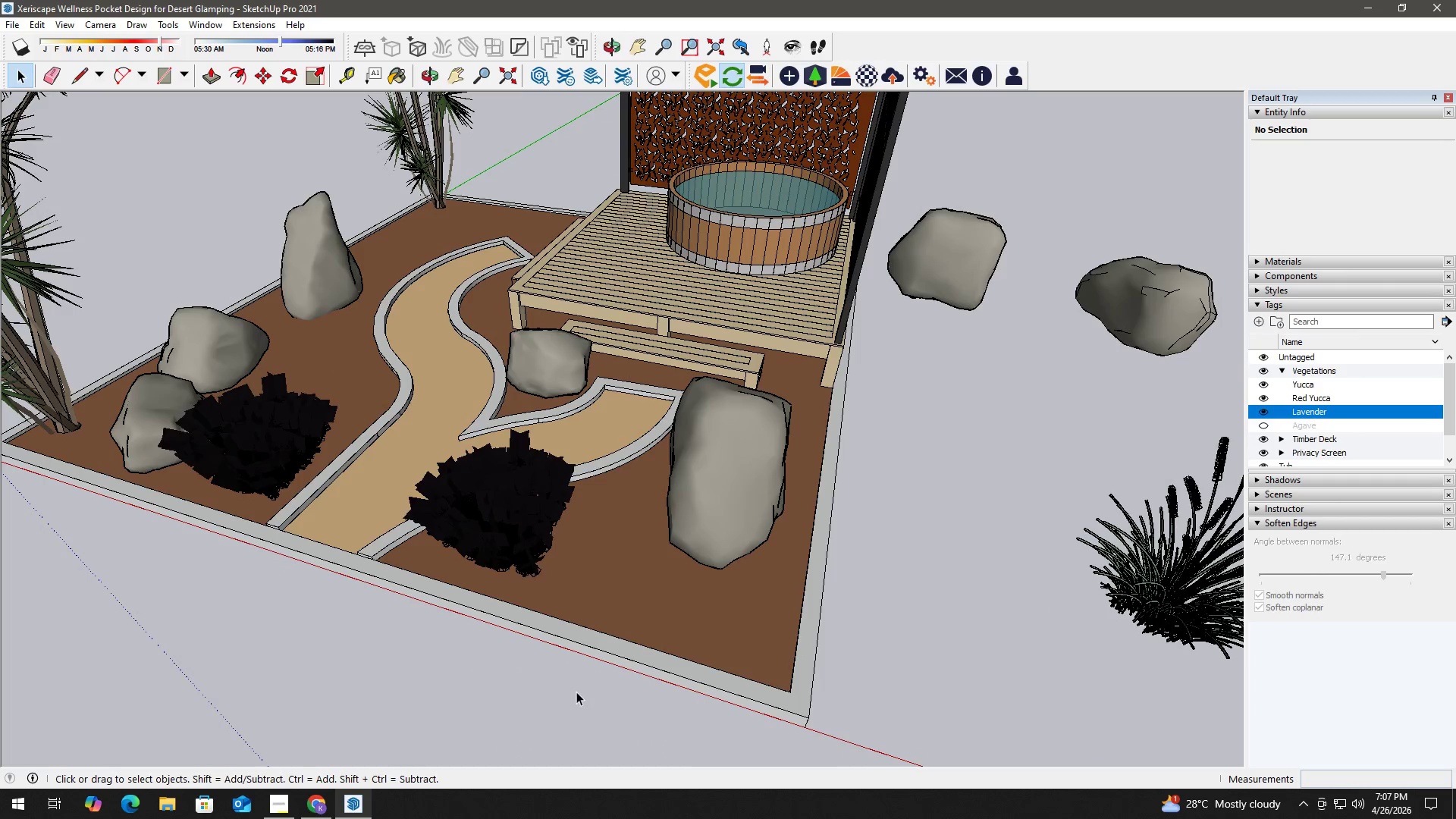 
double_click([576, 692])
 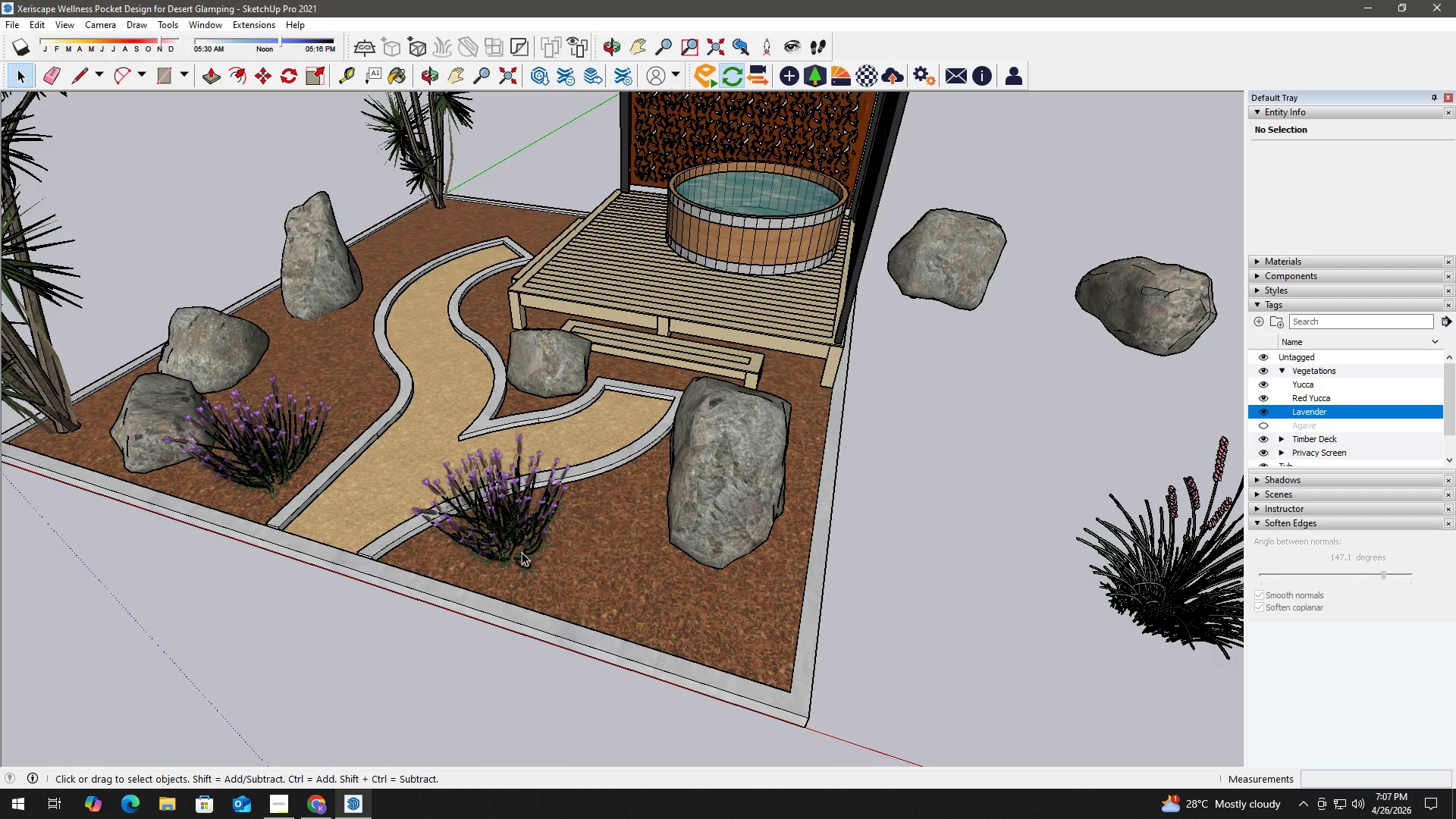 
left_click([521, 552])
 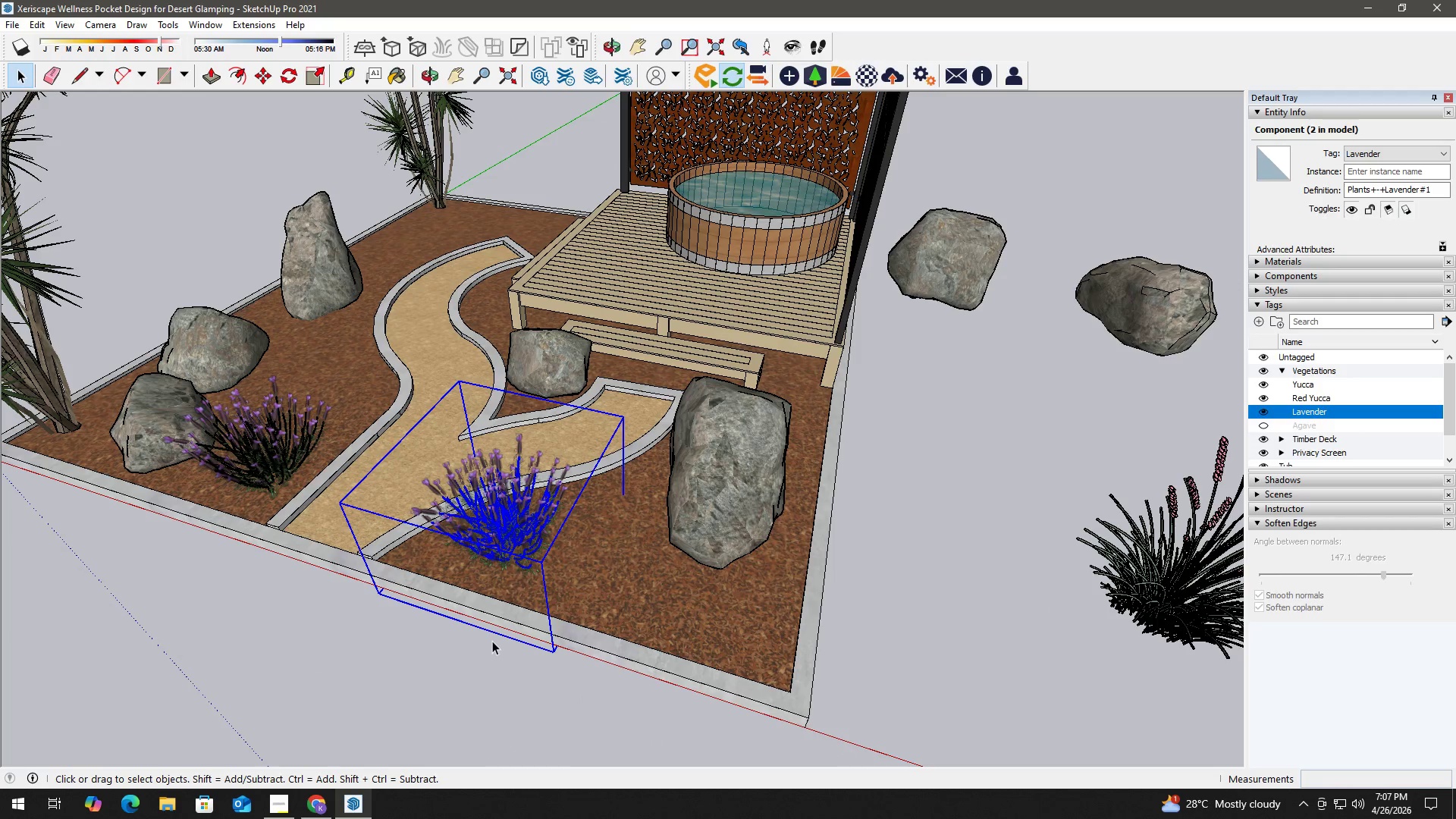 
key(Space)
 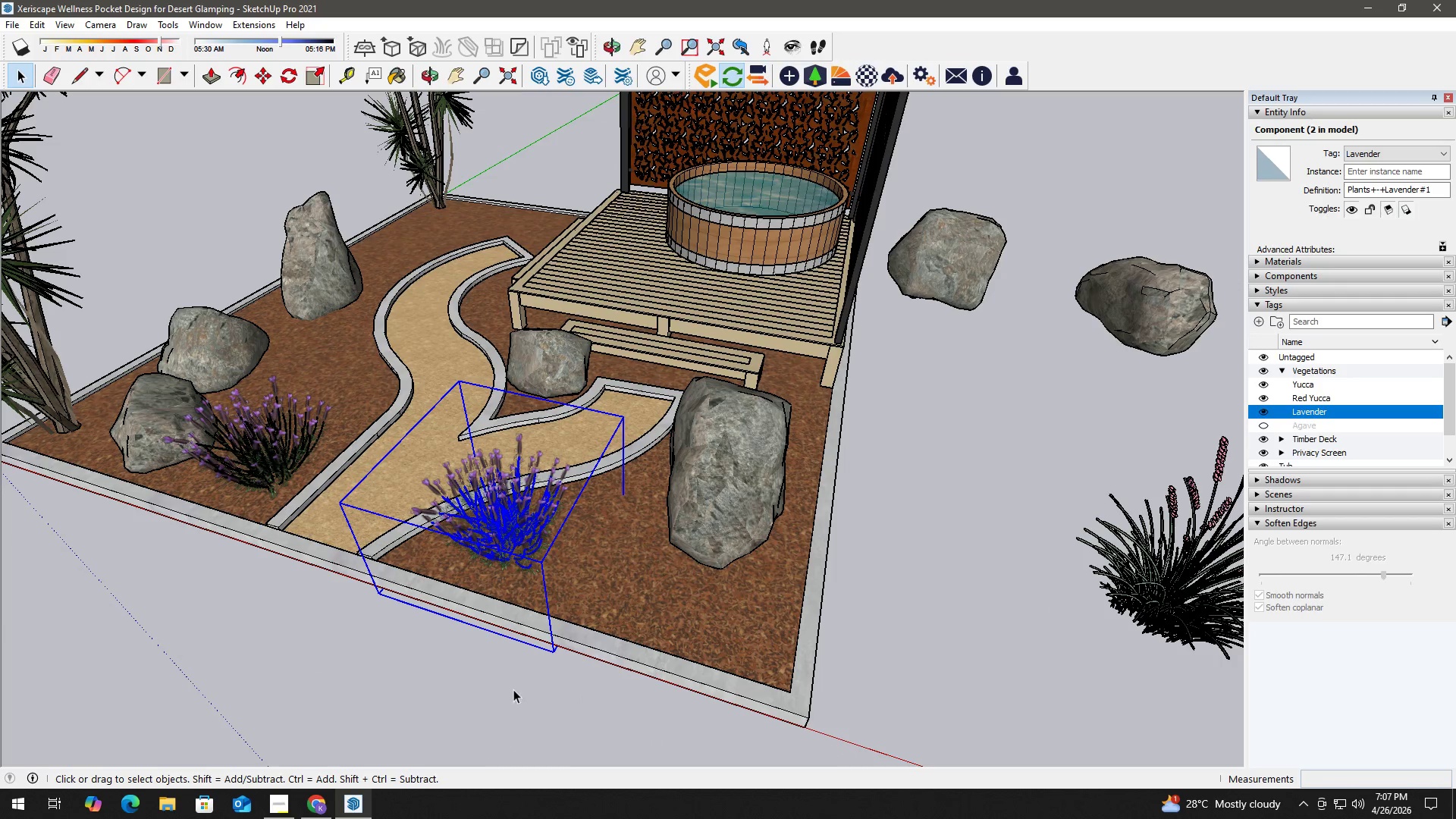 
left_click([510, 695])
 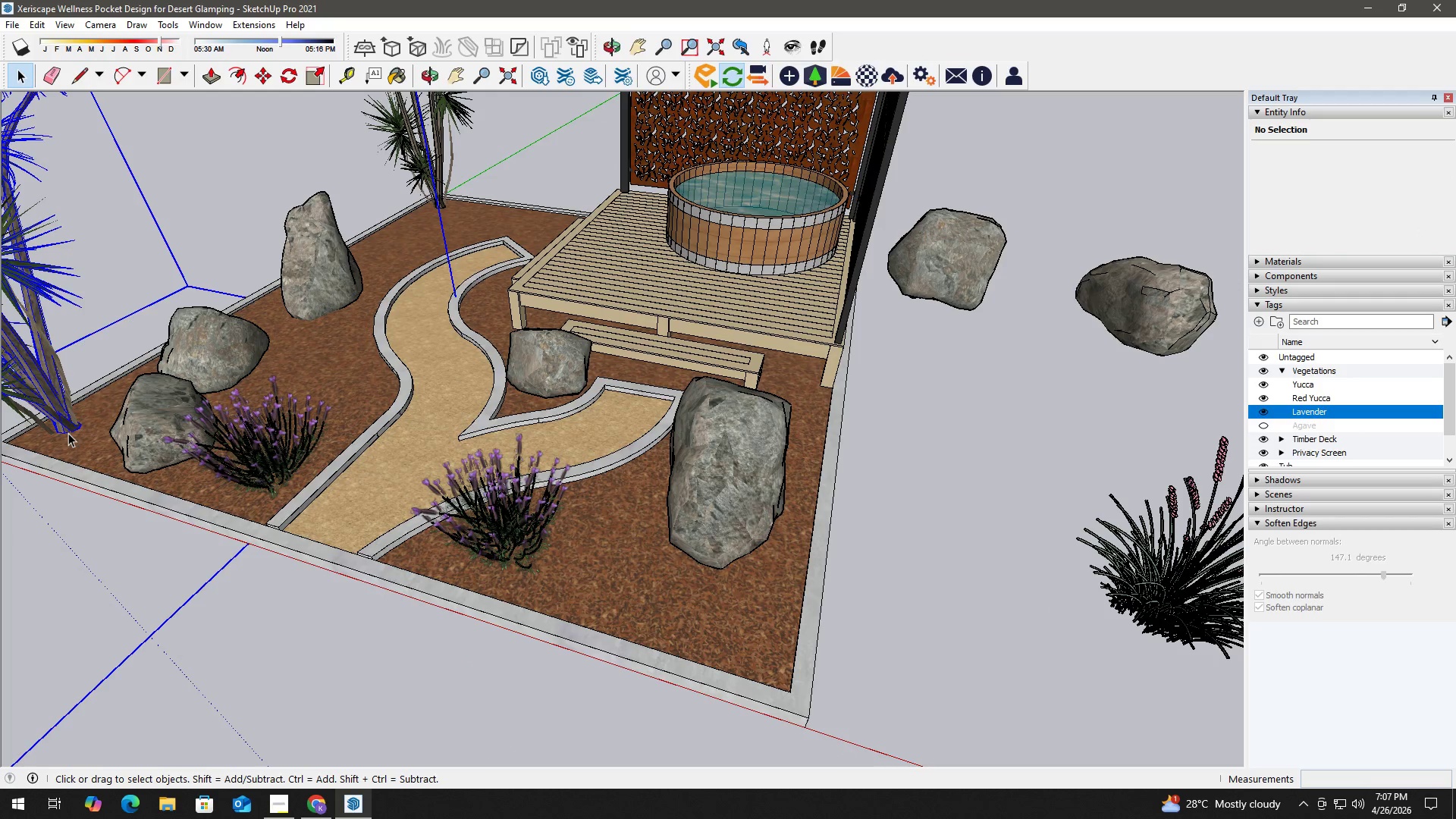 
key(M)
 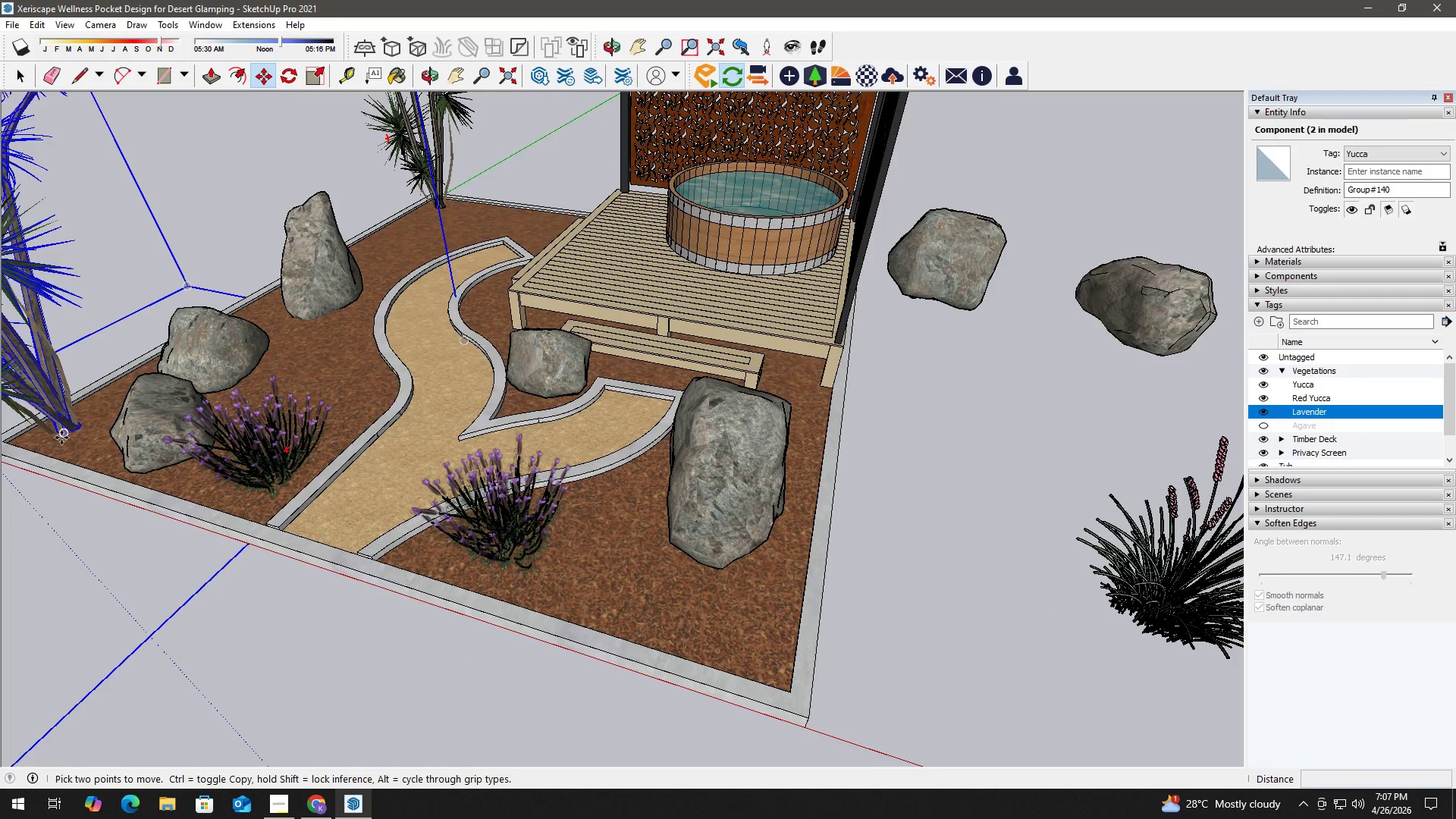 
left_click([61, 438])
 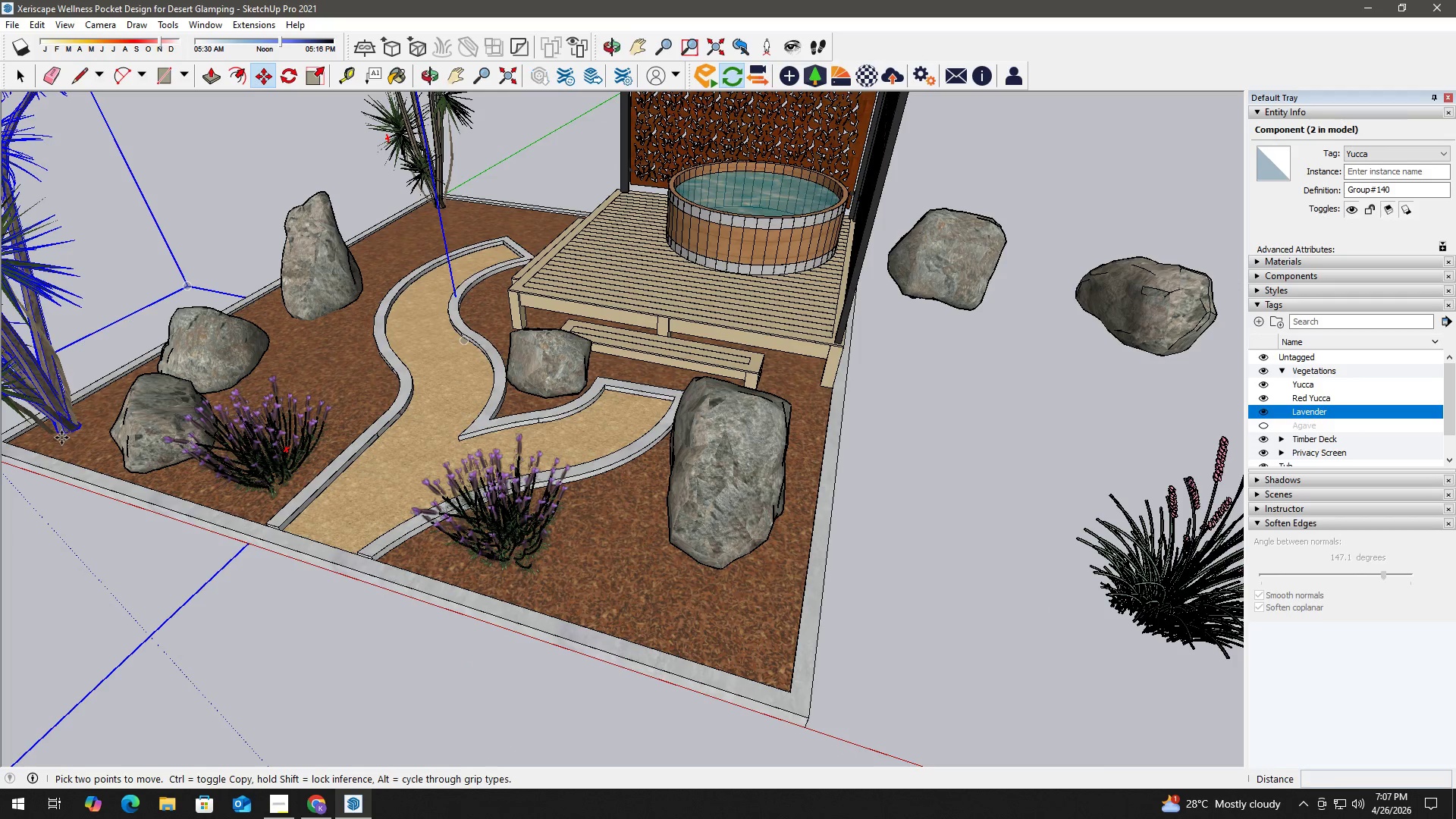 
key(Control+ControlLeft)
 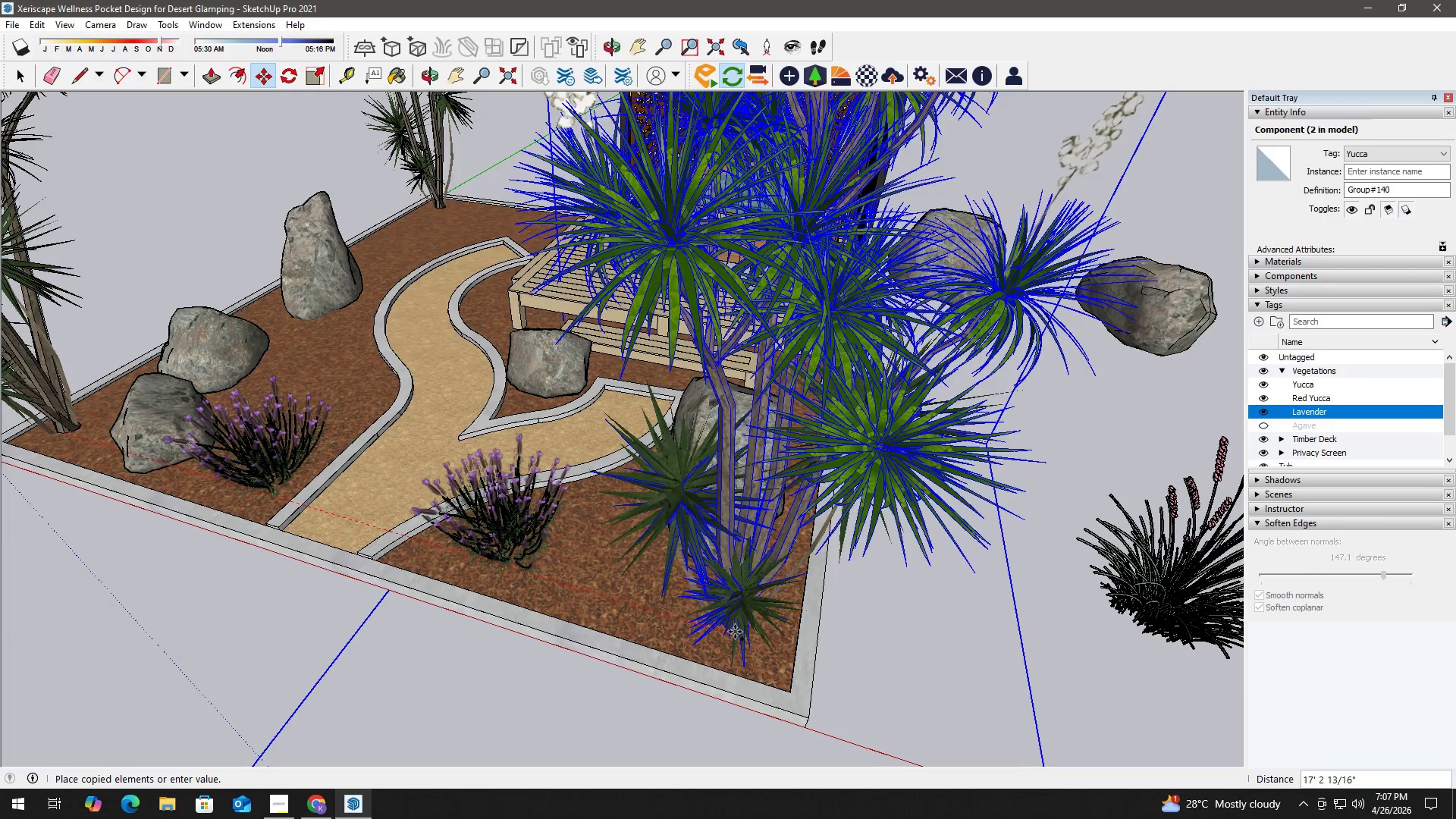 
left_click([724, 628])
 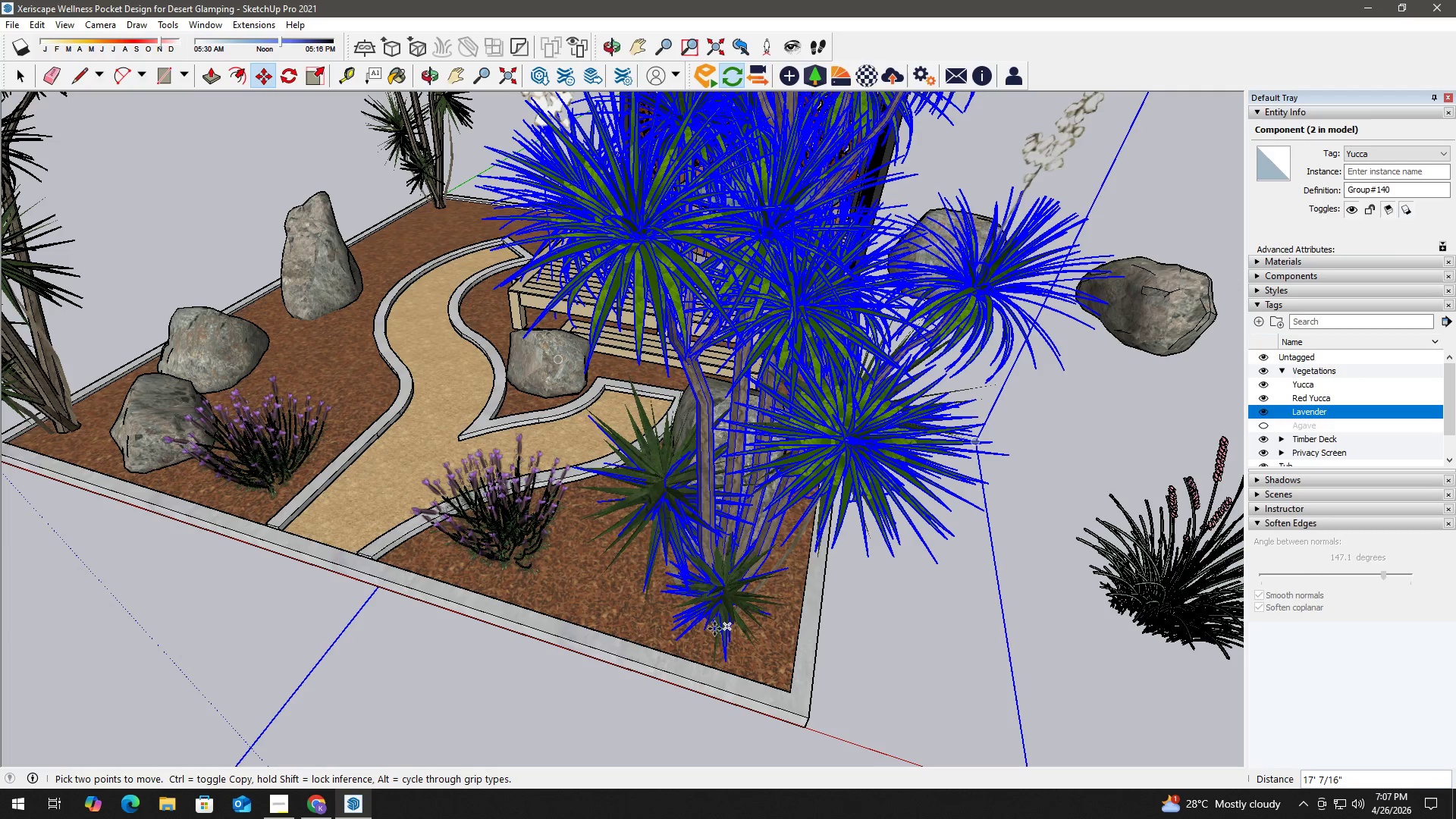 
key(Space)
 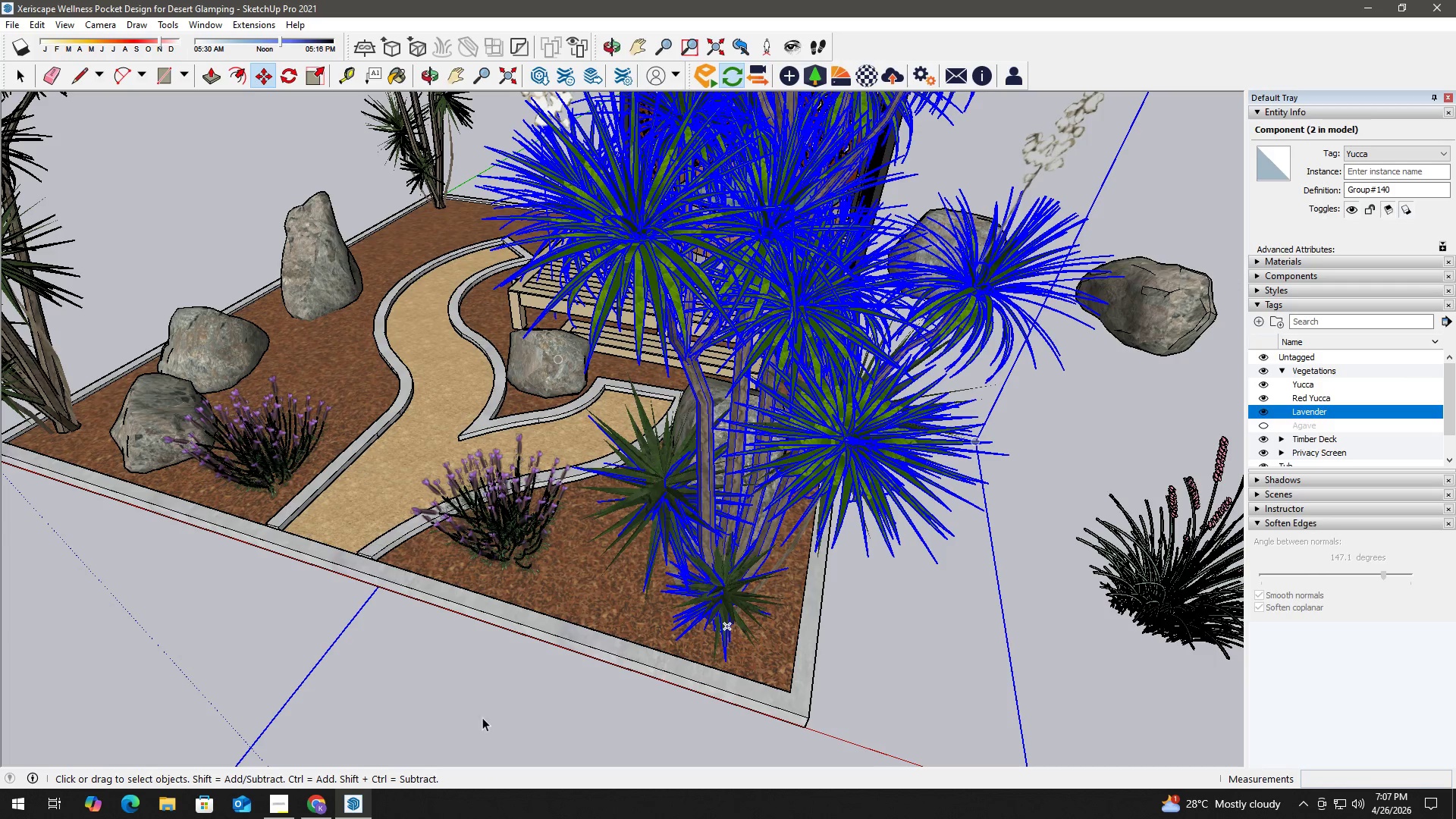 
left_click([482, 719])
 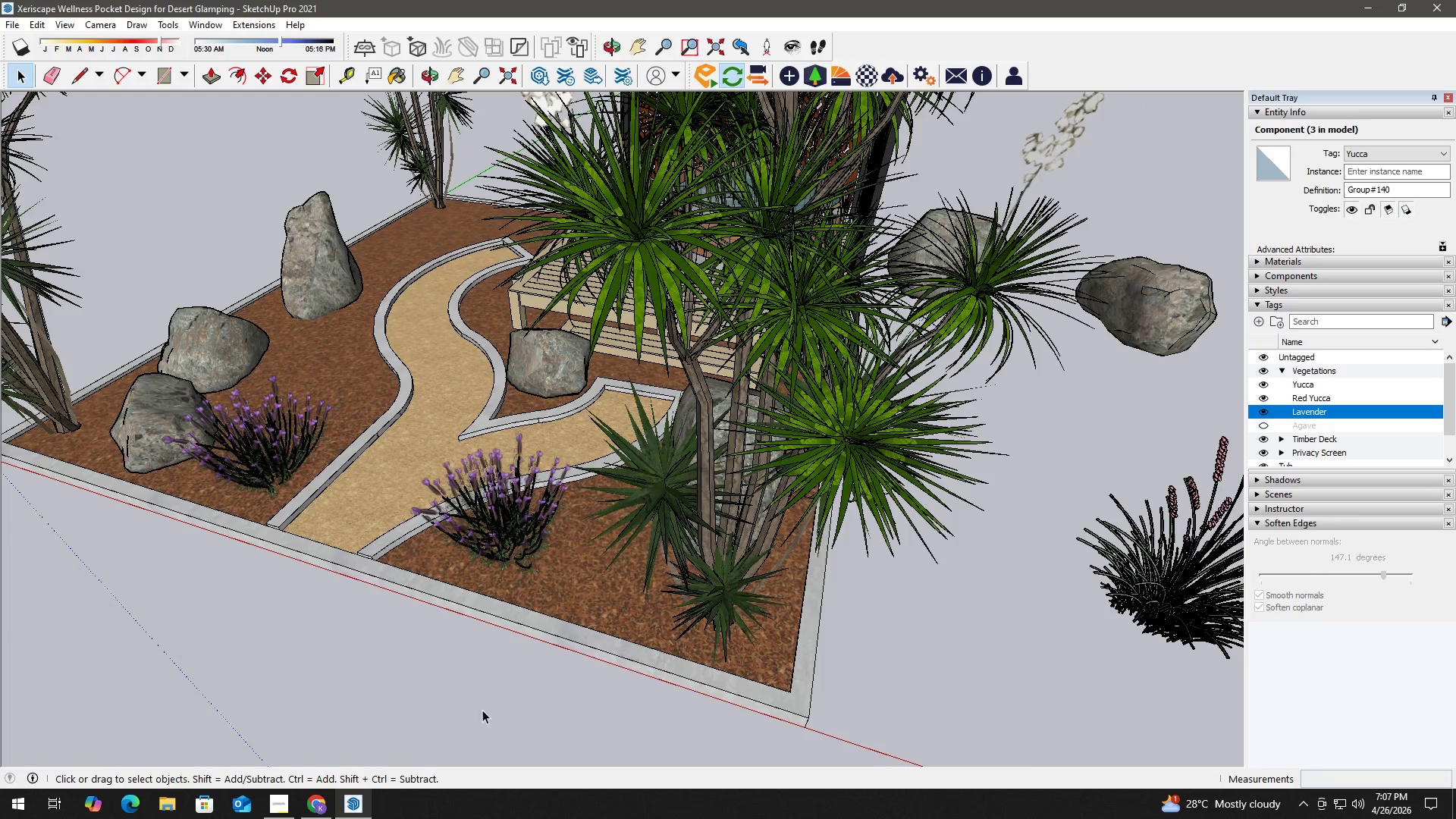 
scroll: coordinate [569, 529], scroll_direction: down, amount: 9.0
 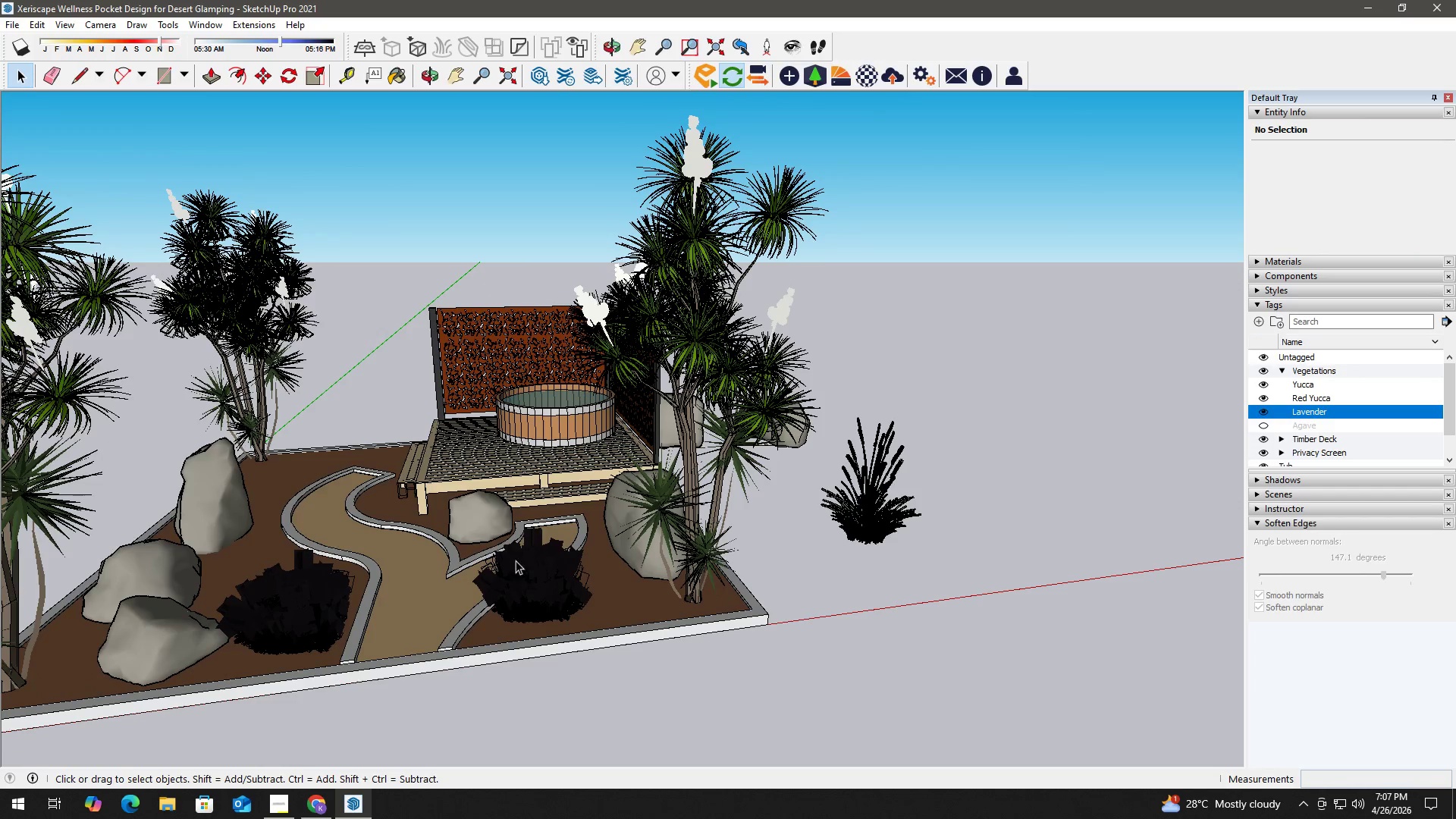 
key(H)
 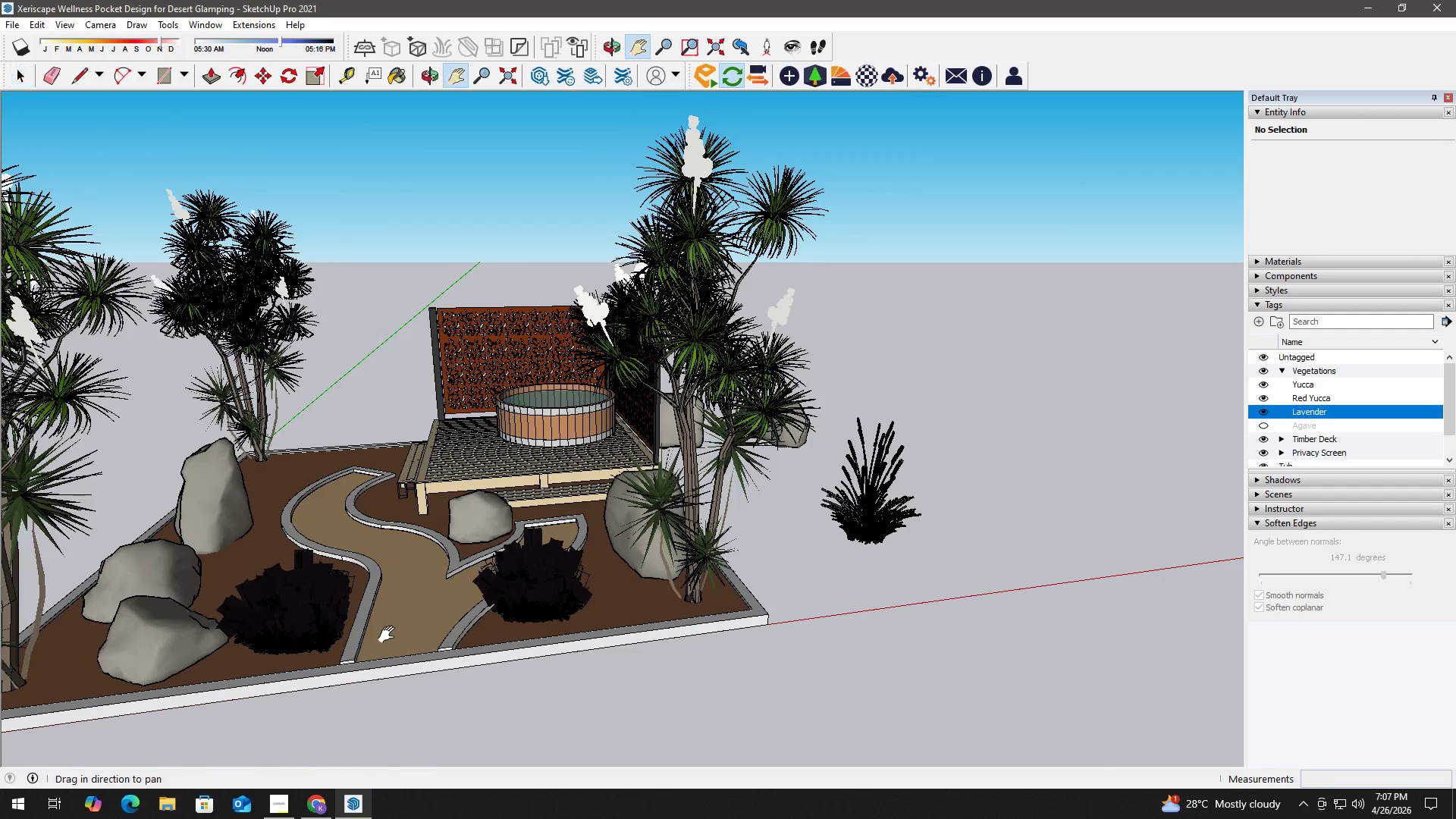 
scroll: coordinate [394, 628], scroll_direction: up, amount: 3.0
 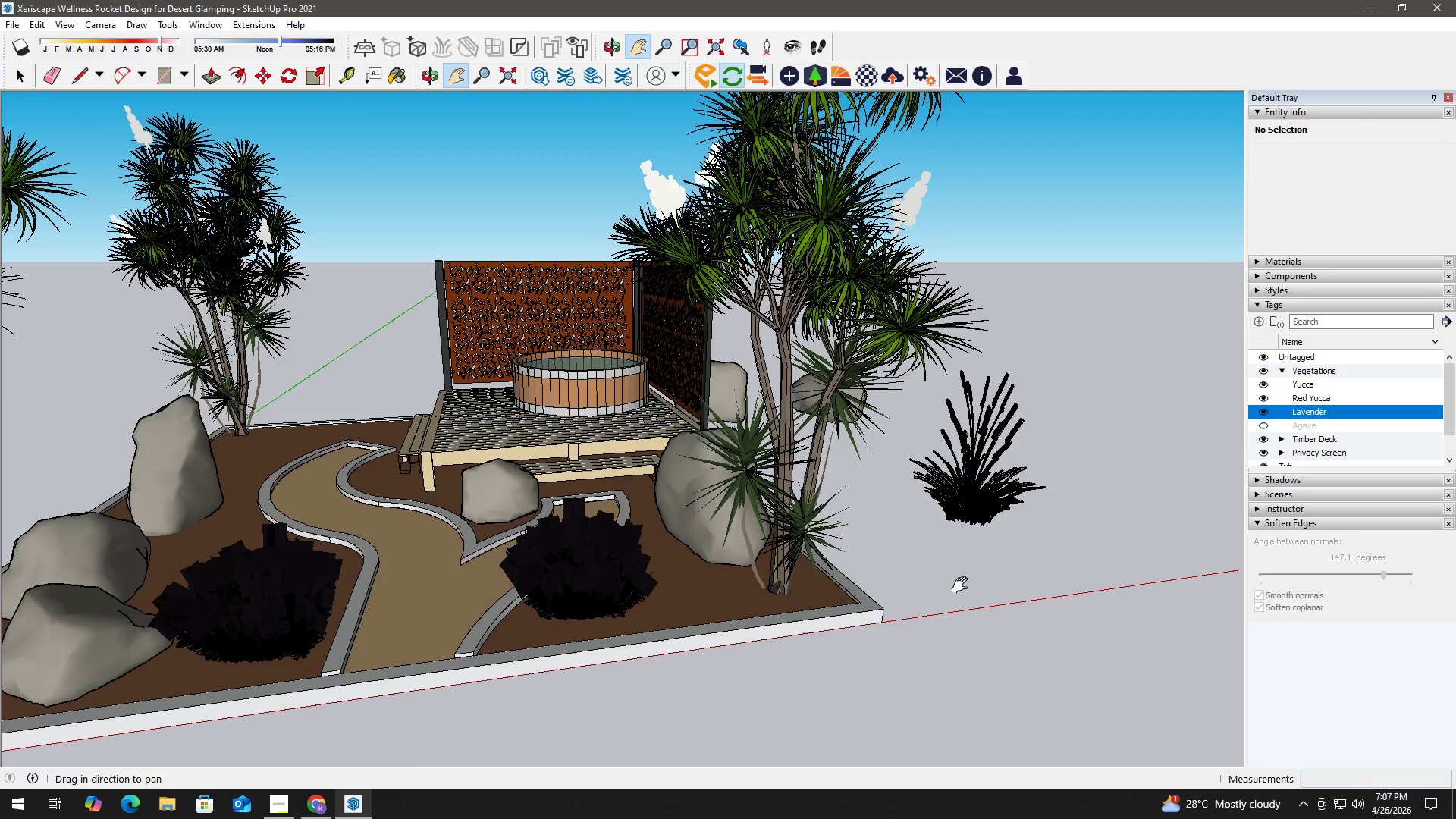 
key(Space)
 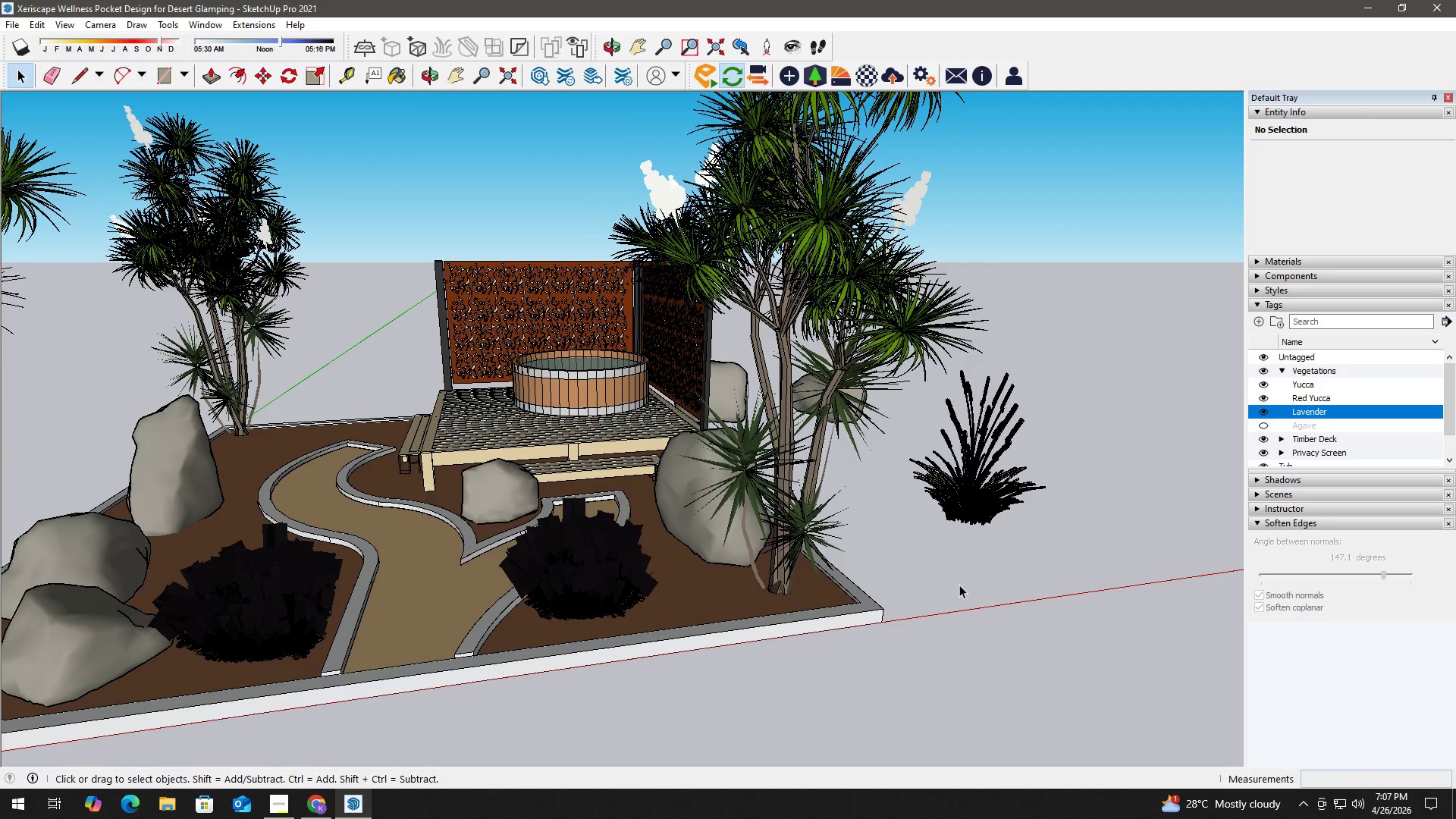 
left_click([959, 585])
 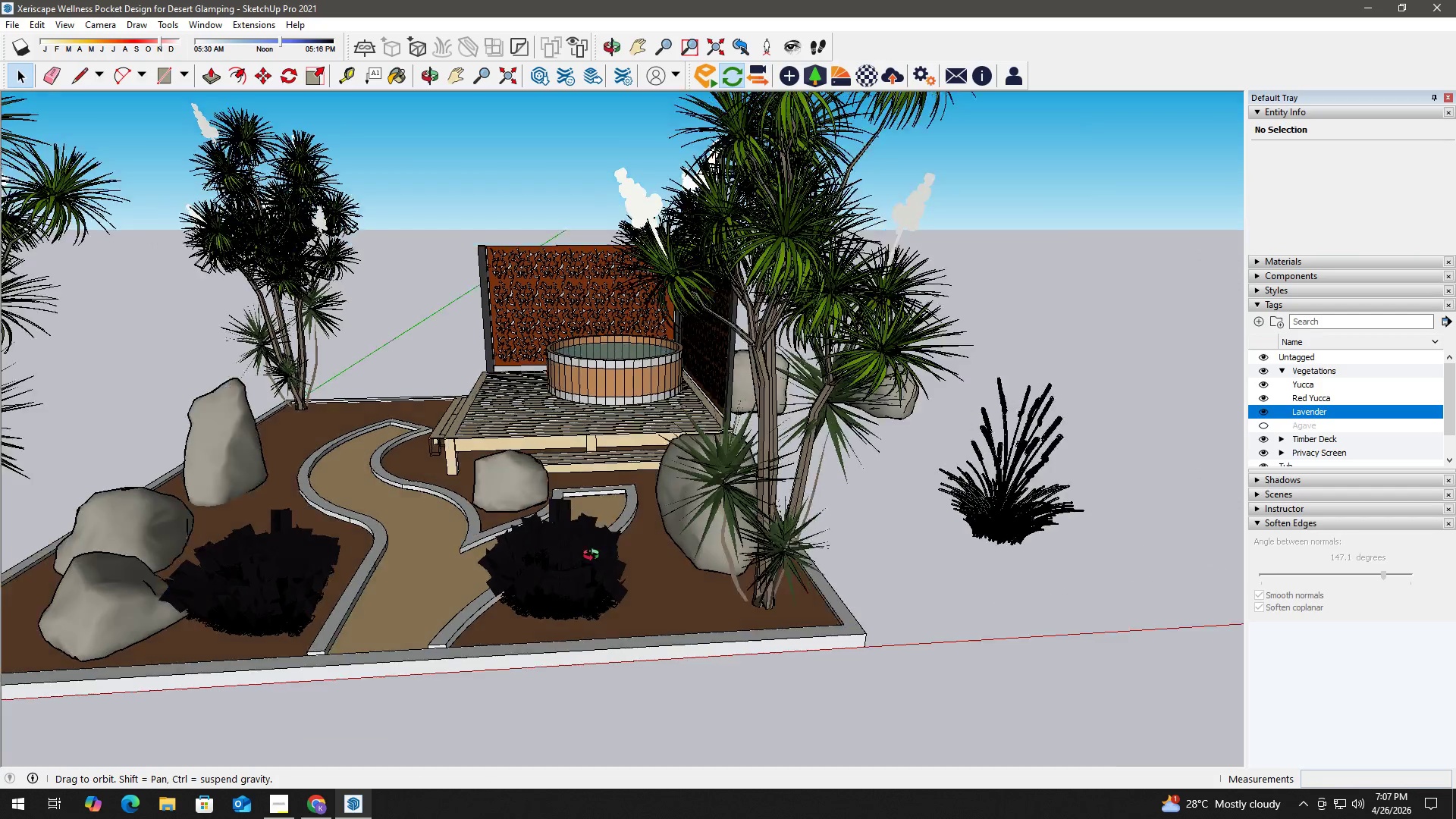 
key(H)
 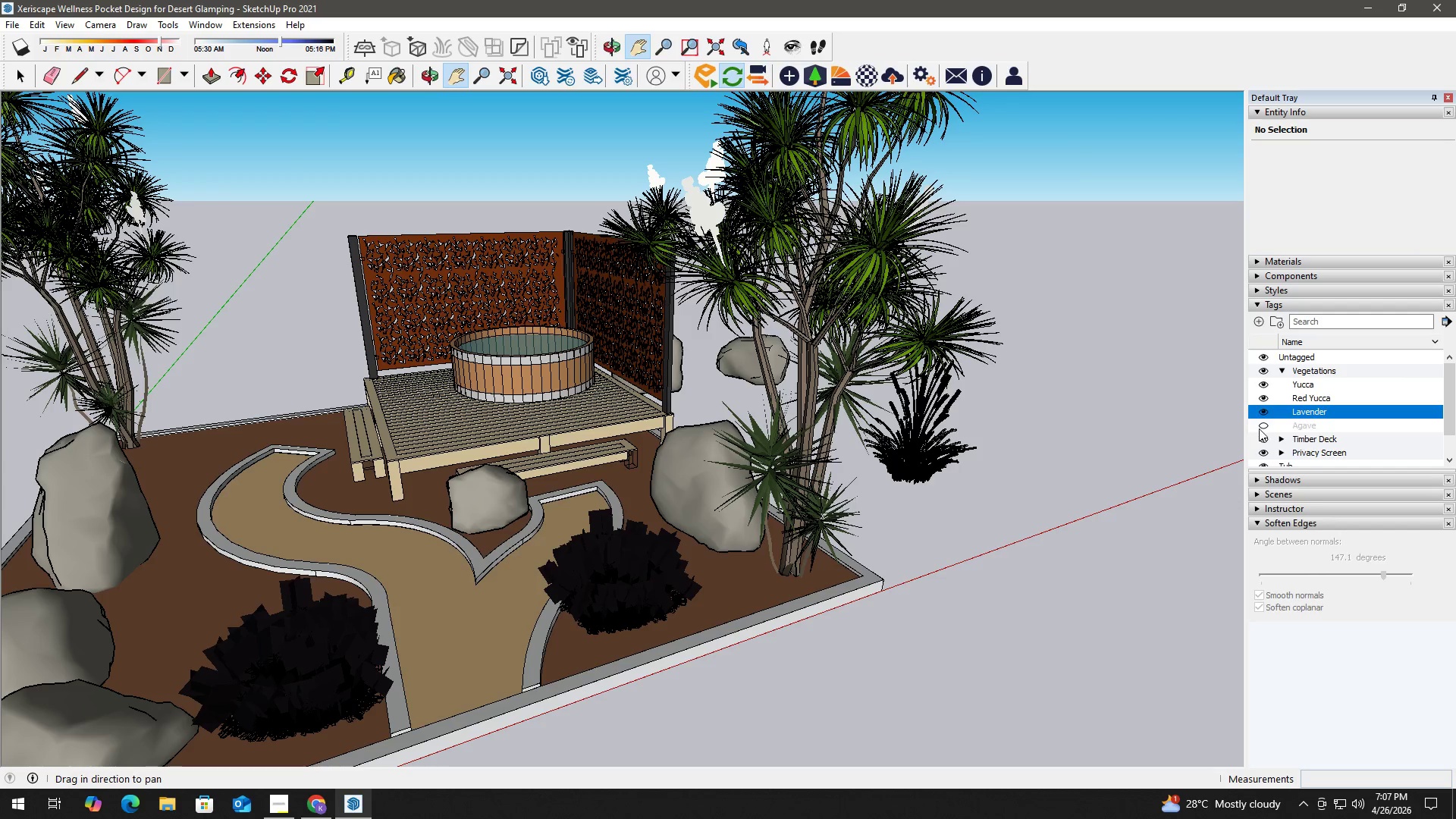 
left_click([1258, 425])
 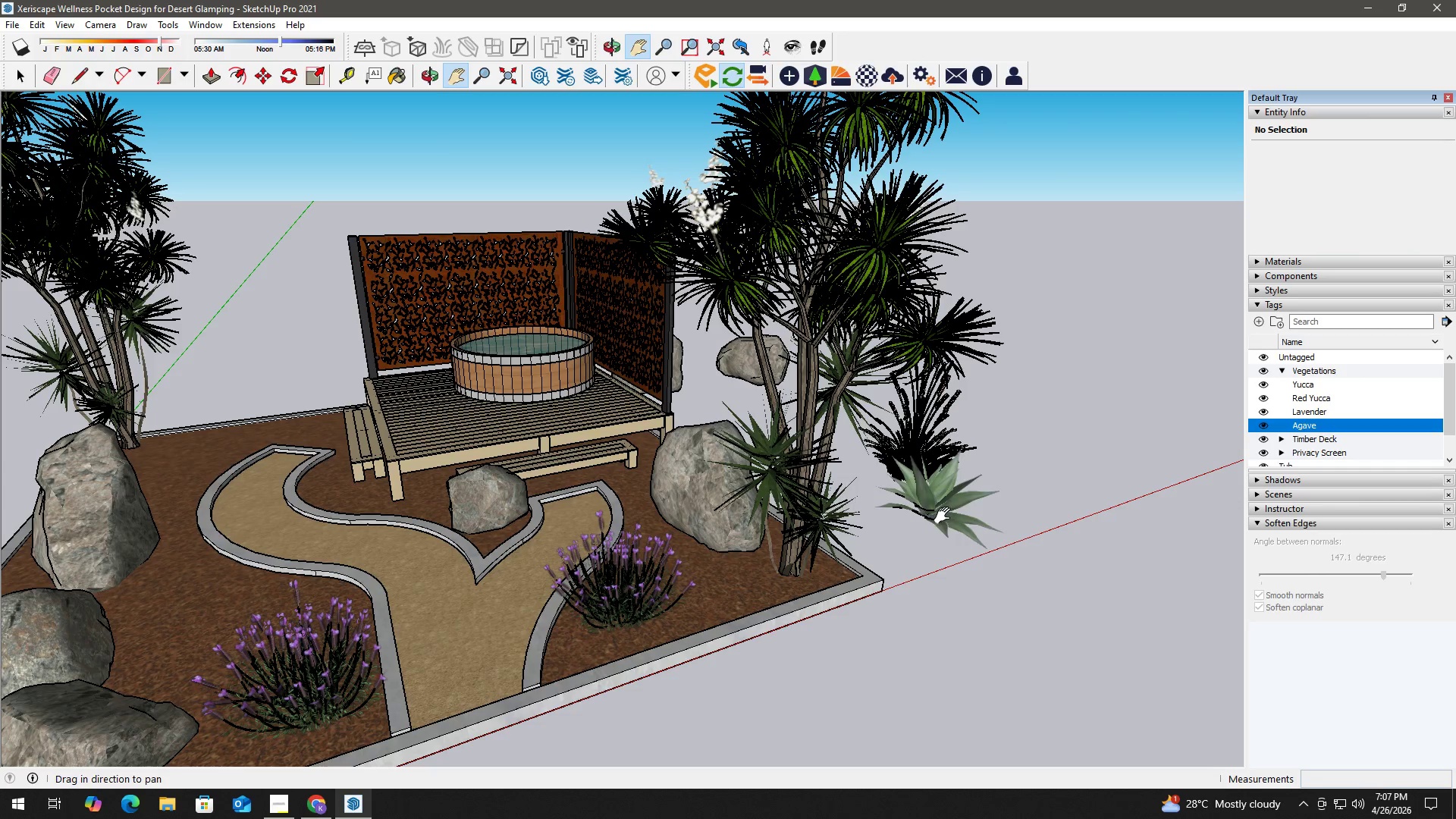 
key(Space)
 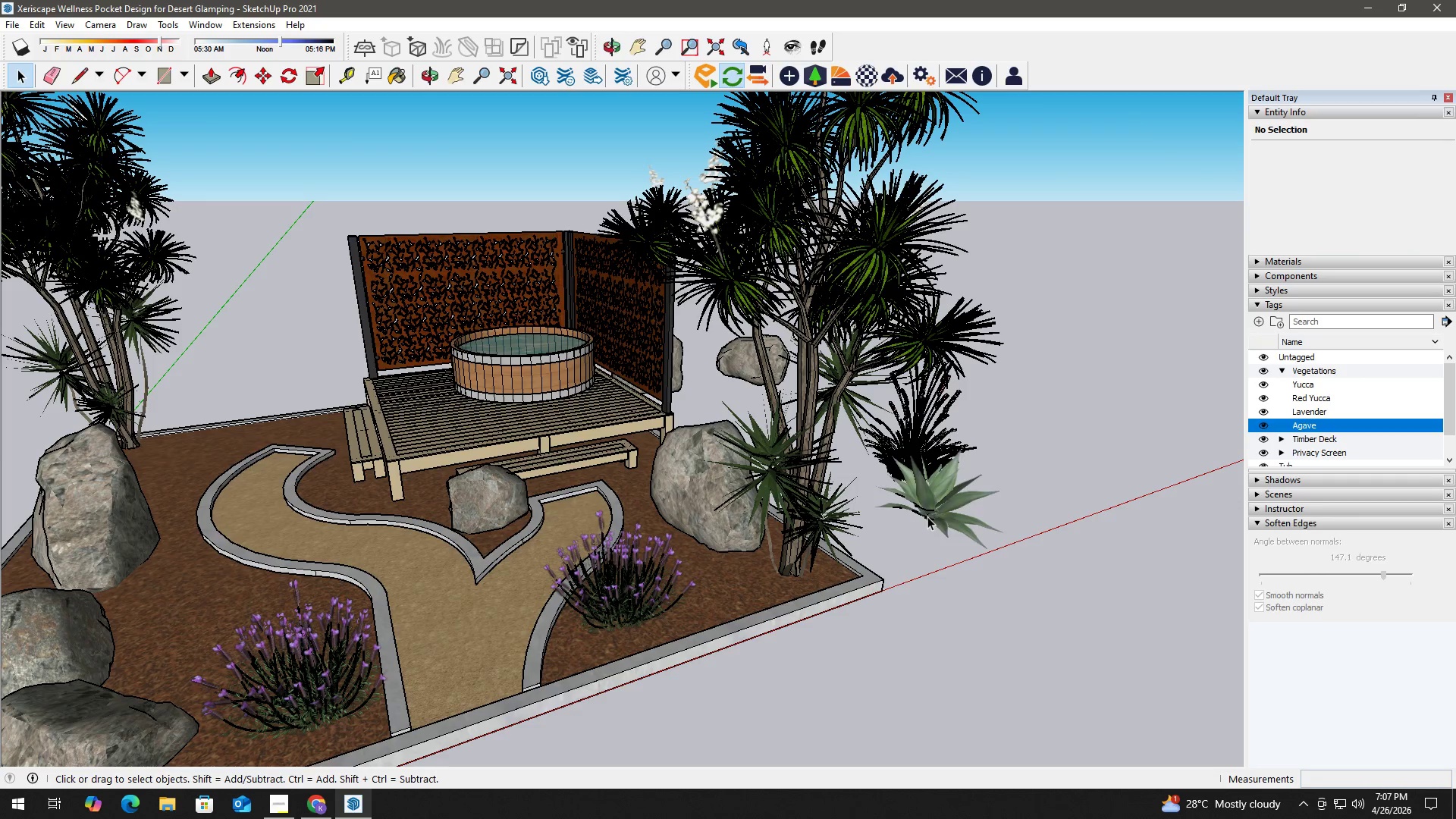 
left_click([927, 516])
 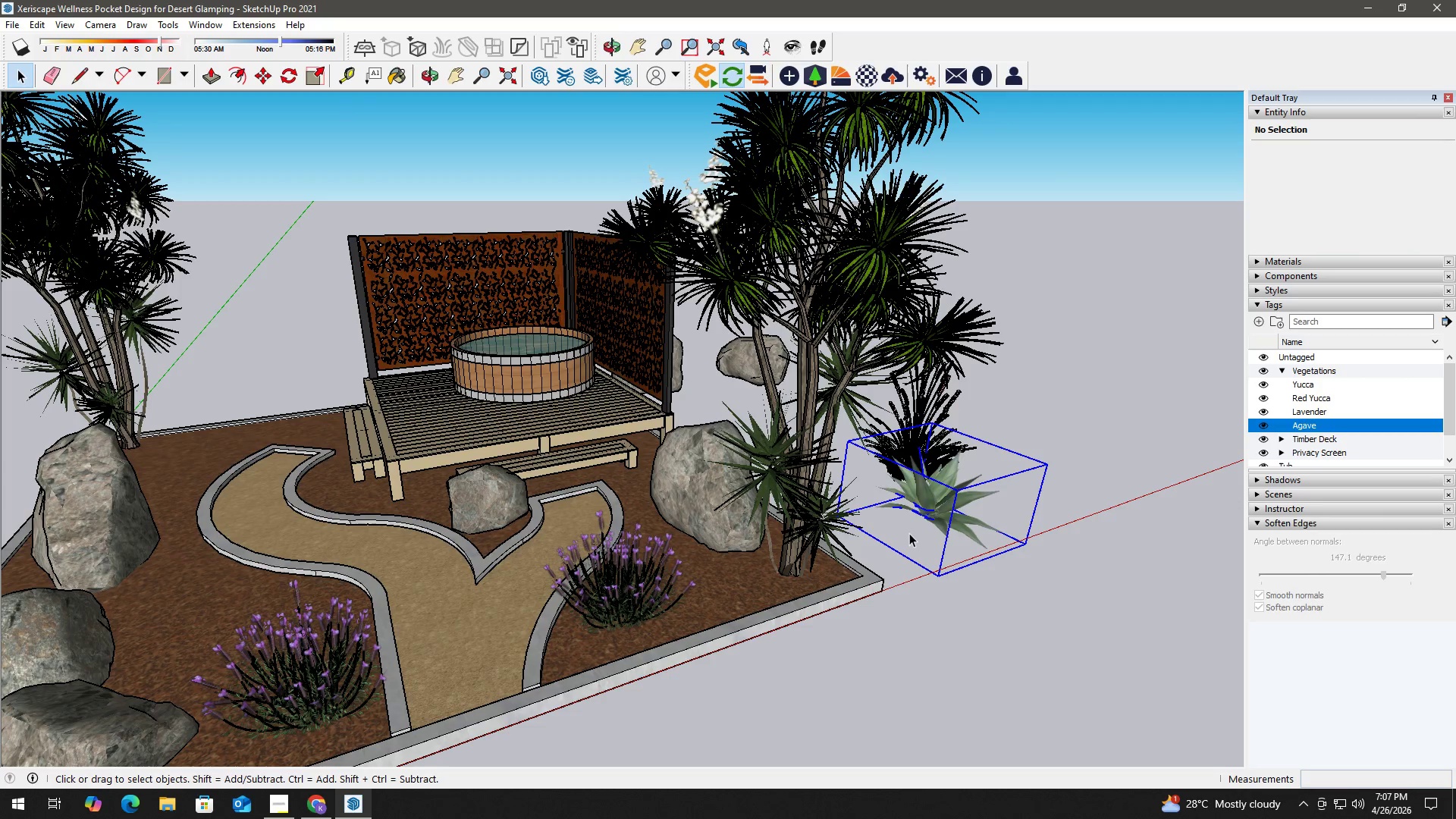 
scroll: coordinate [912, 525], scroll_direction: up, amount: 2.0
 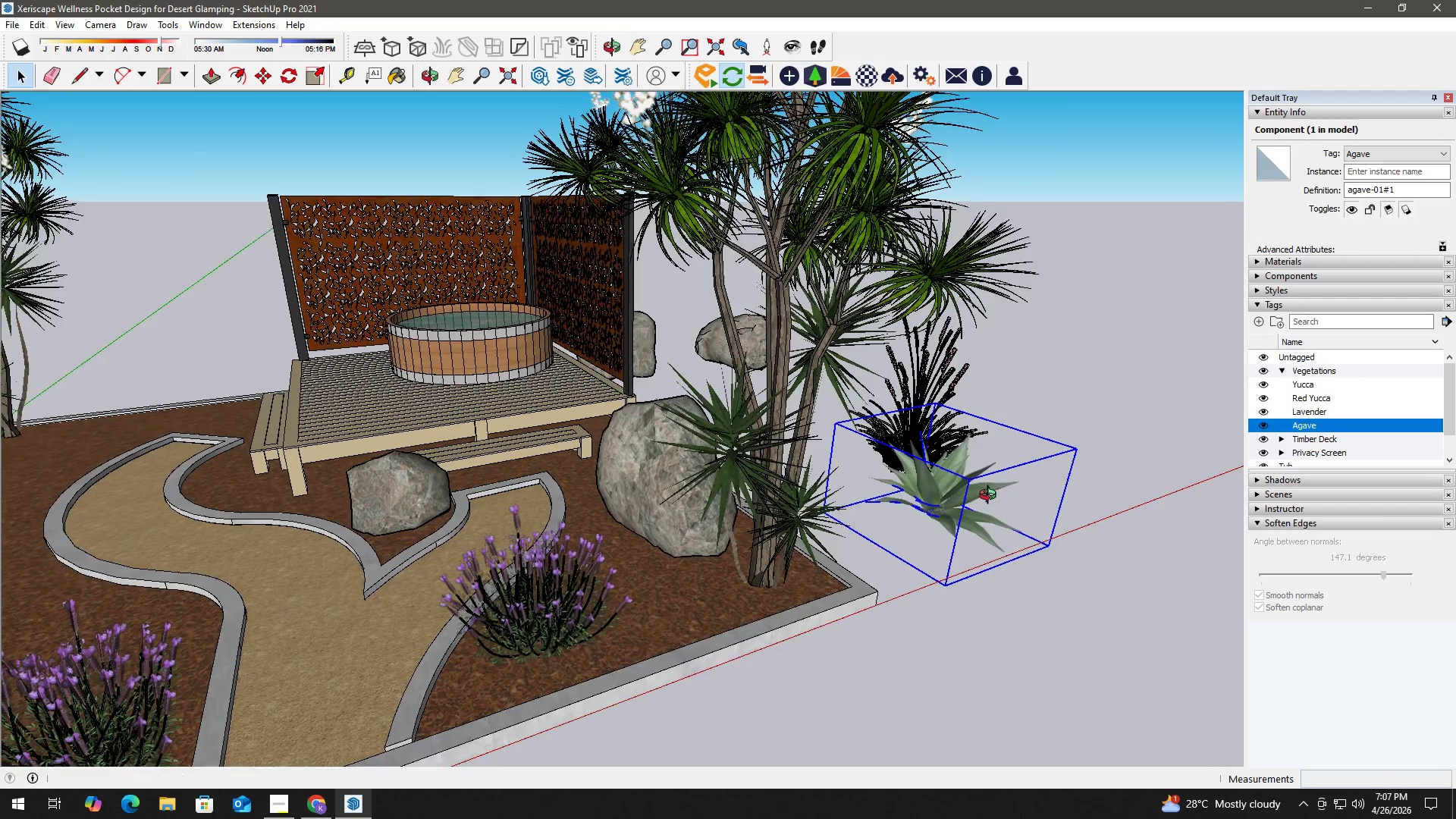 
key(M)
 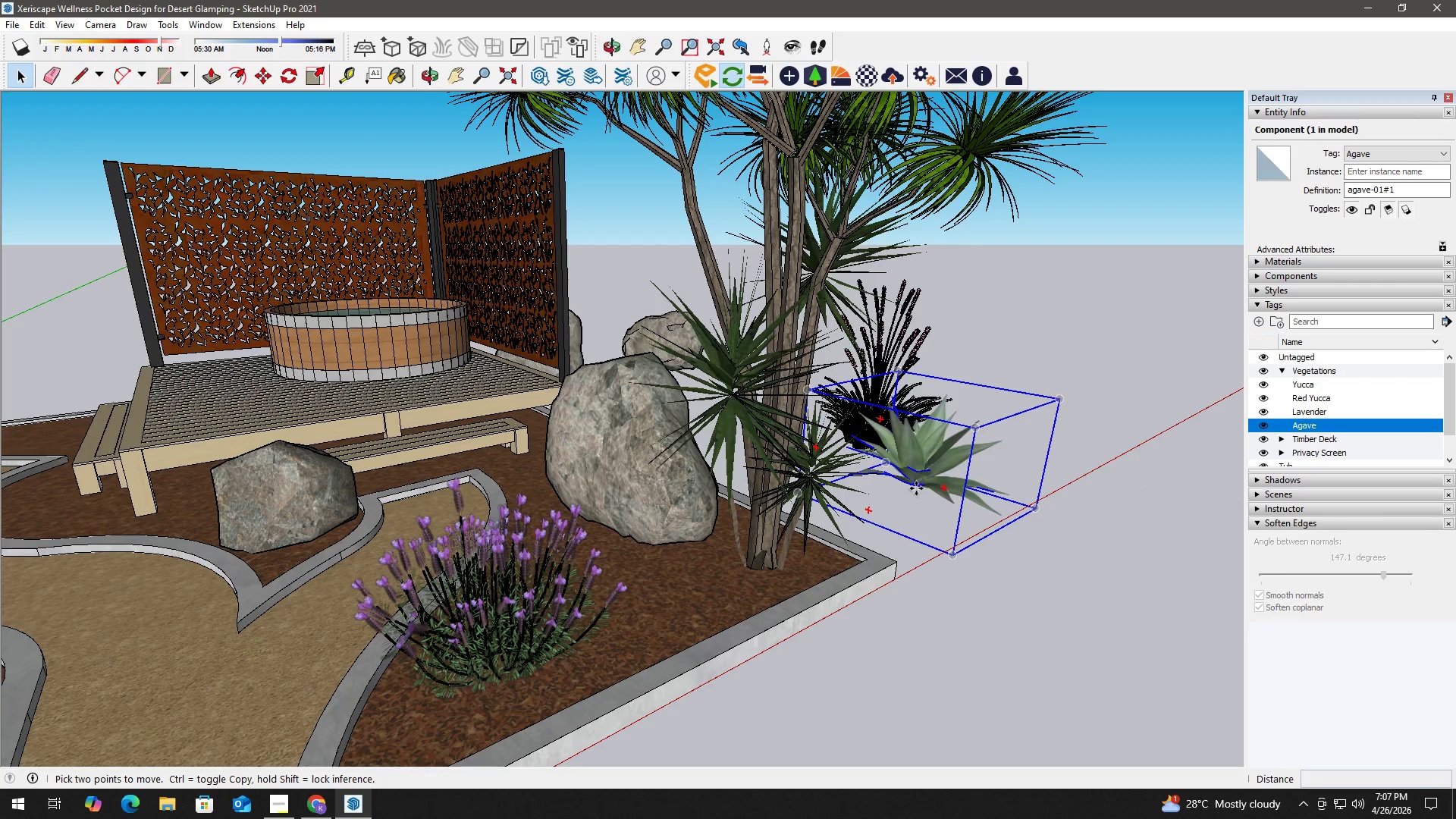 
scroll: coordinate [963, 515], scroll_direction: up, amount: 3.0
 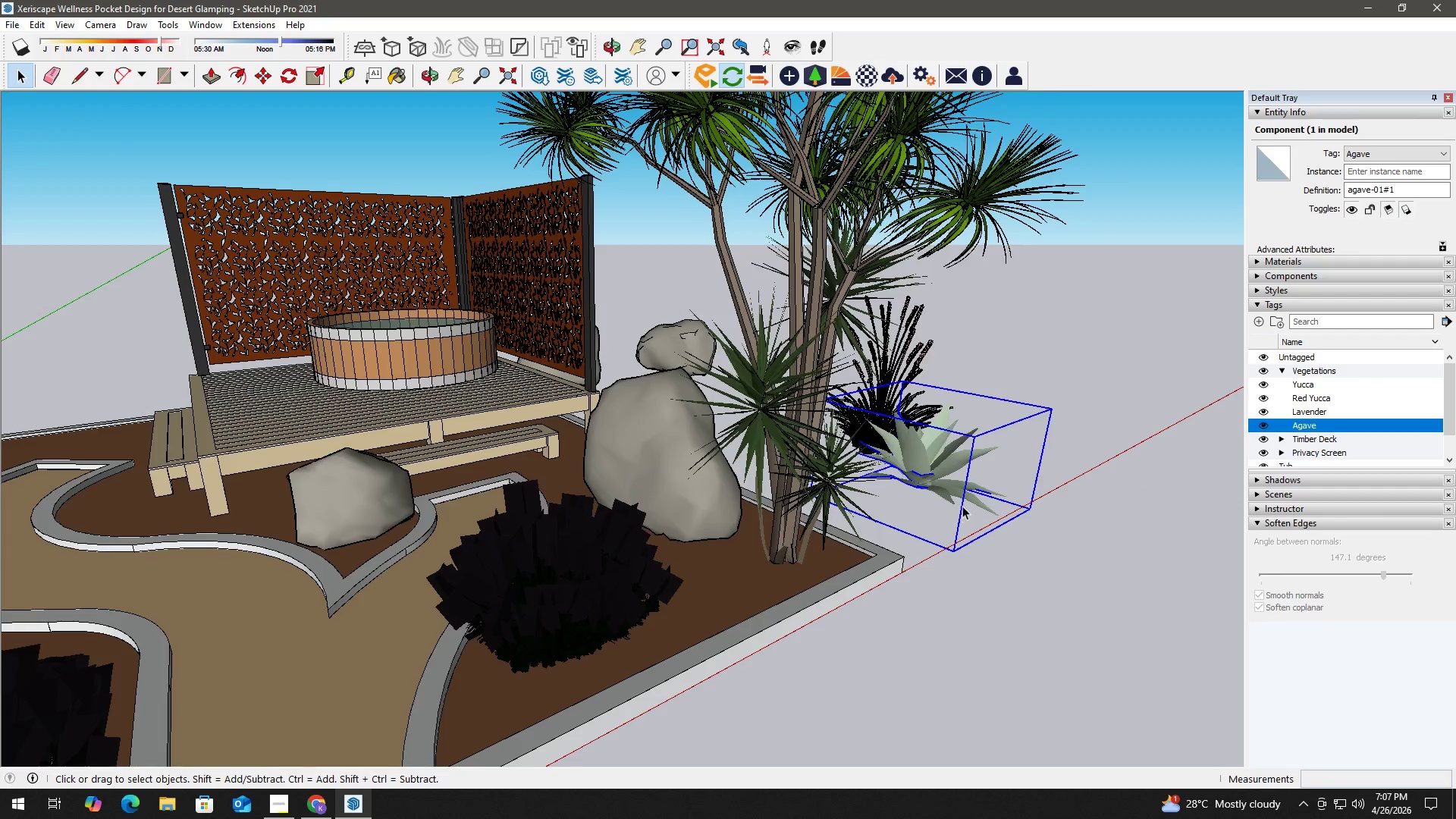 
left_click([916, 488])
 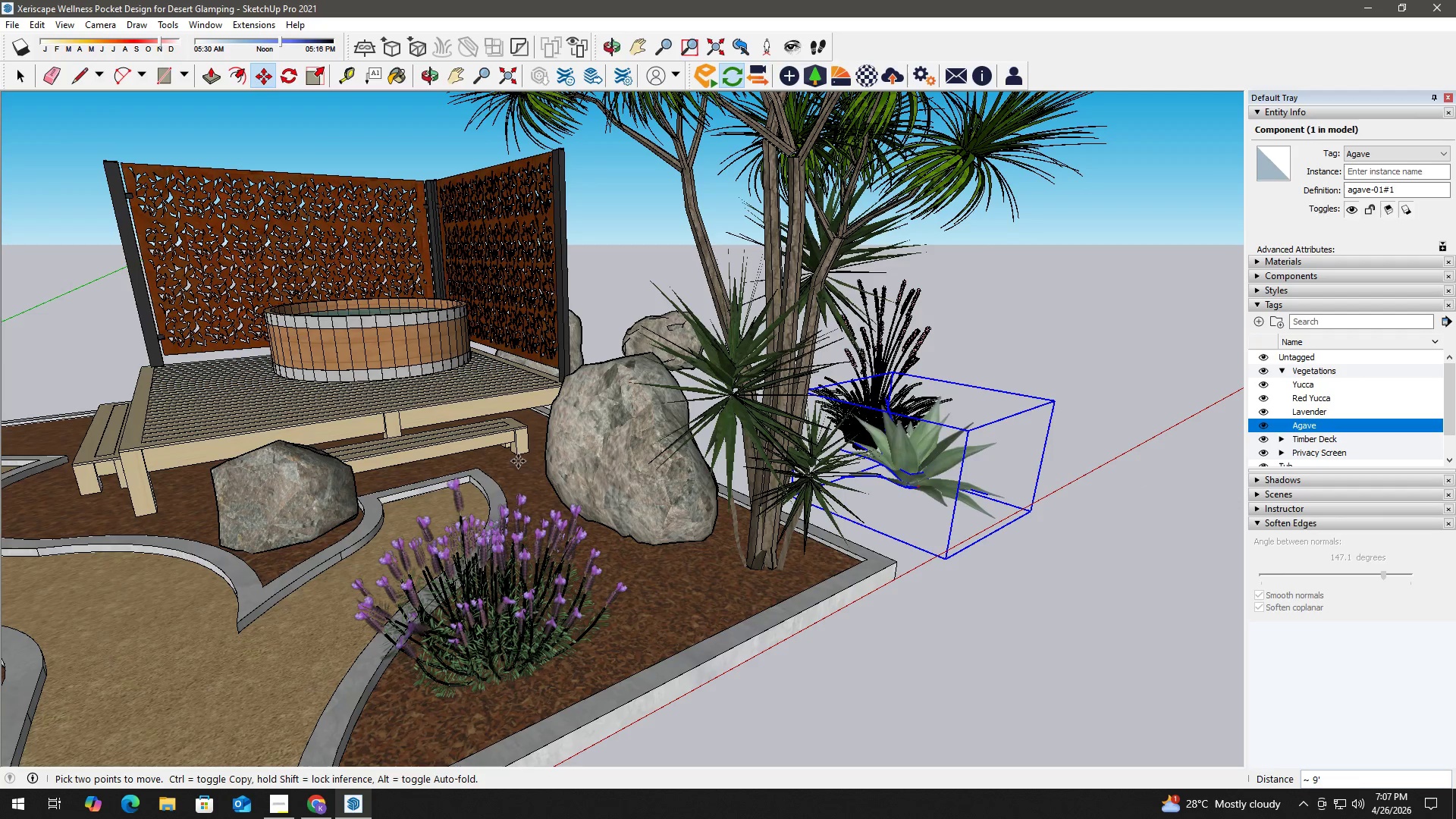 
hold_key(key=ShiftLeft, duration=0.81)
 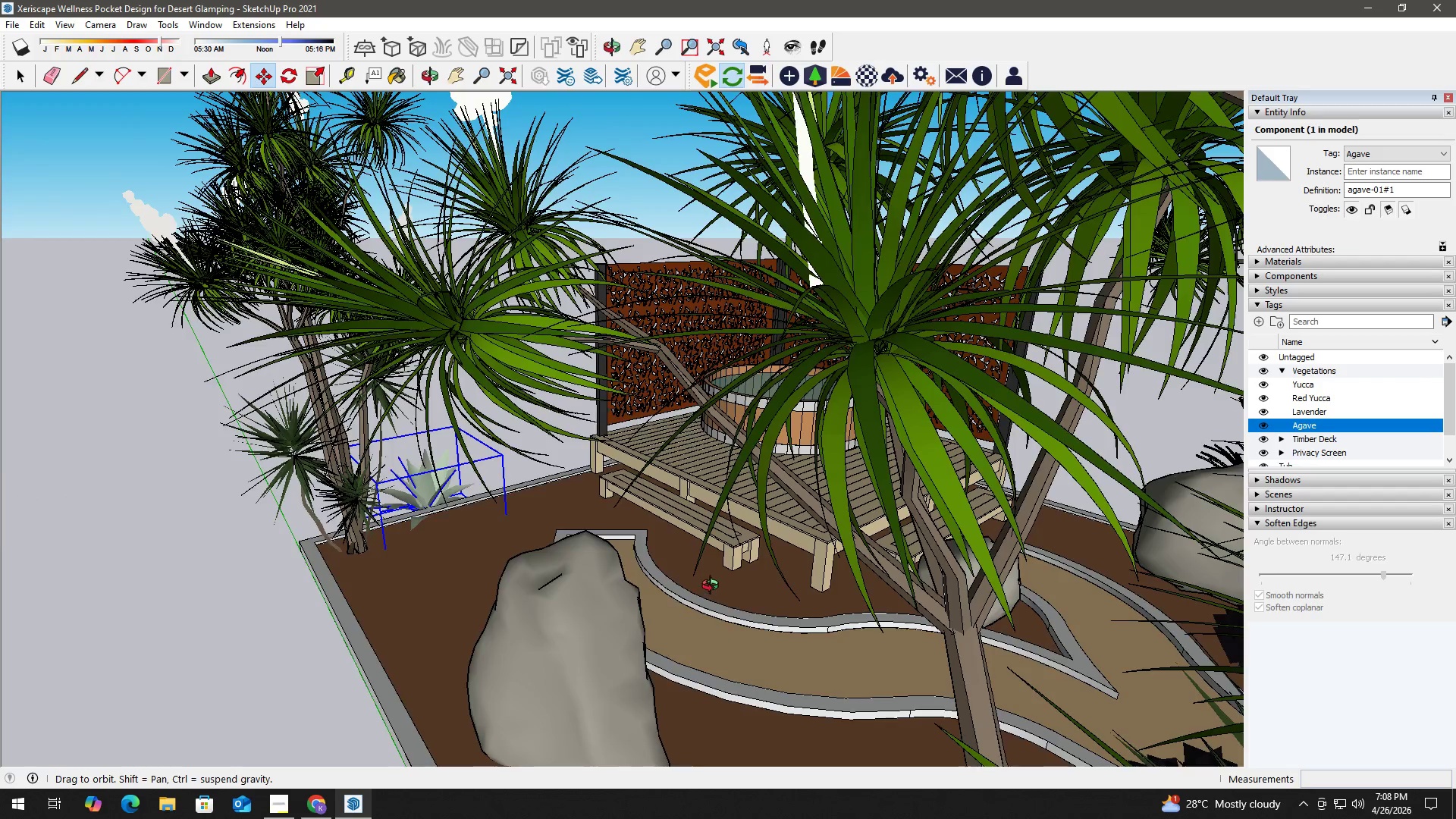 
scroll: coordinate [480, 464], scroll_direction: down, amount: 2.0
 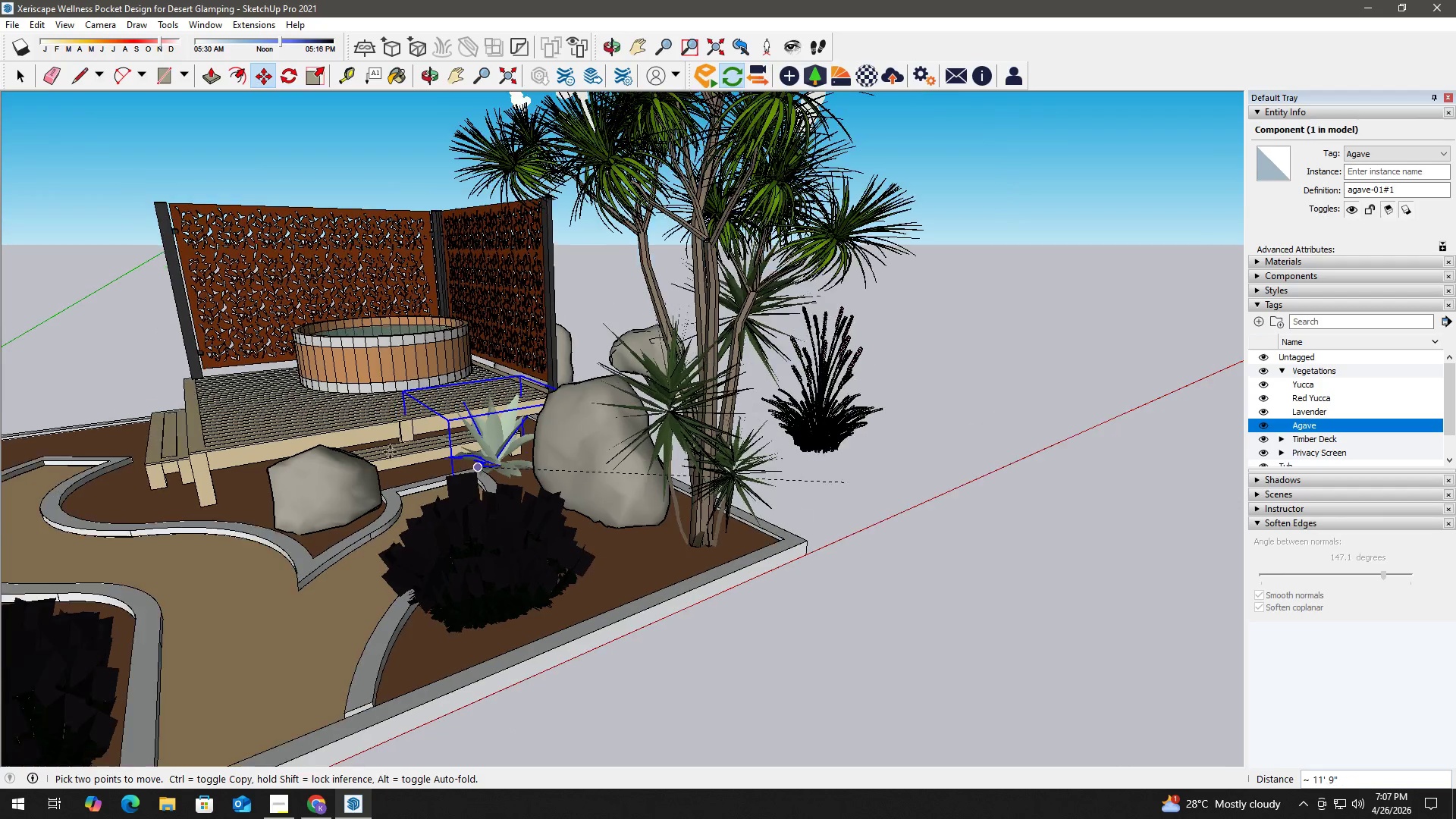 
scroll: coordinate [610, 526], scroll_direction: up, amount: 4.0
 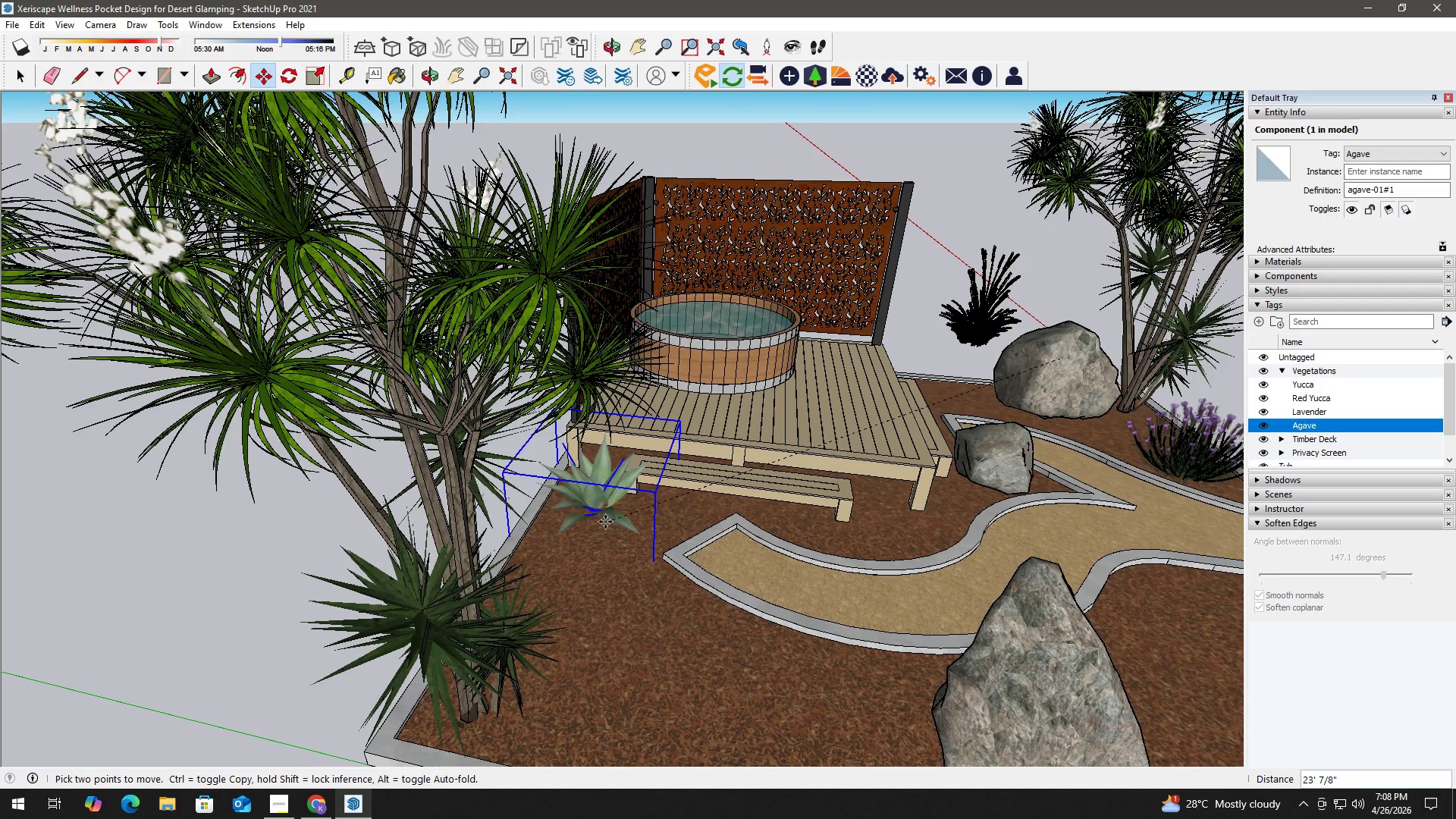 
left_click([603, 522])
 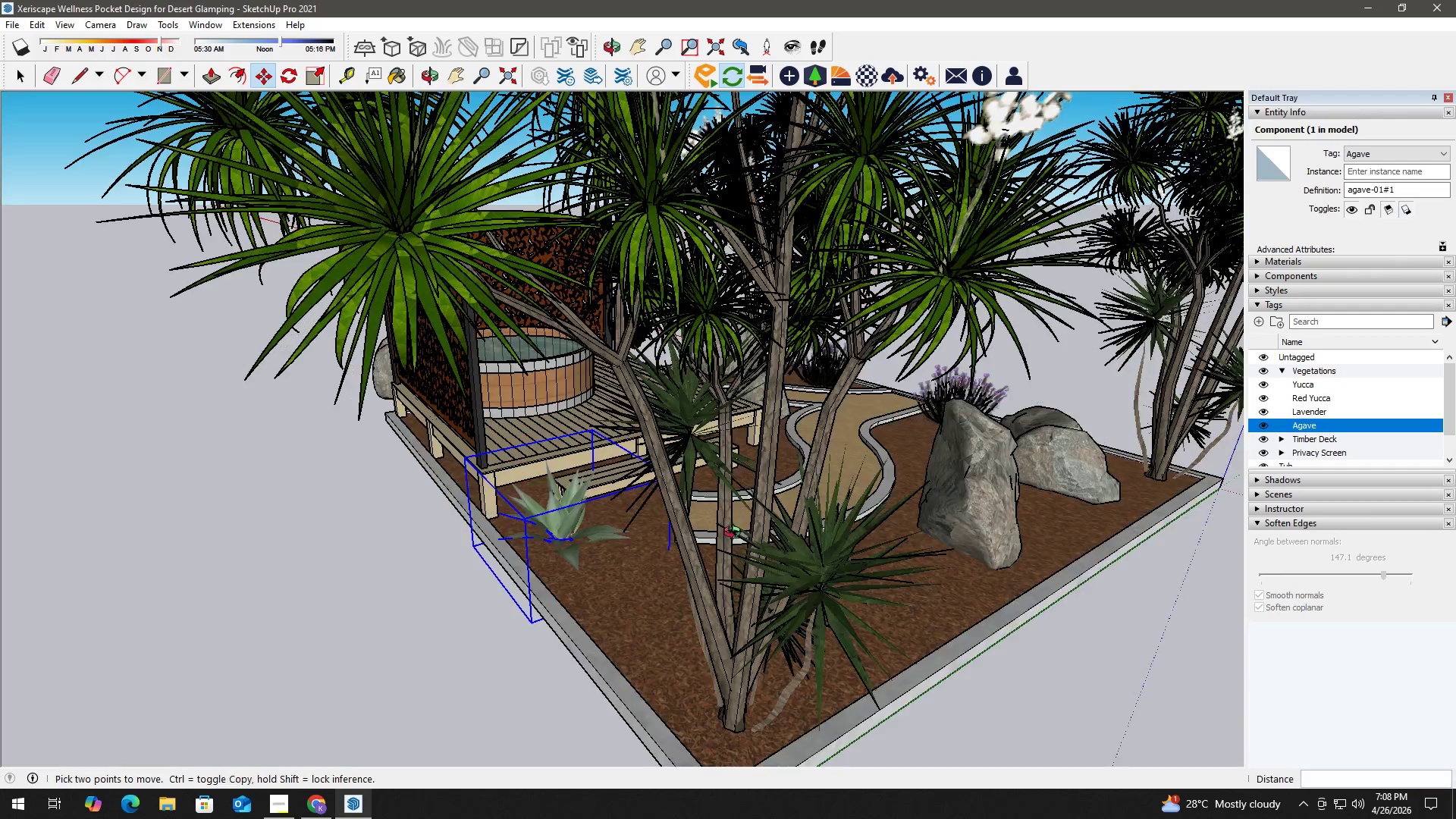 
key(Space)
 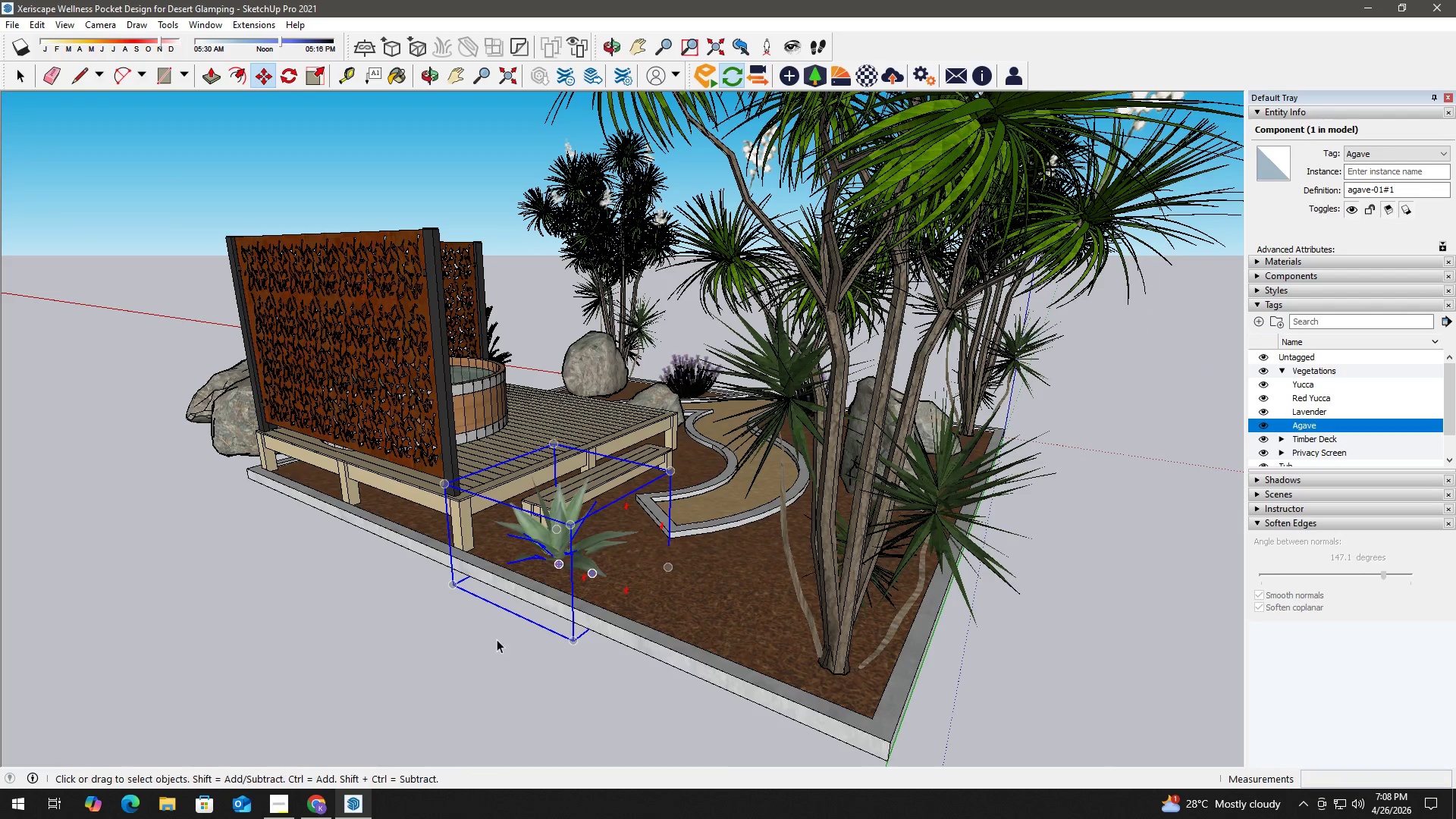 
scroll: coordinate [735, 490], scroll_direction: up, amount: 23.0
 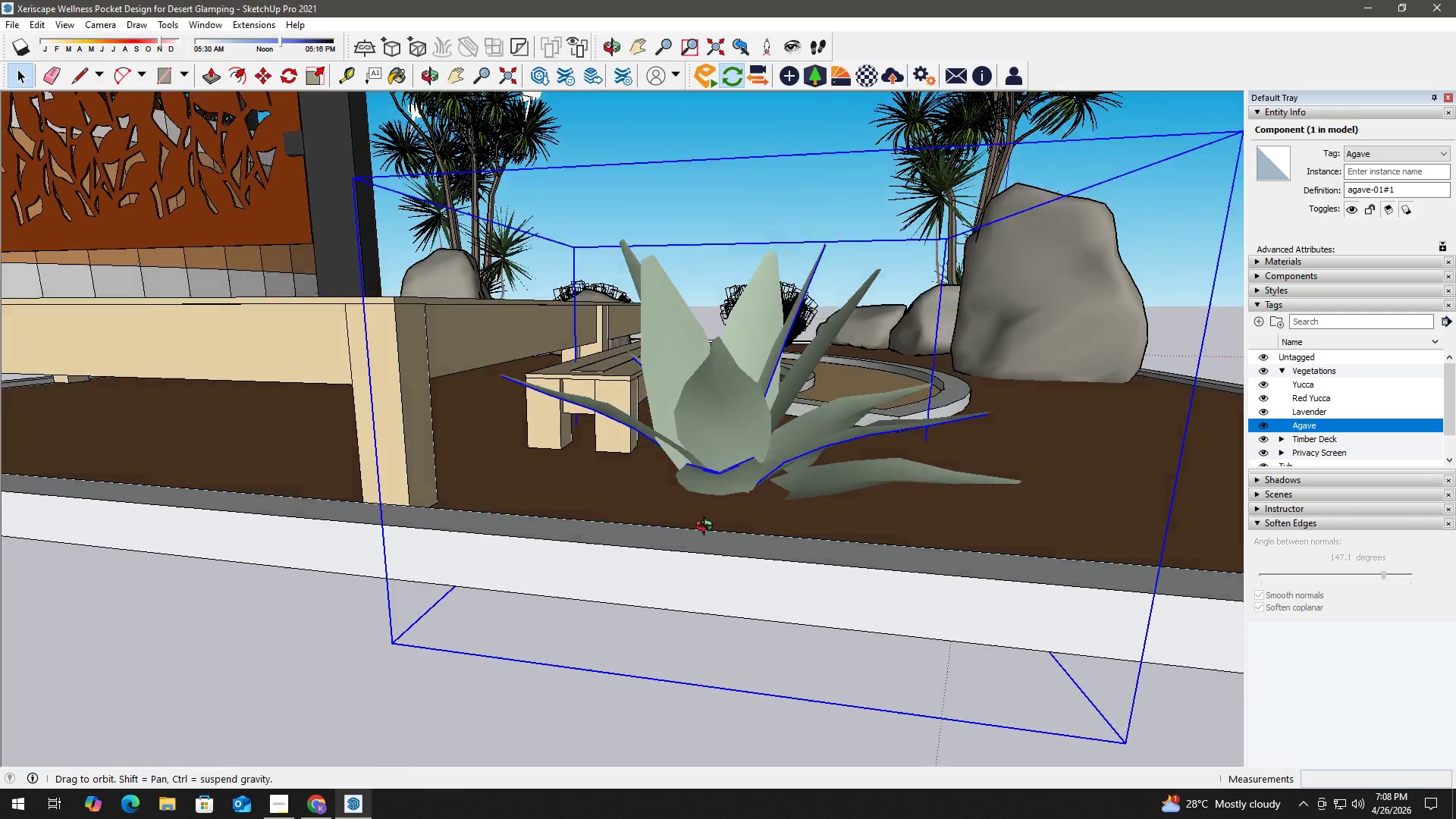 
key(K)
 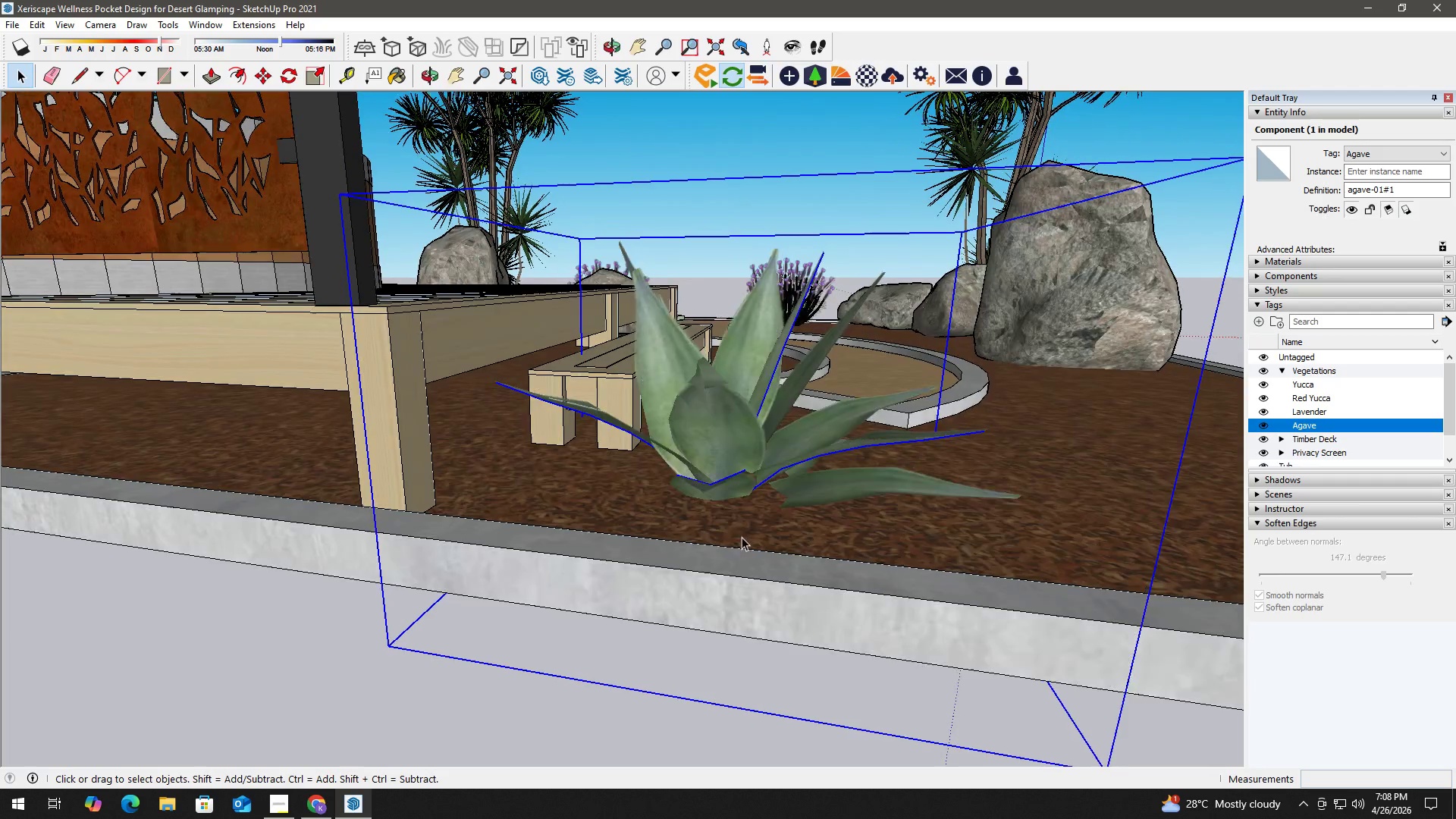 
scroll: coordinate [716, 526], scroll_direction: up, amount: 6.0
 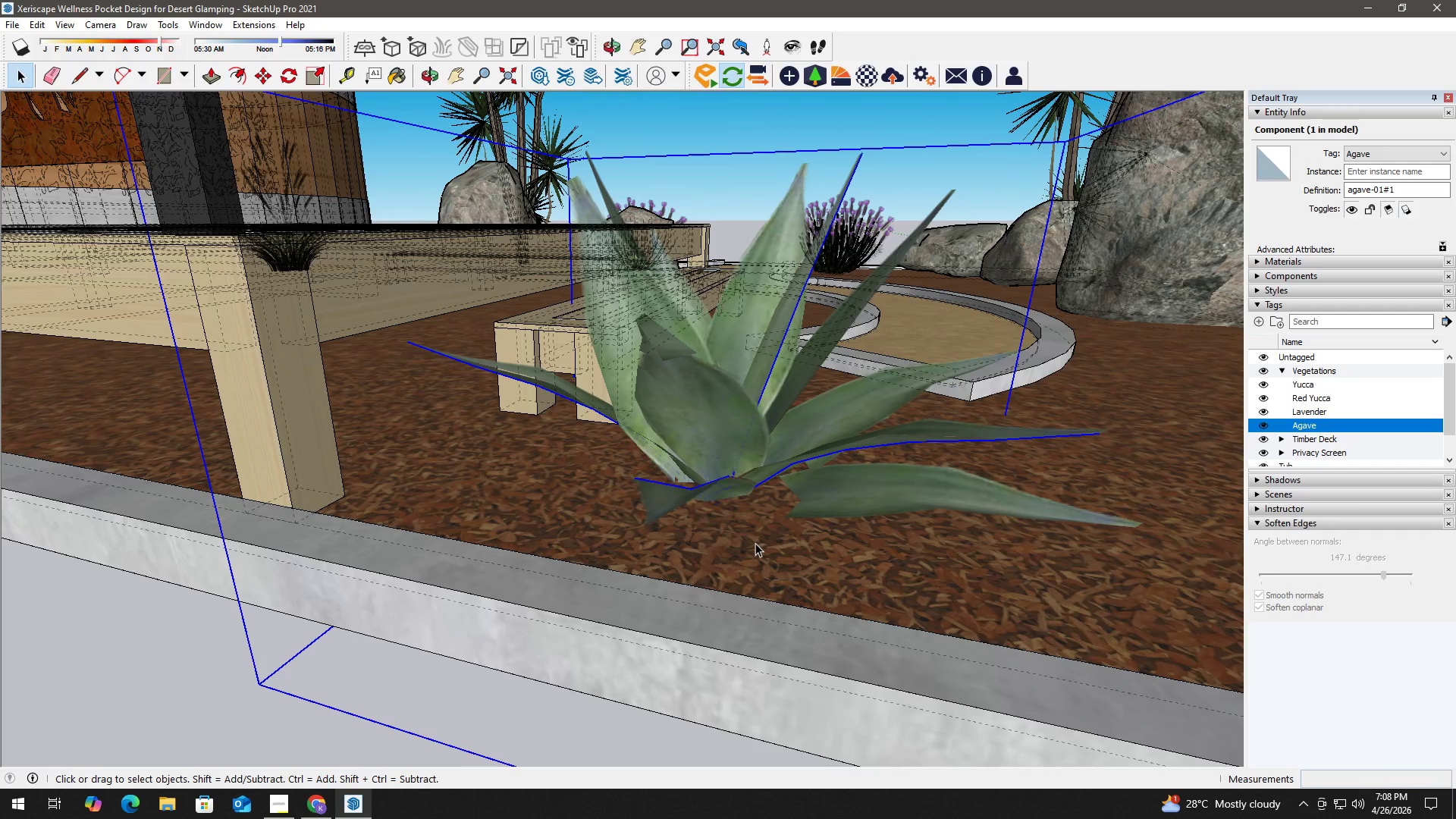 
key(M)
 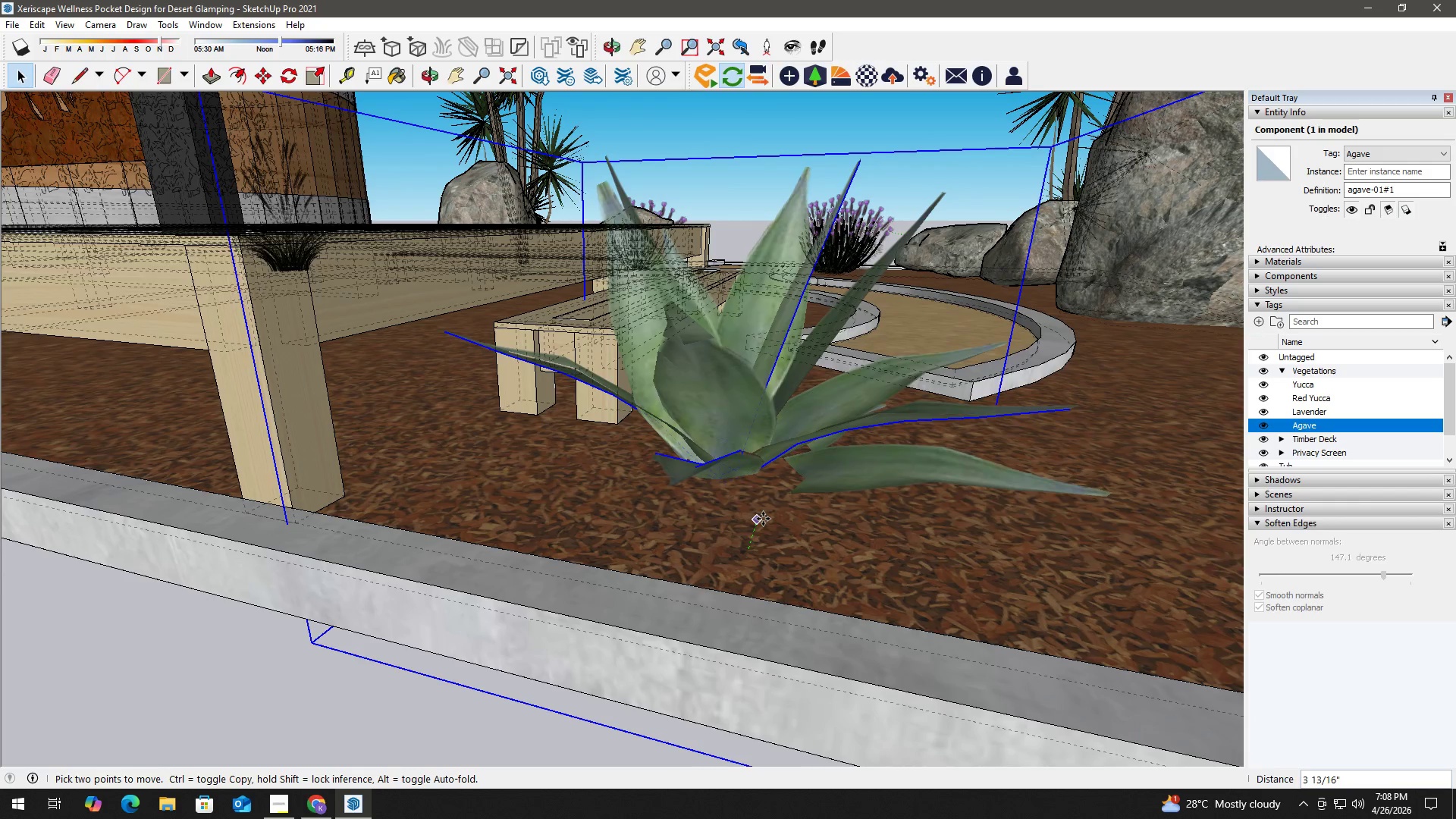 
key(ArrowUp)
 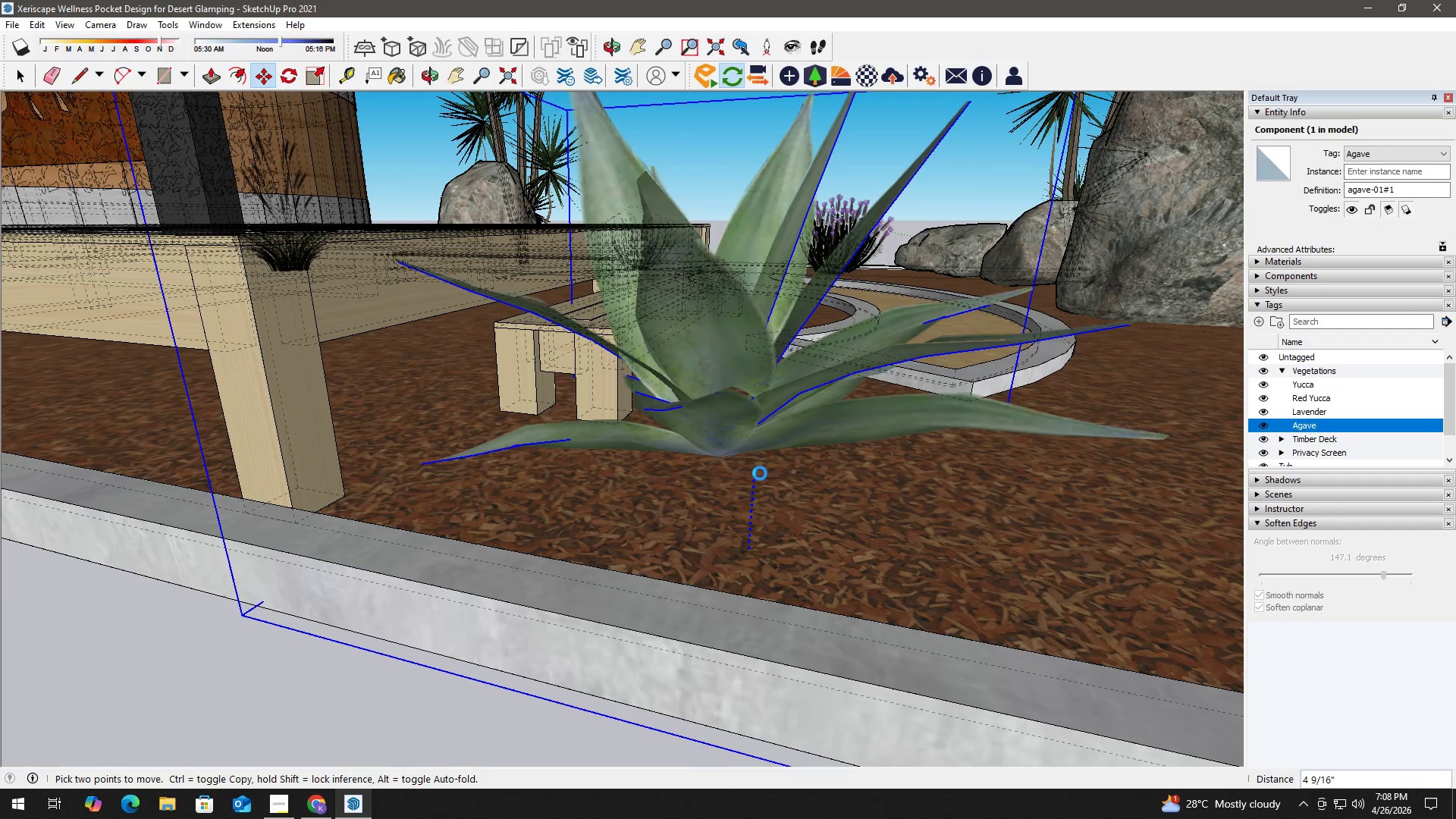 
key(K)
 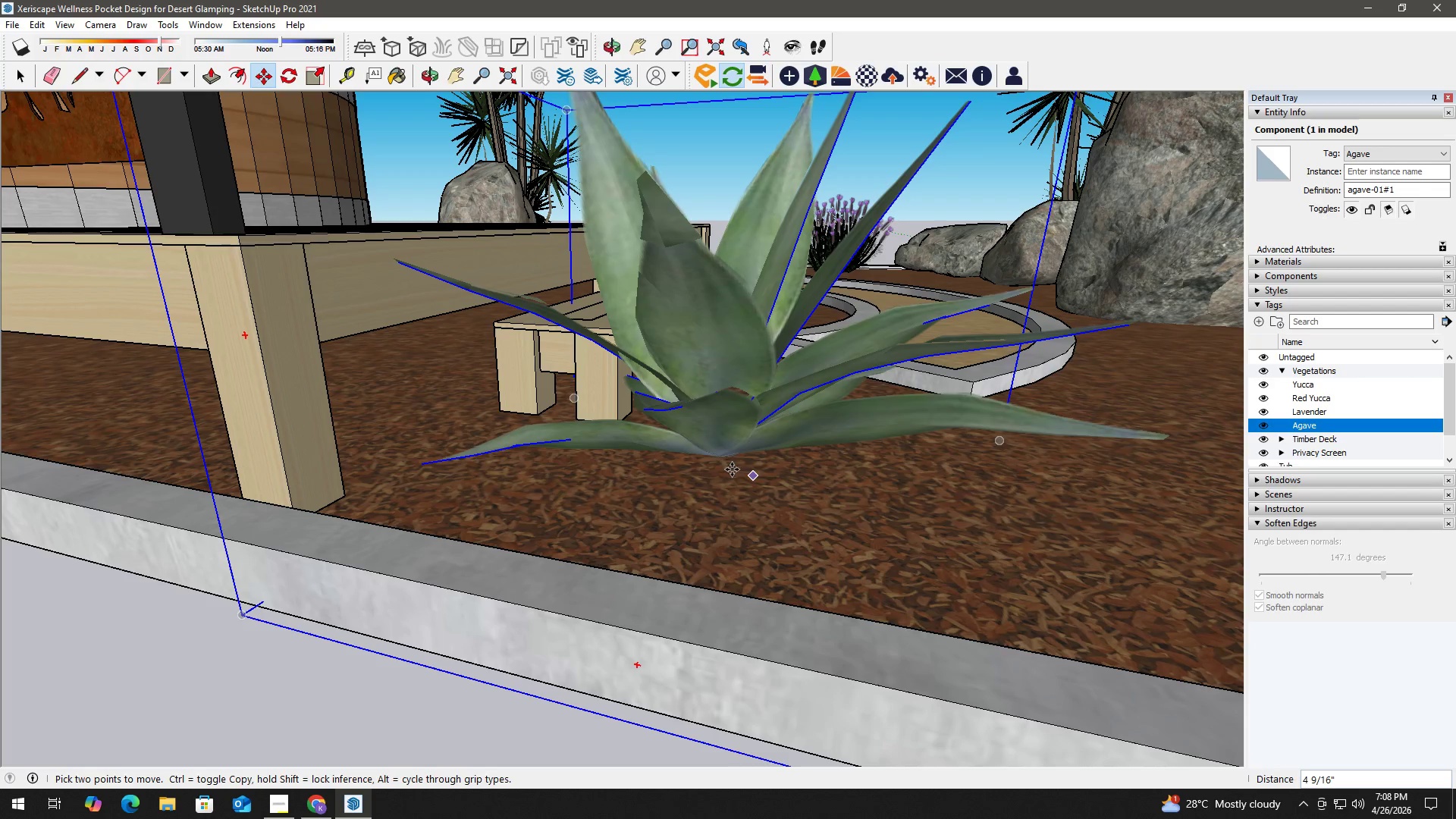 
scroll: coordinate [729, 463], scroll_direction: up, amount: 2.0
 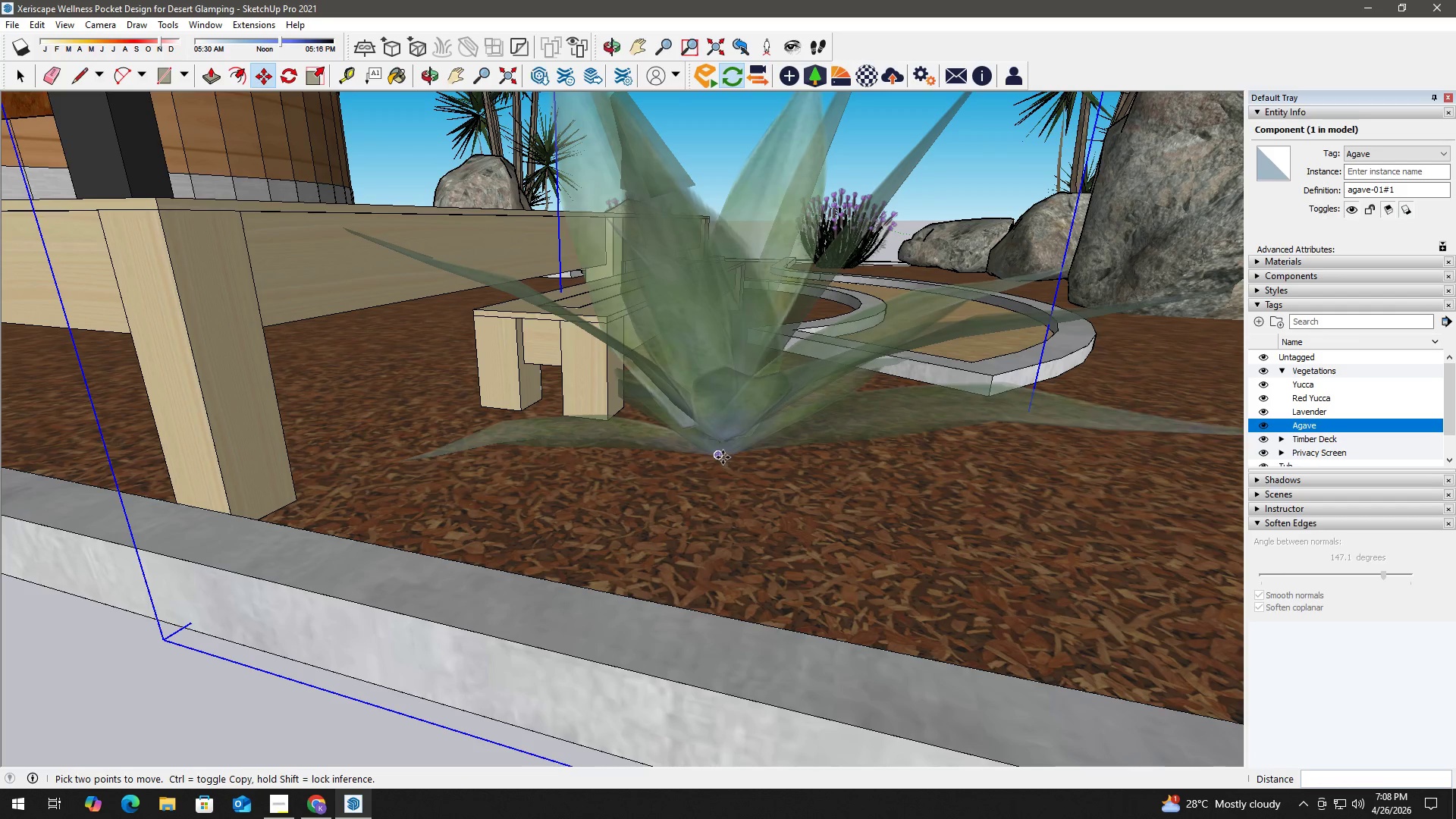 
left_click([723, 457])
 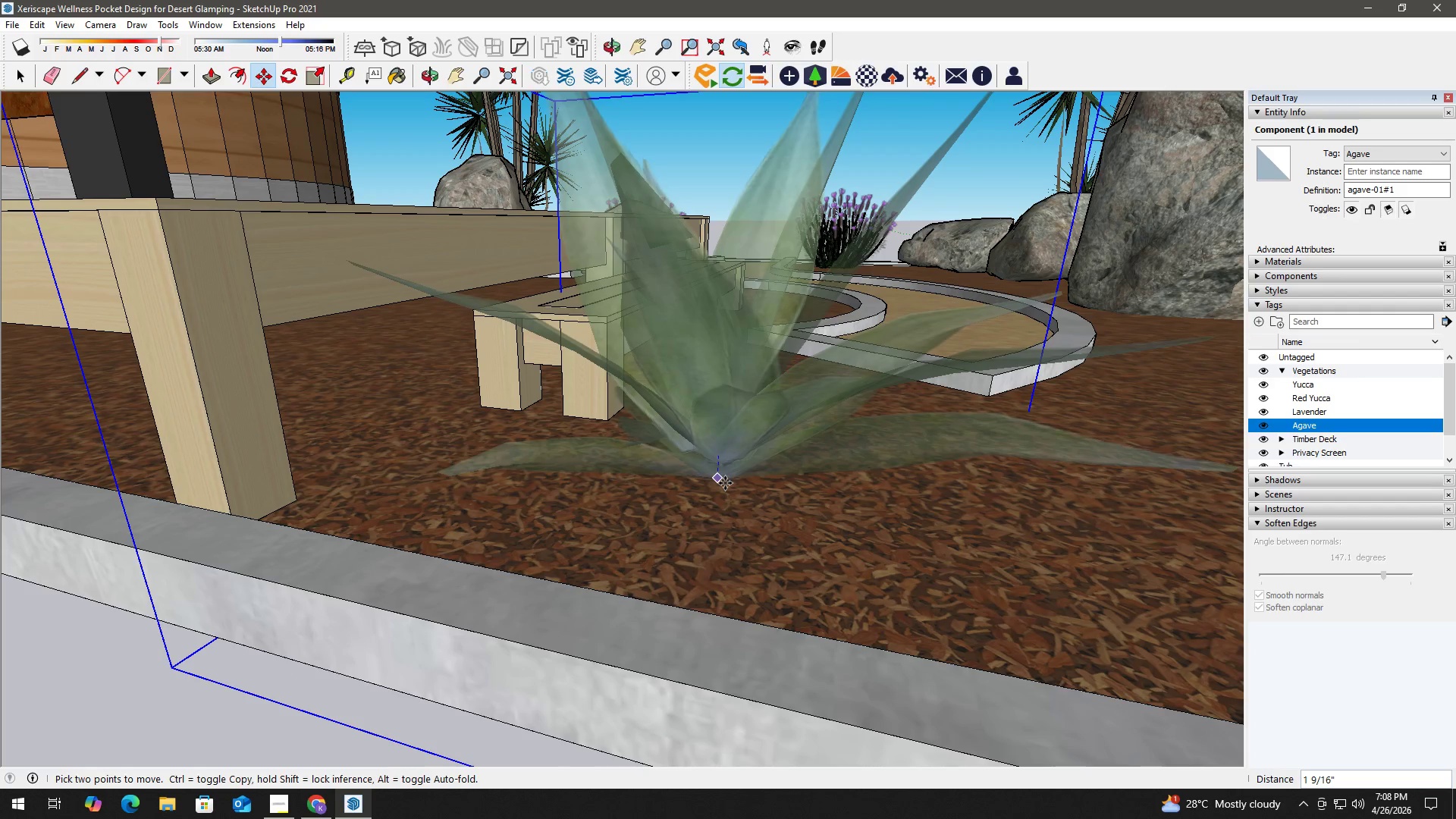 
left_click([725, 483])
 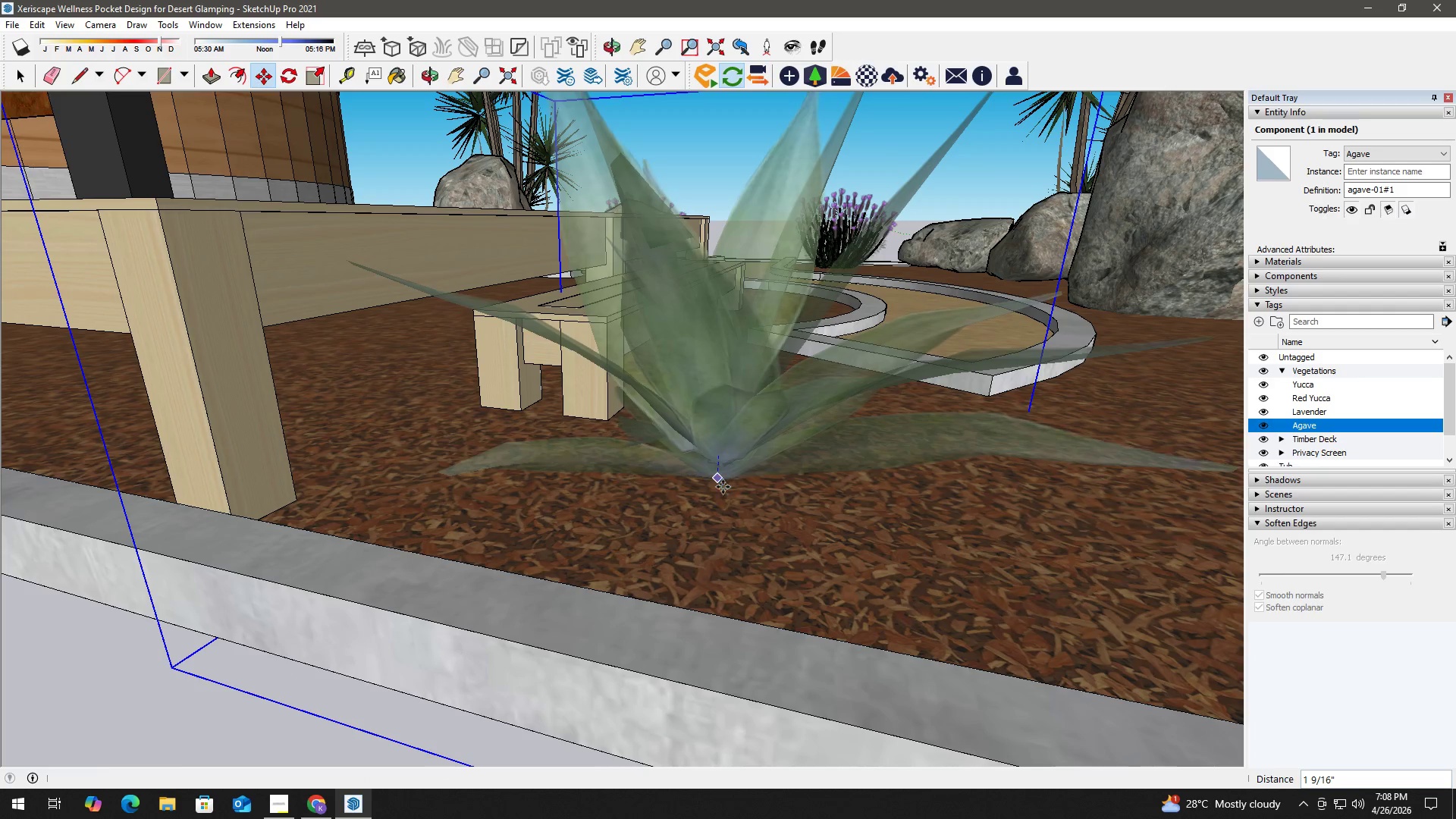 
key(Space)
 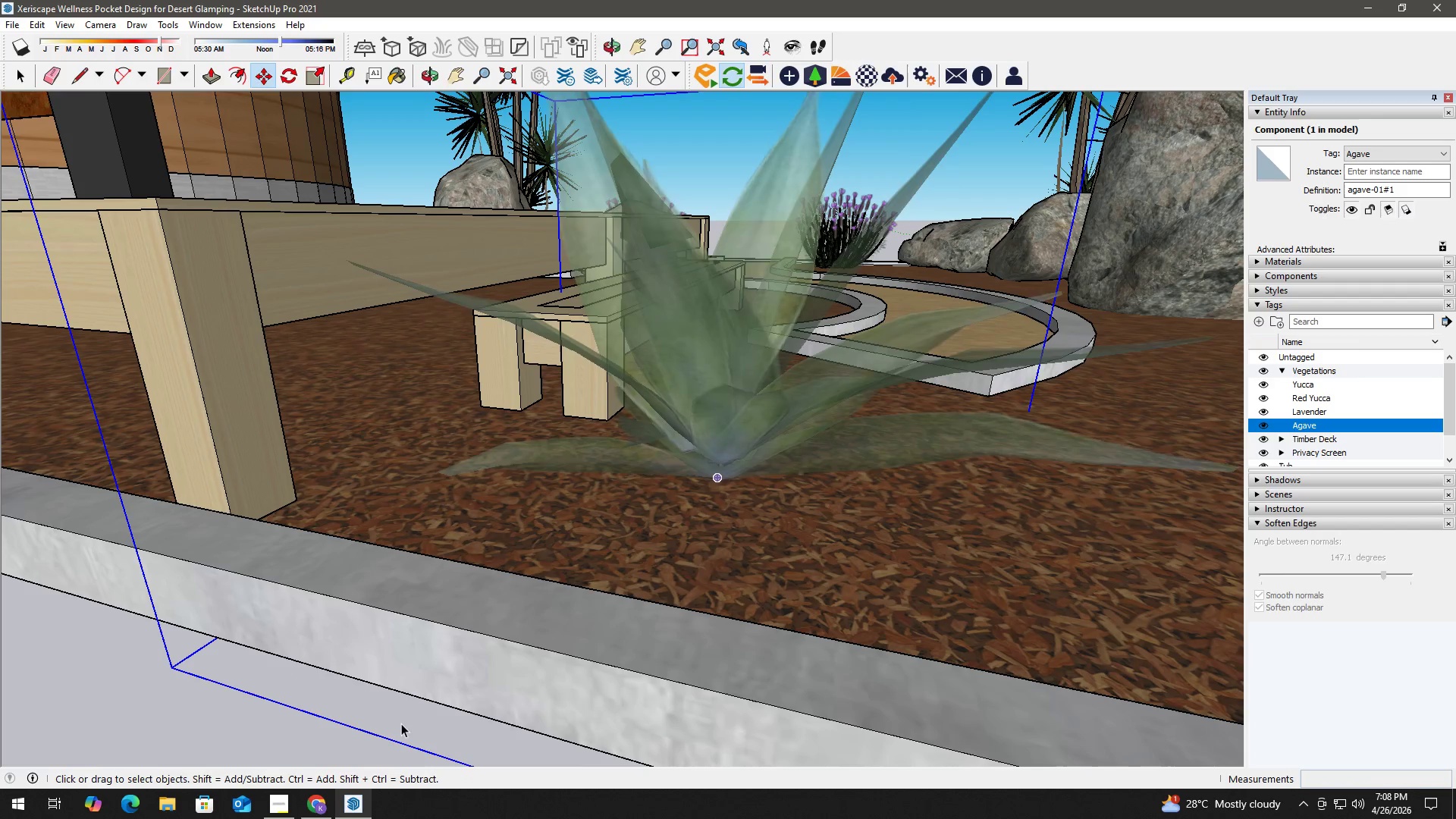 
scroll: coordinate [392, 674], scroll_direction: down, amount: 14.0
 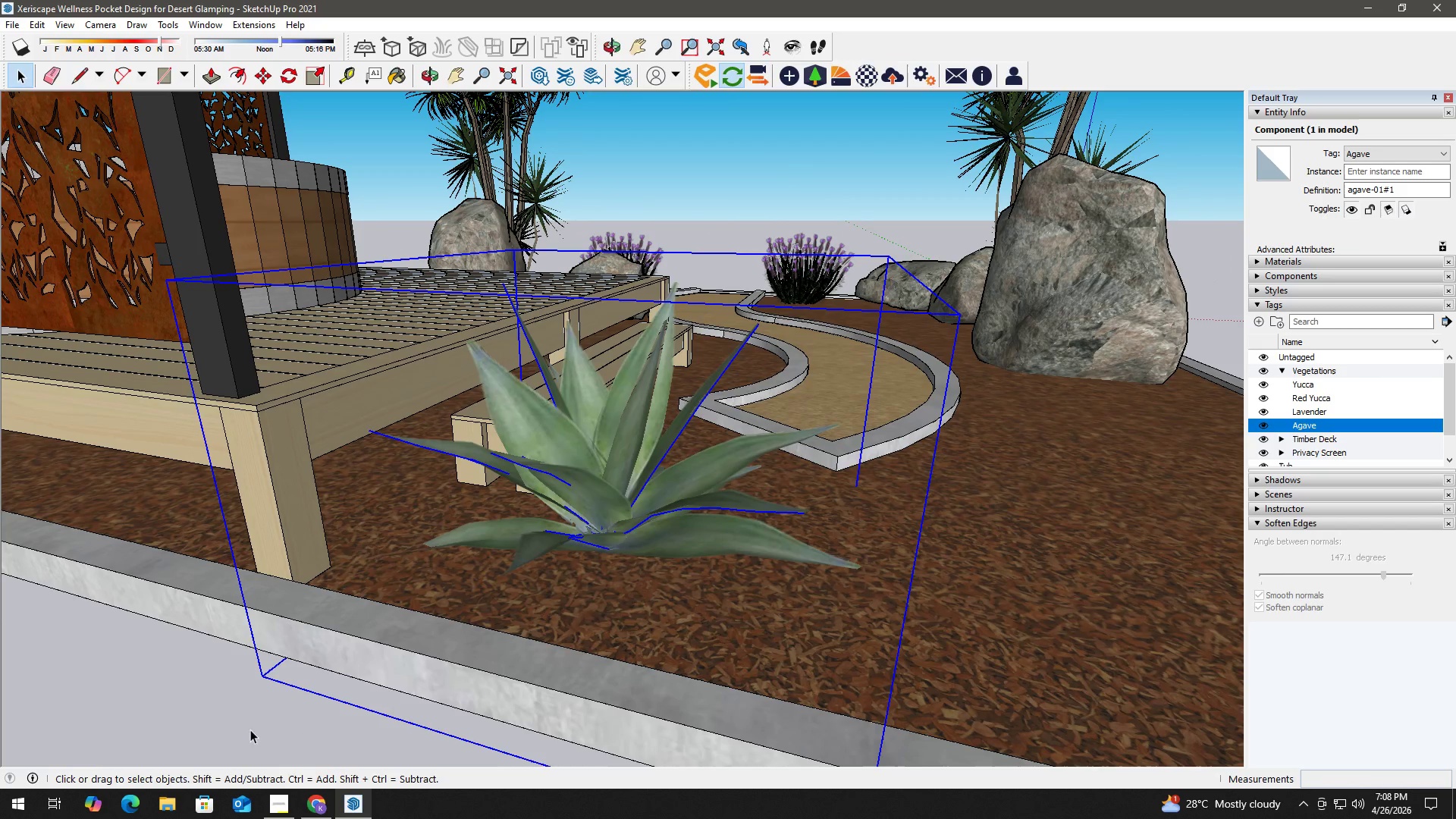 
left_click([235, 732])
 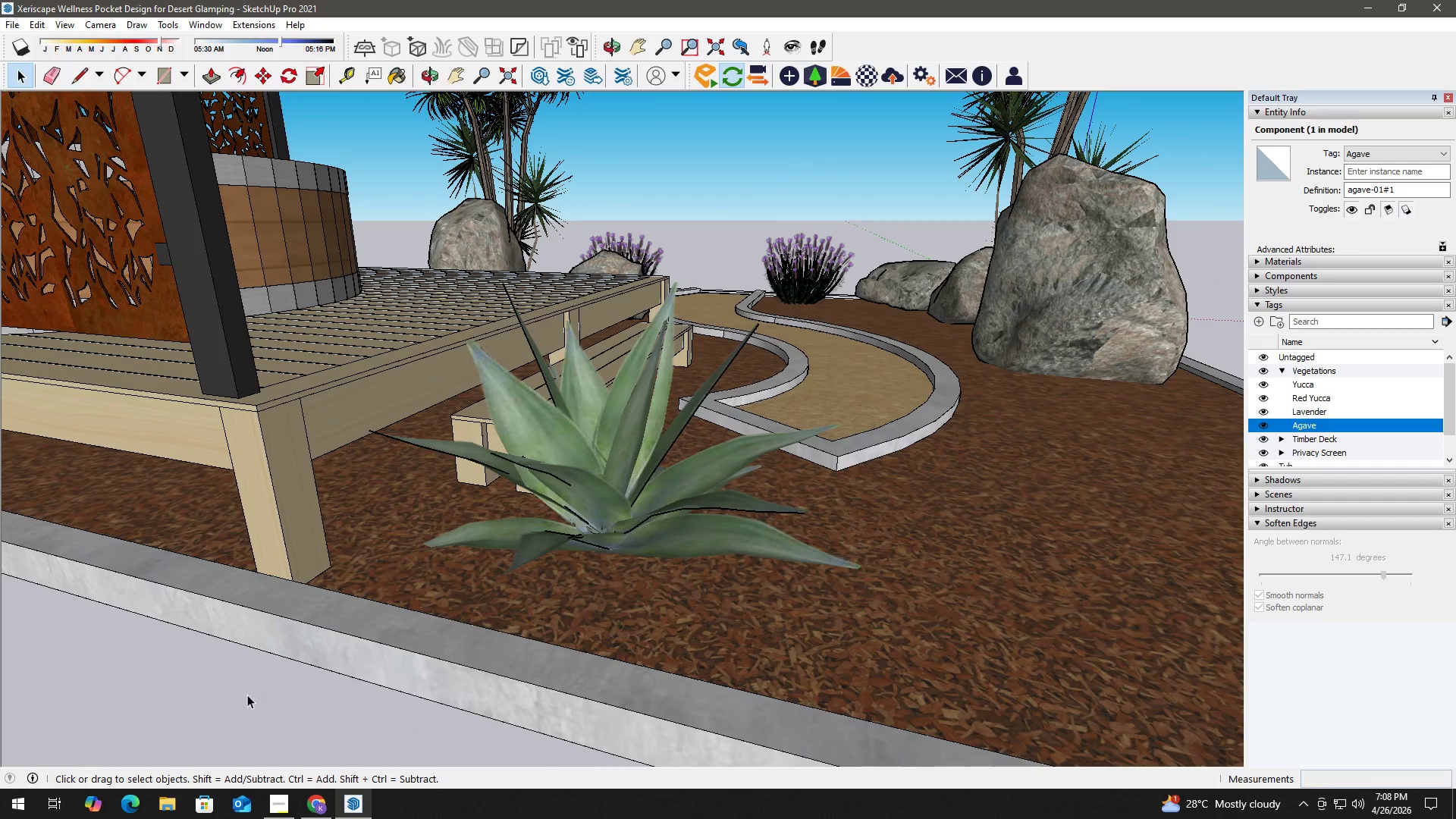 
scroll: coordinate [249, 672], scroll_direction: down, amount: 2.0
 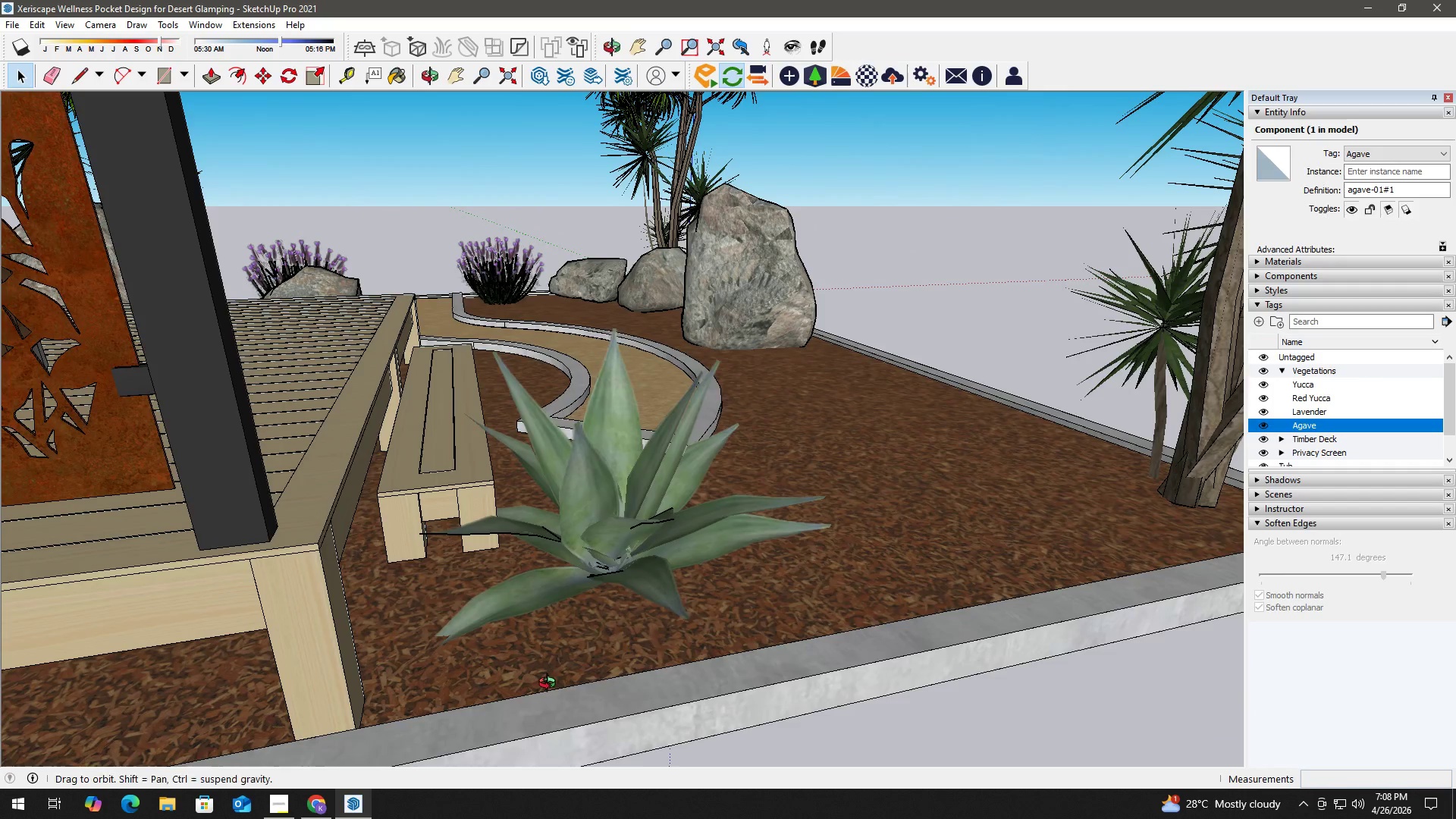 
key(Control+S)
 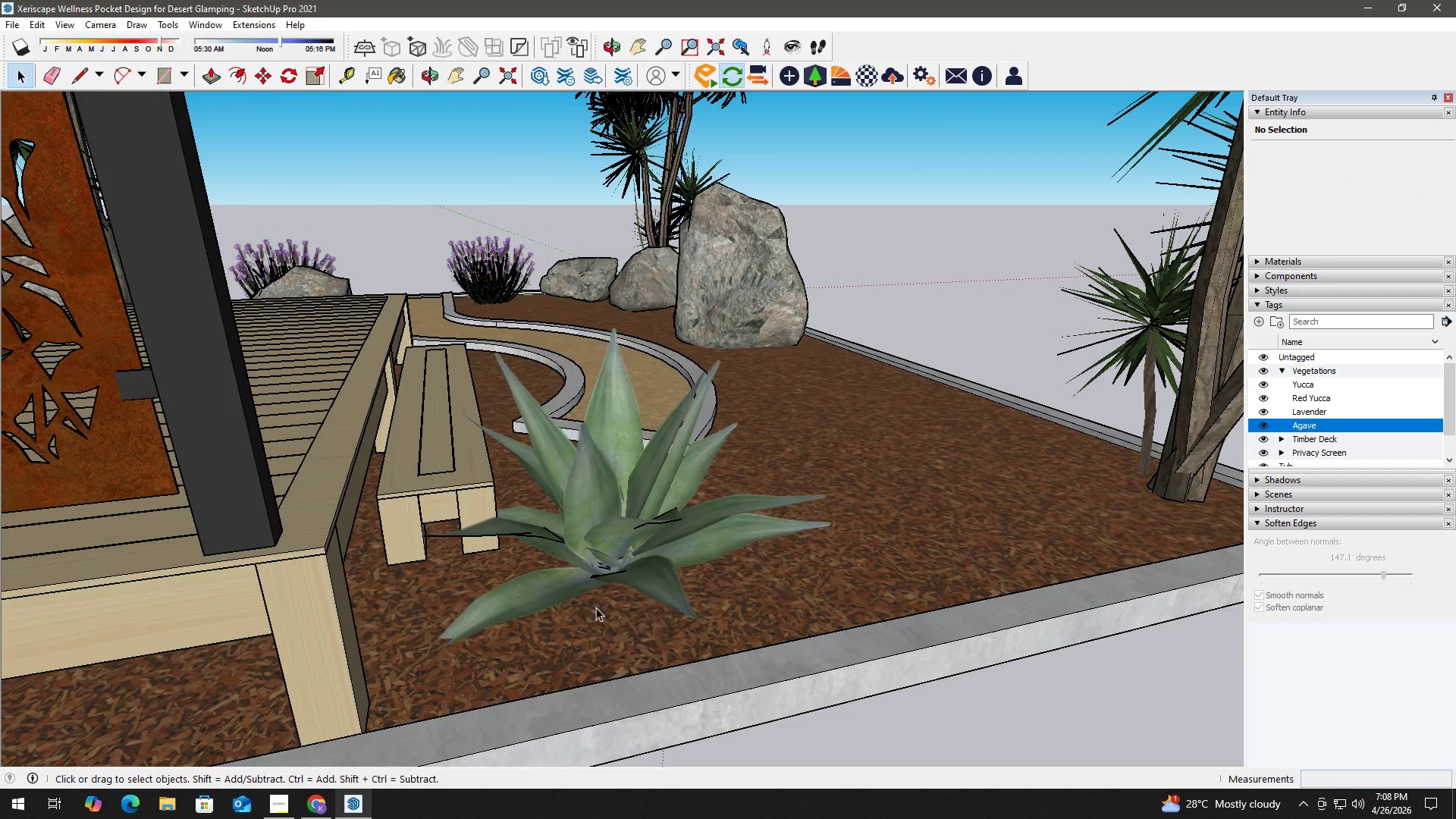 
scroll: coordinate [592, 620], scroll_direction: up, amount: 2.0
 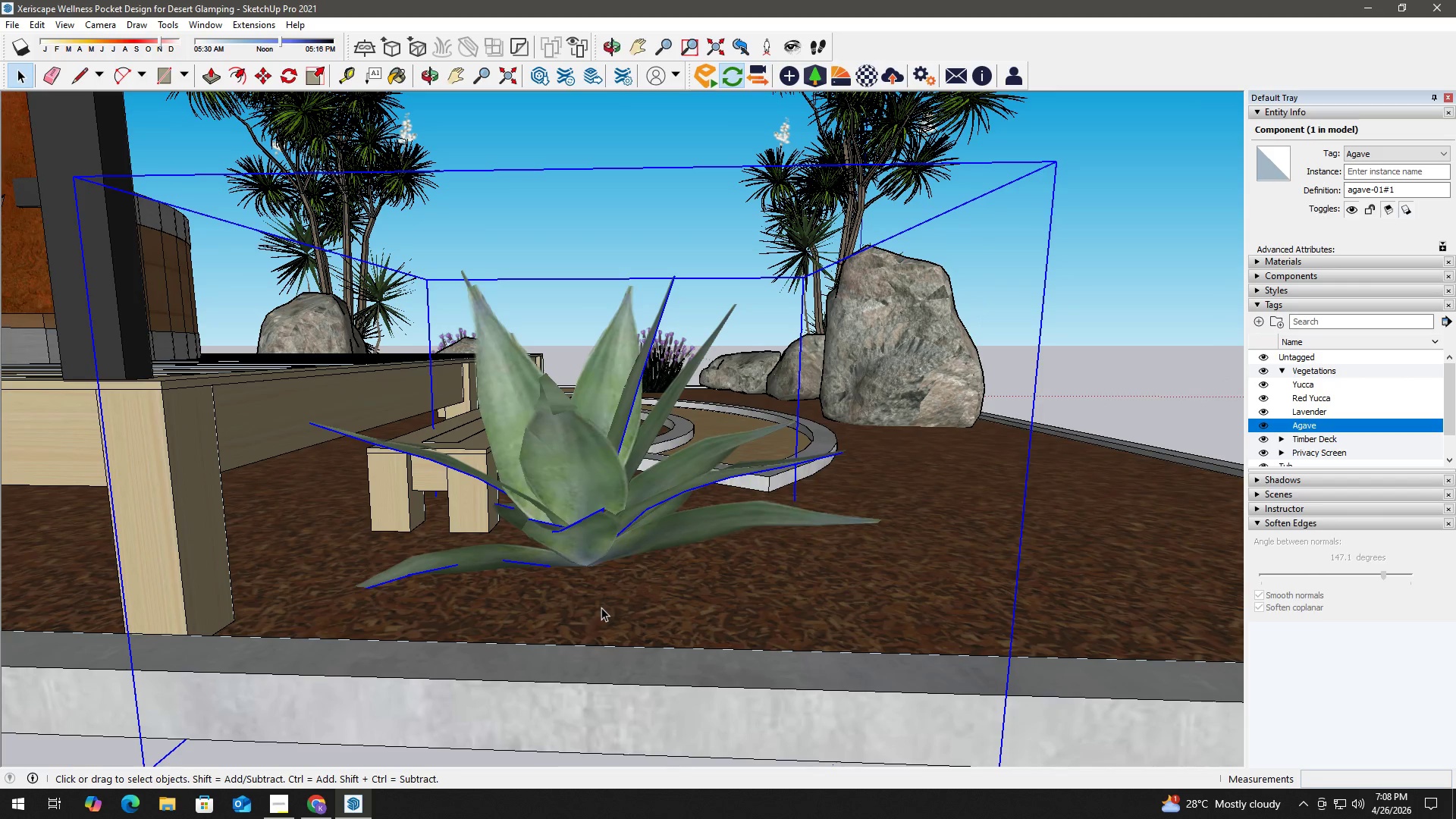 
key(M)
 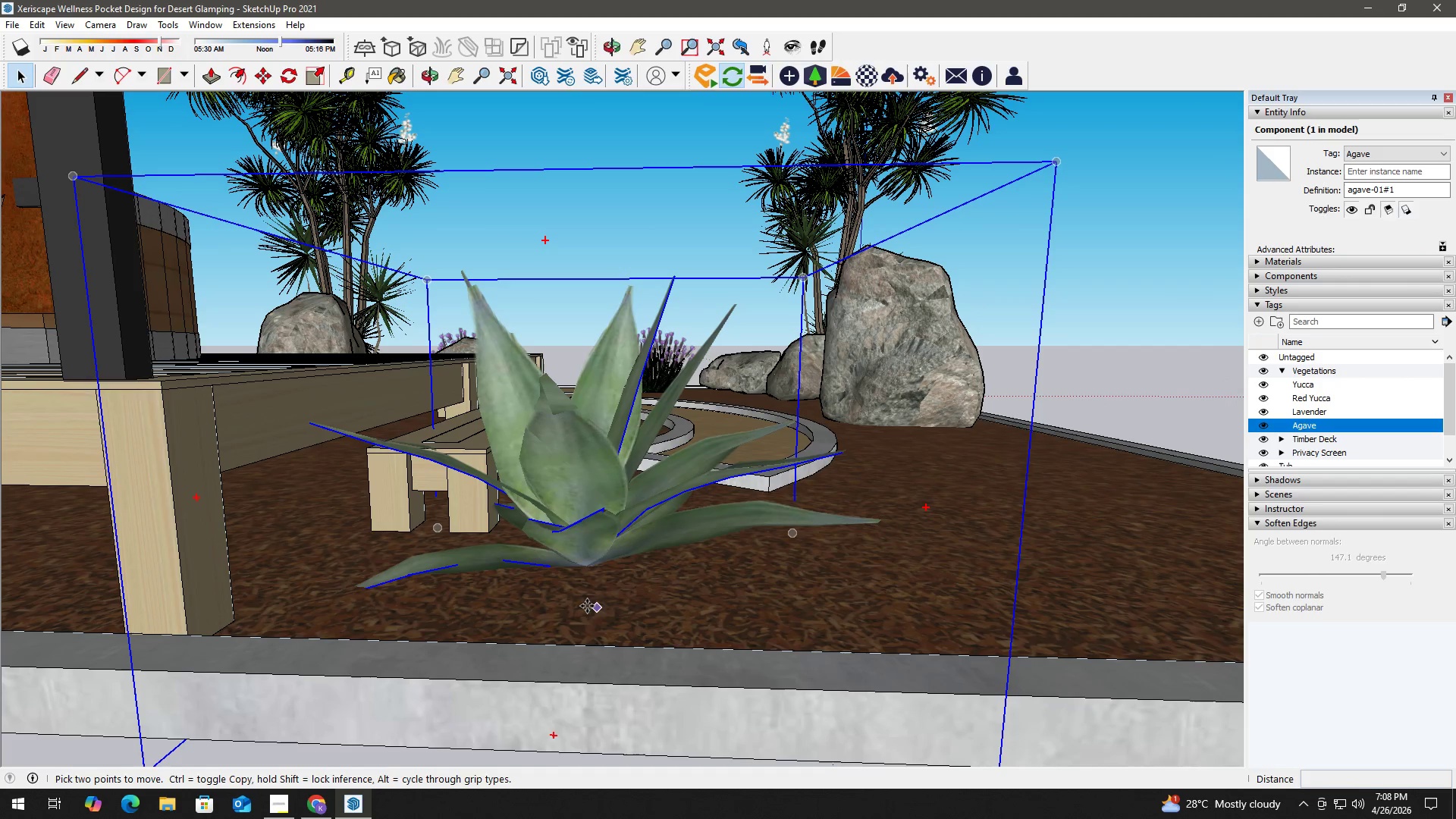 
left_click([587, 606])
 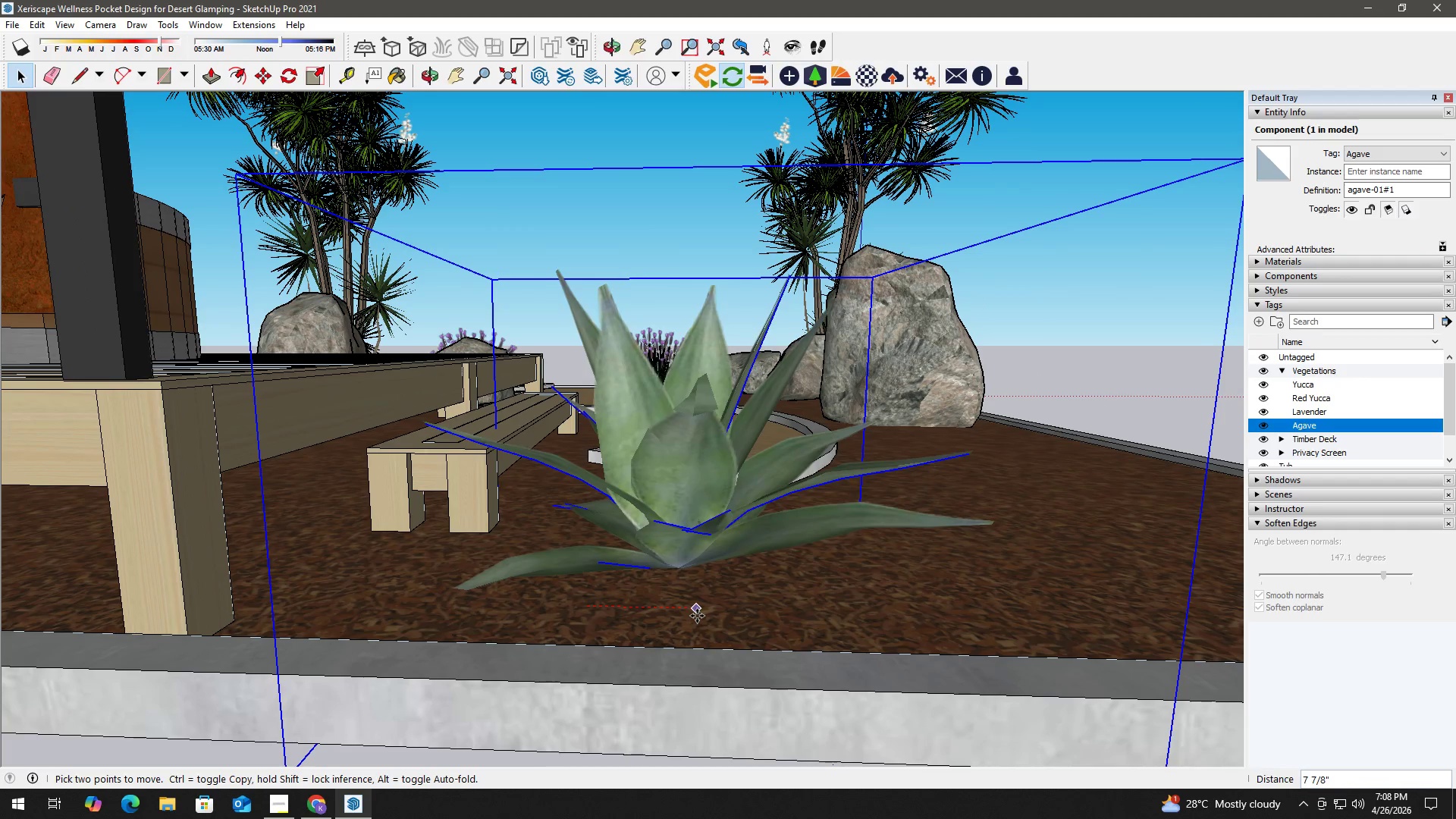 
left_click([697, 616])
 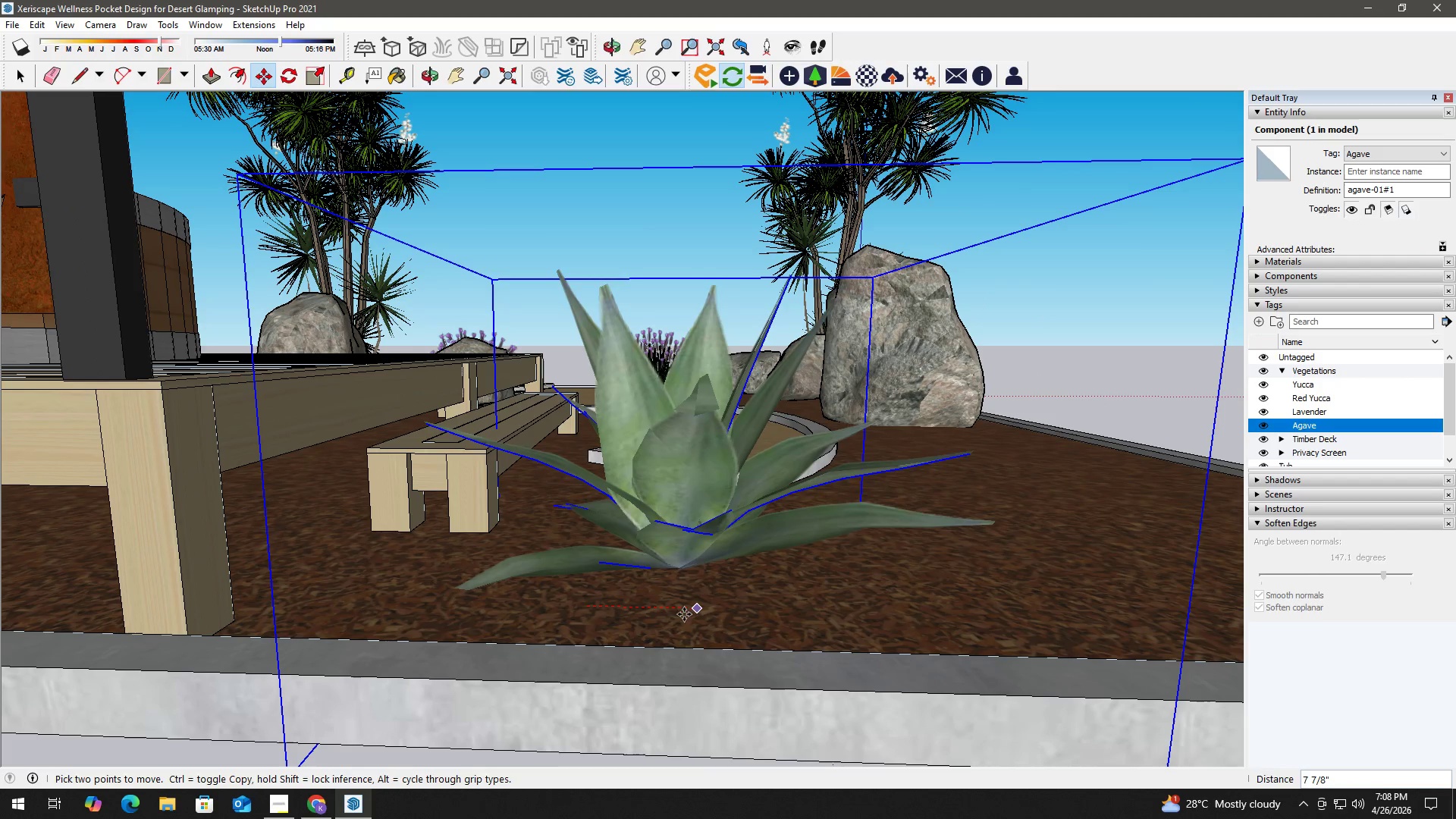 
key(Space)
 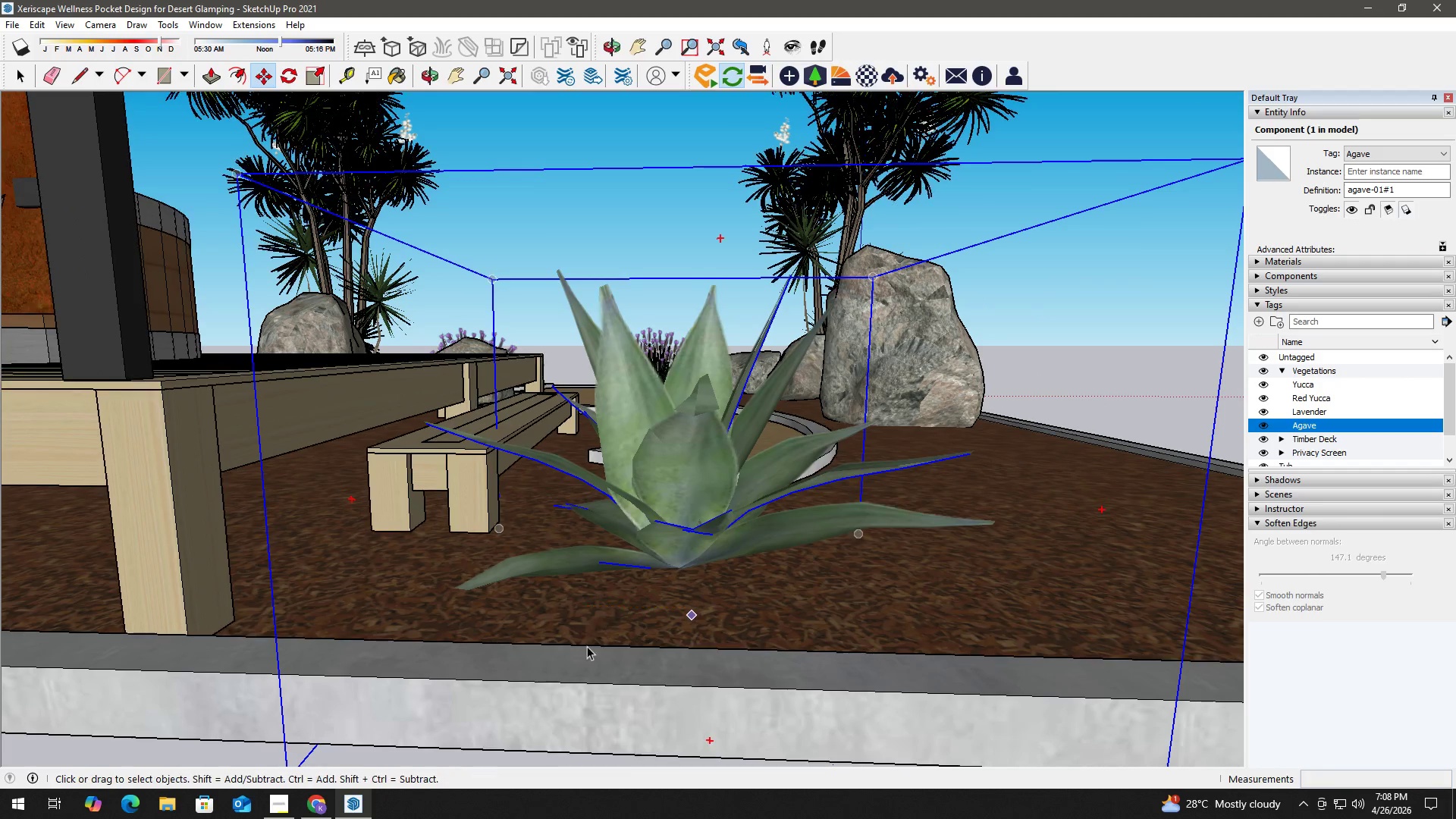 
scroll: coordinate [574, 640], scroll_direction: down, amount: 17.0
 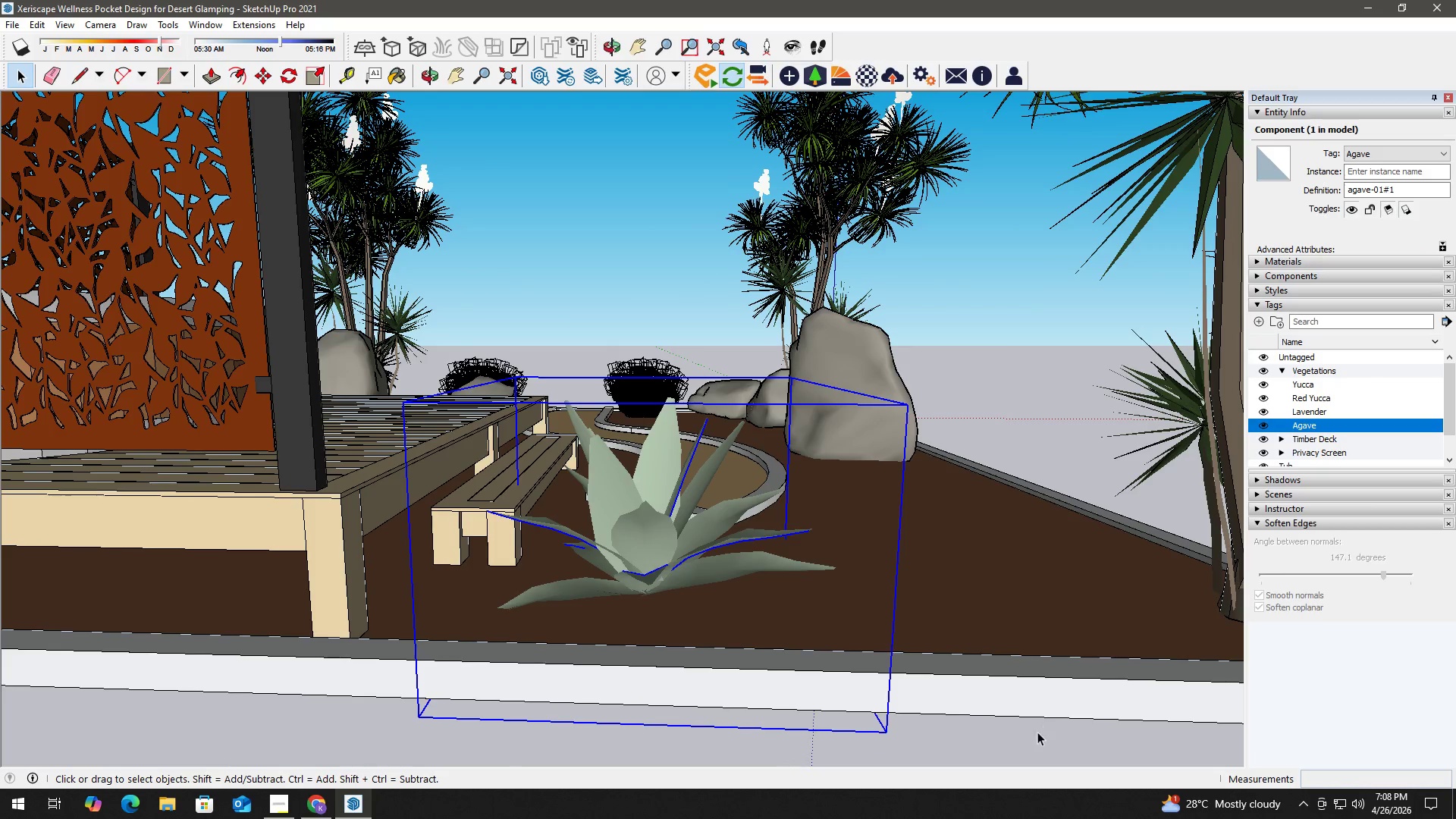 
left_click([1024, 747])
 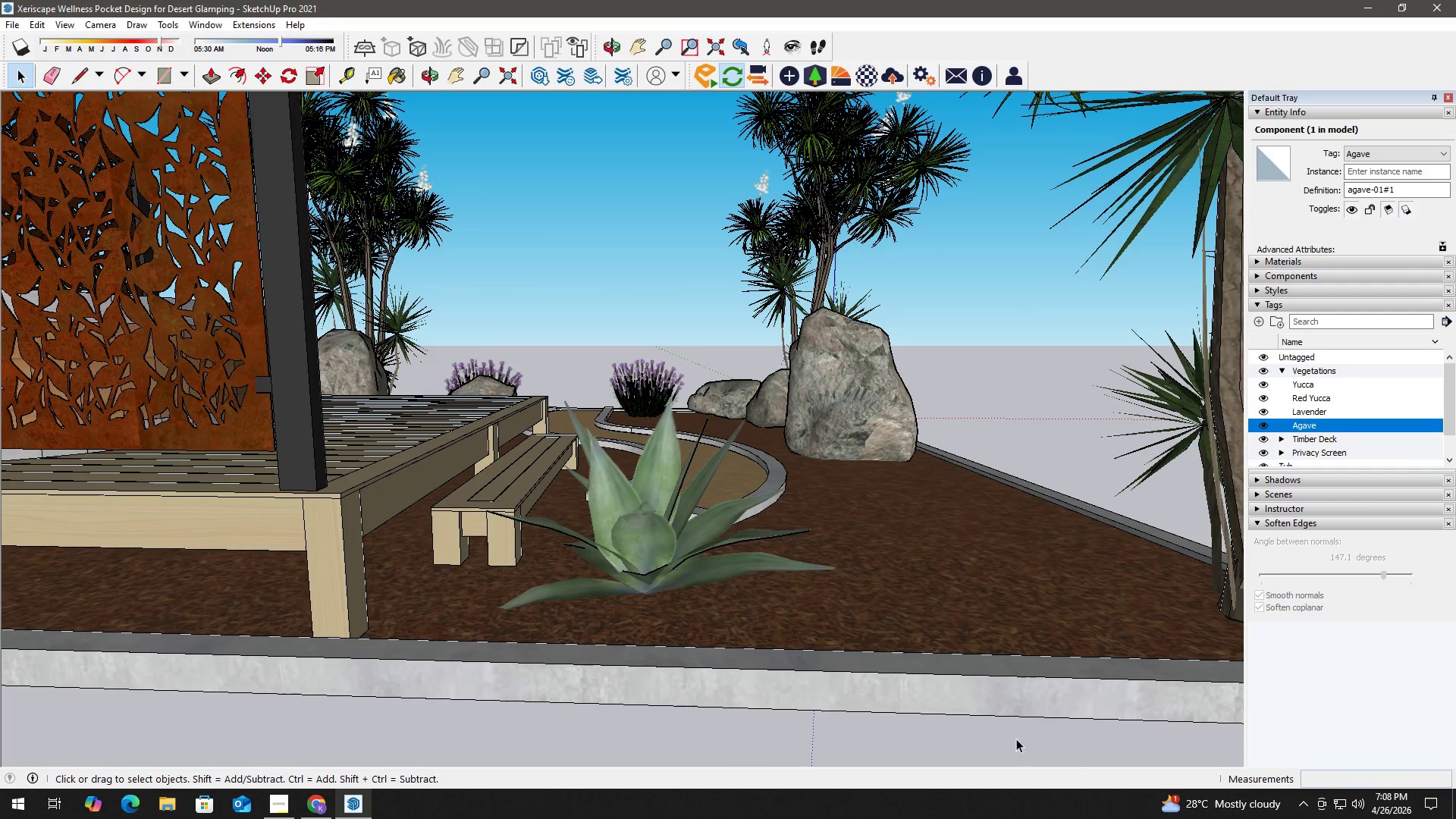 
key(H)
 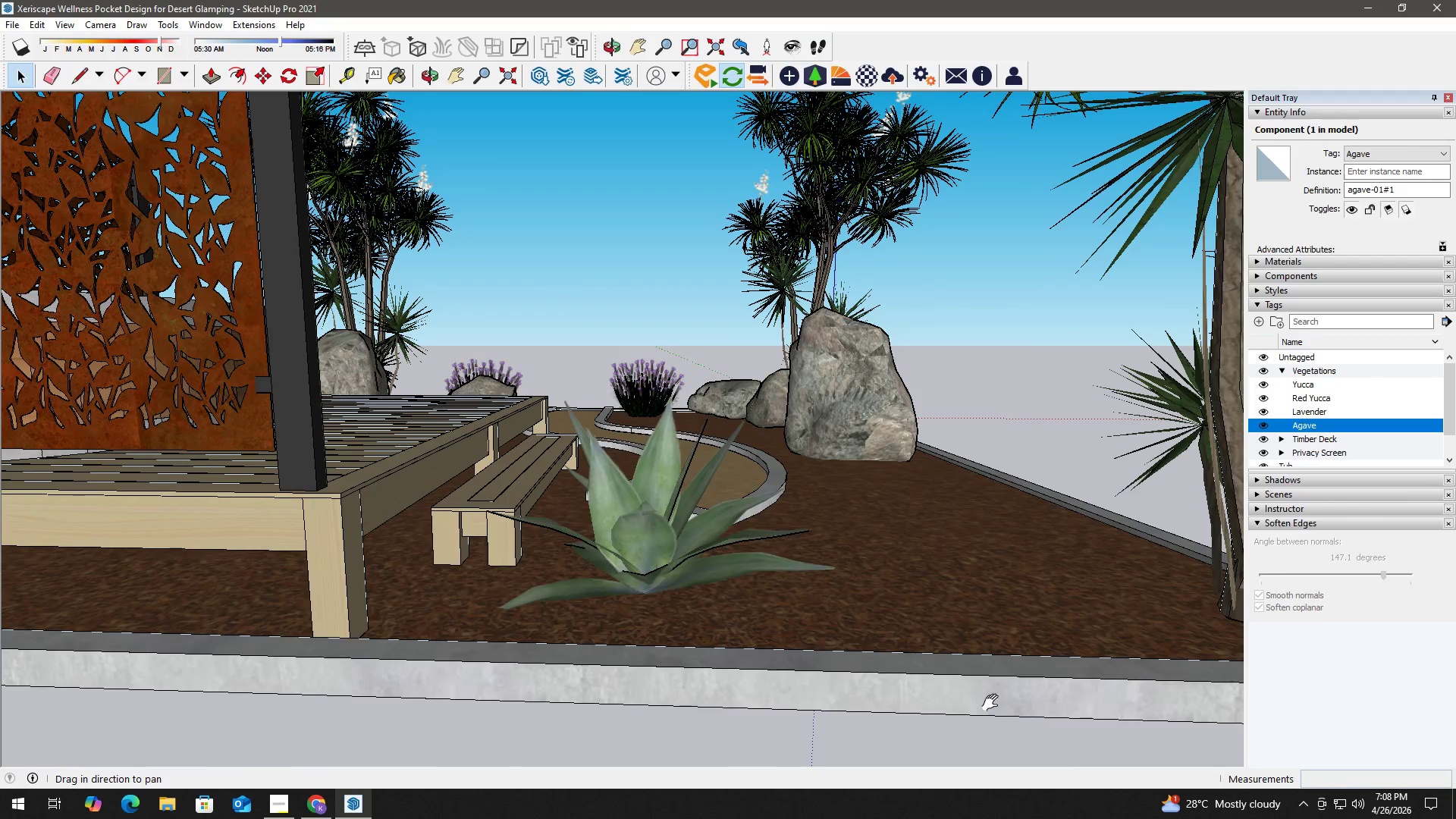 
left_click_drag(start_coordinate=[988, 700], to_coordinate=[595, 553])
 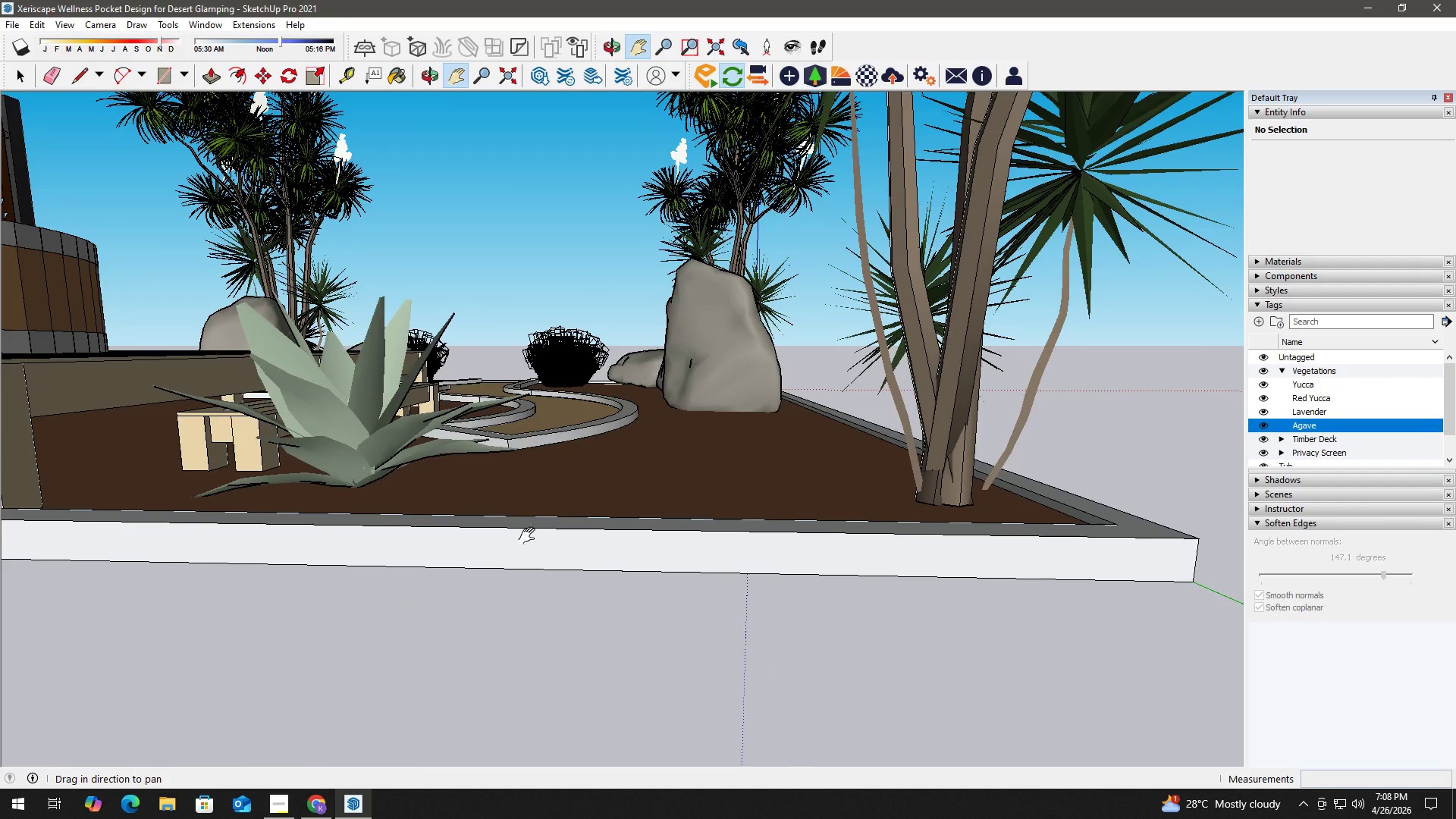 
key(Space)
 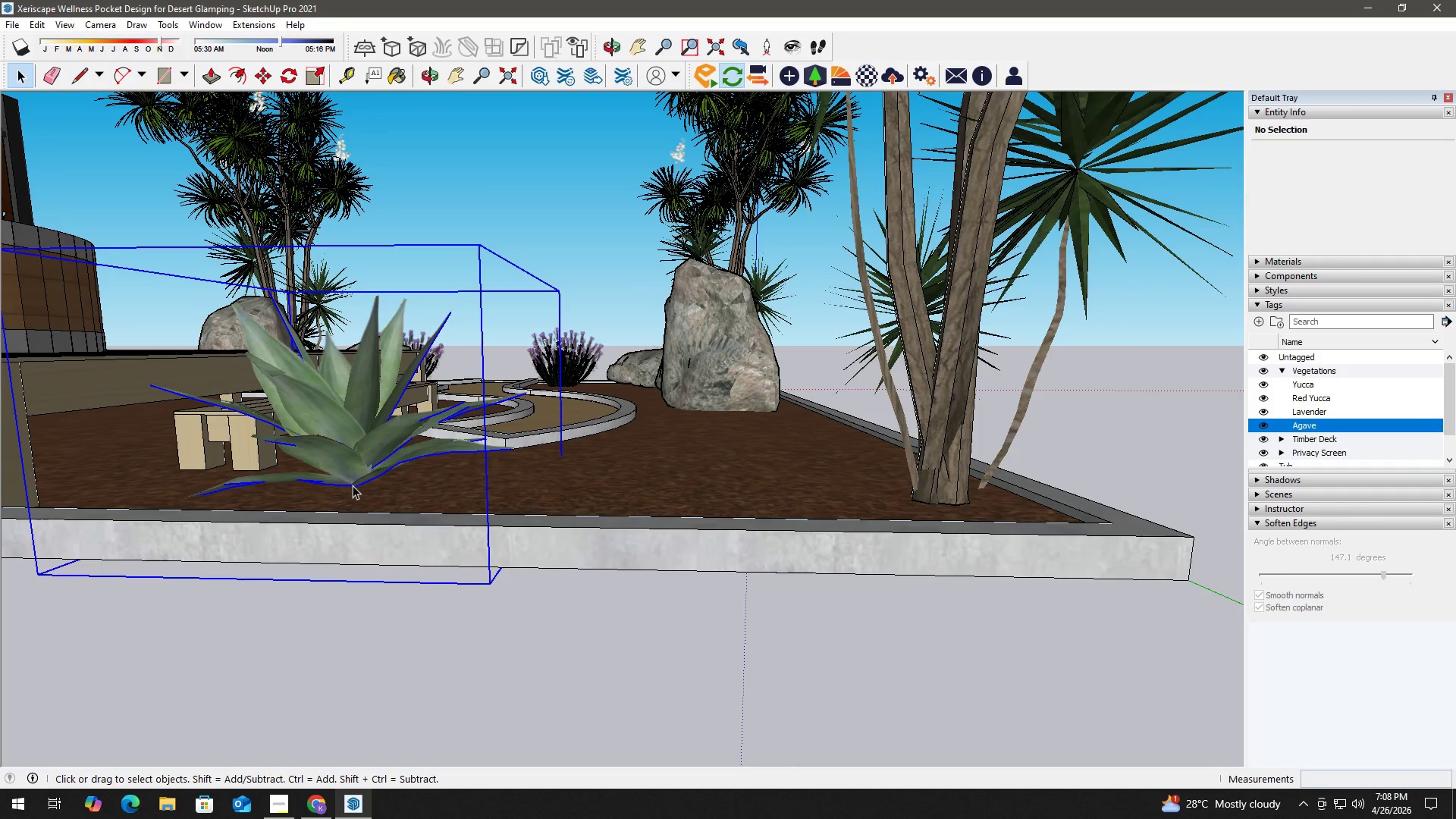 
scroll: coordinate [350, 490], scroll_direction: up, amount: 2.0
 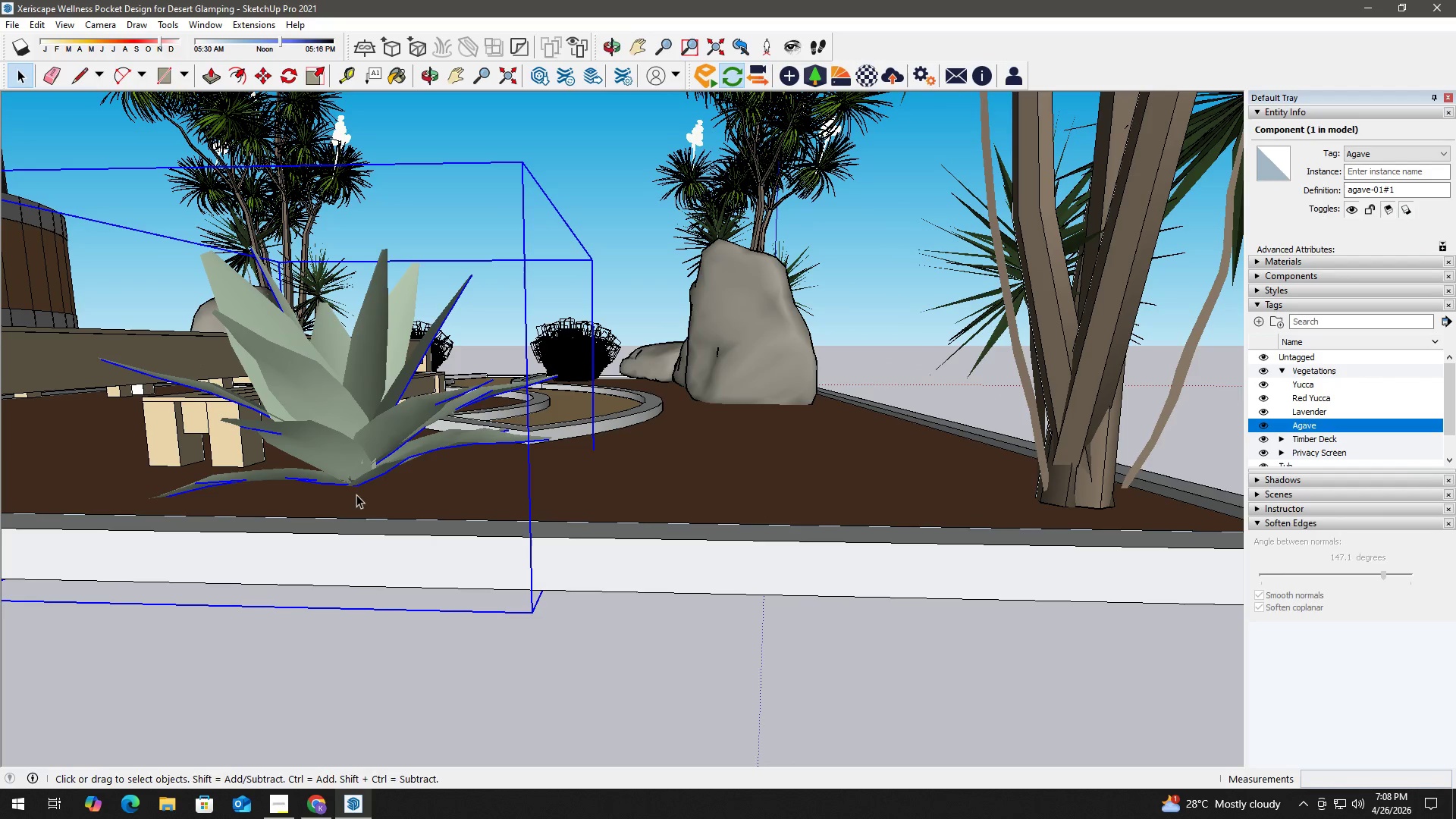 
key(M)
 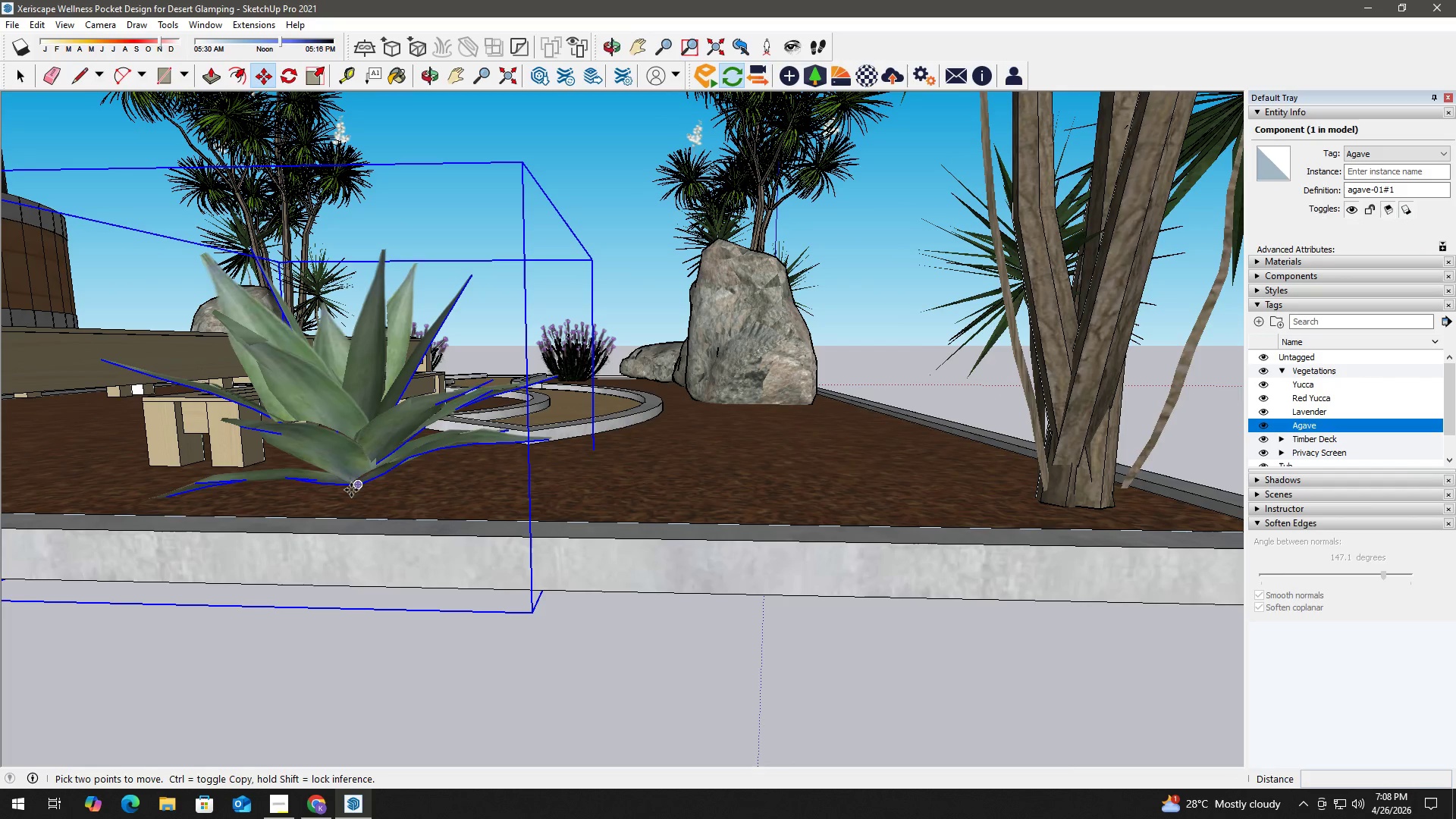 
left_click([351, 489])
 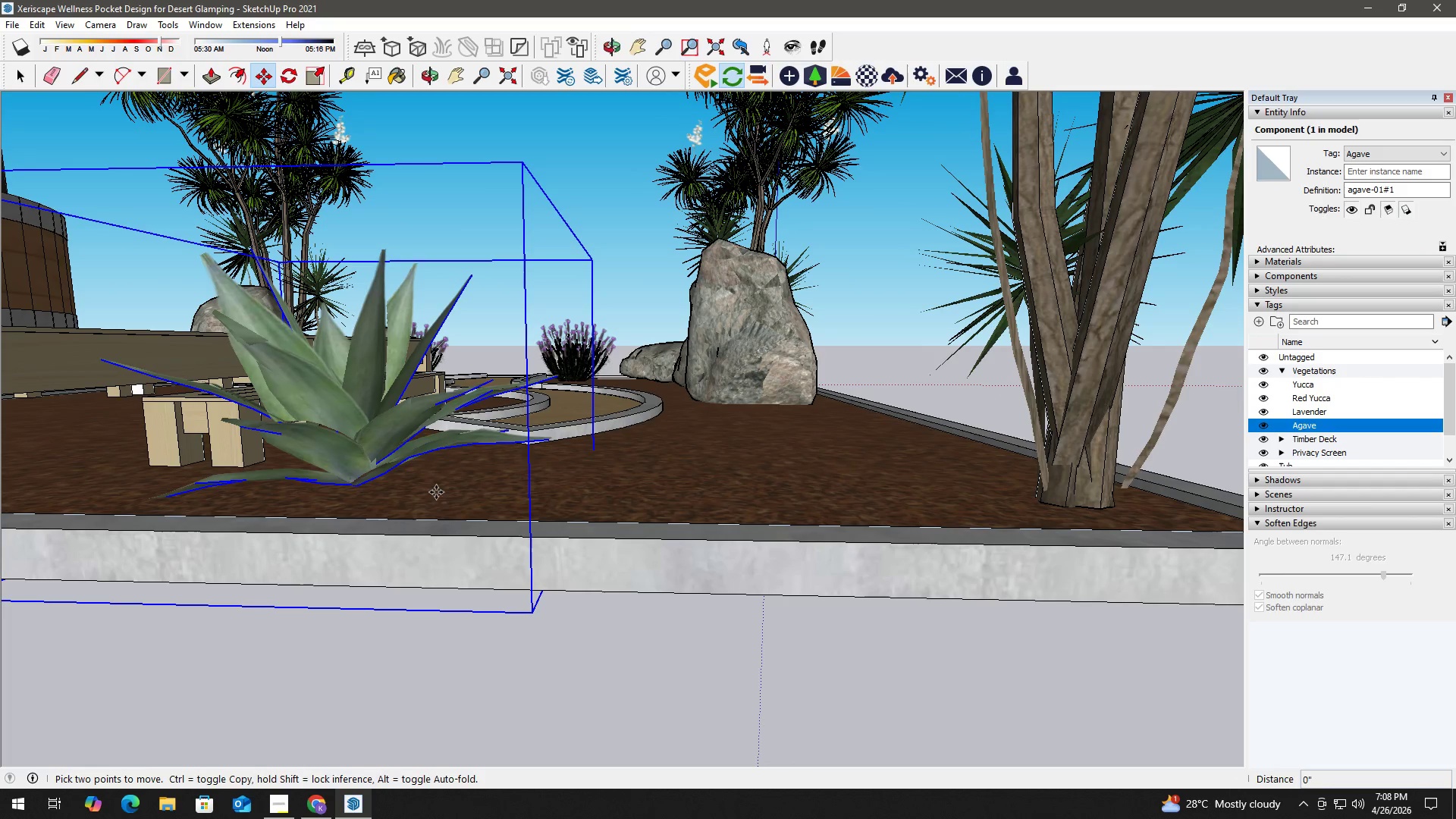 
key(Control+ControlLeft)
 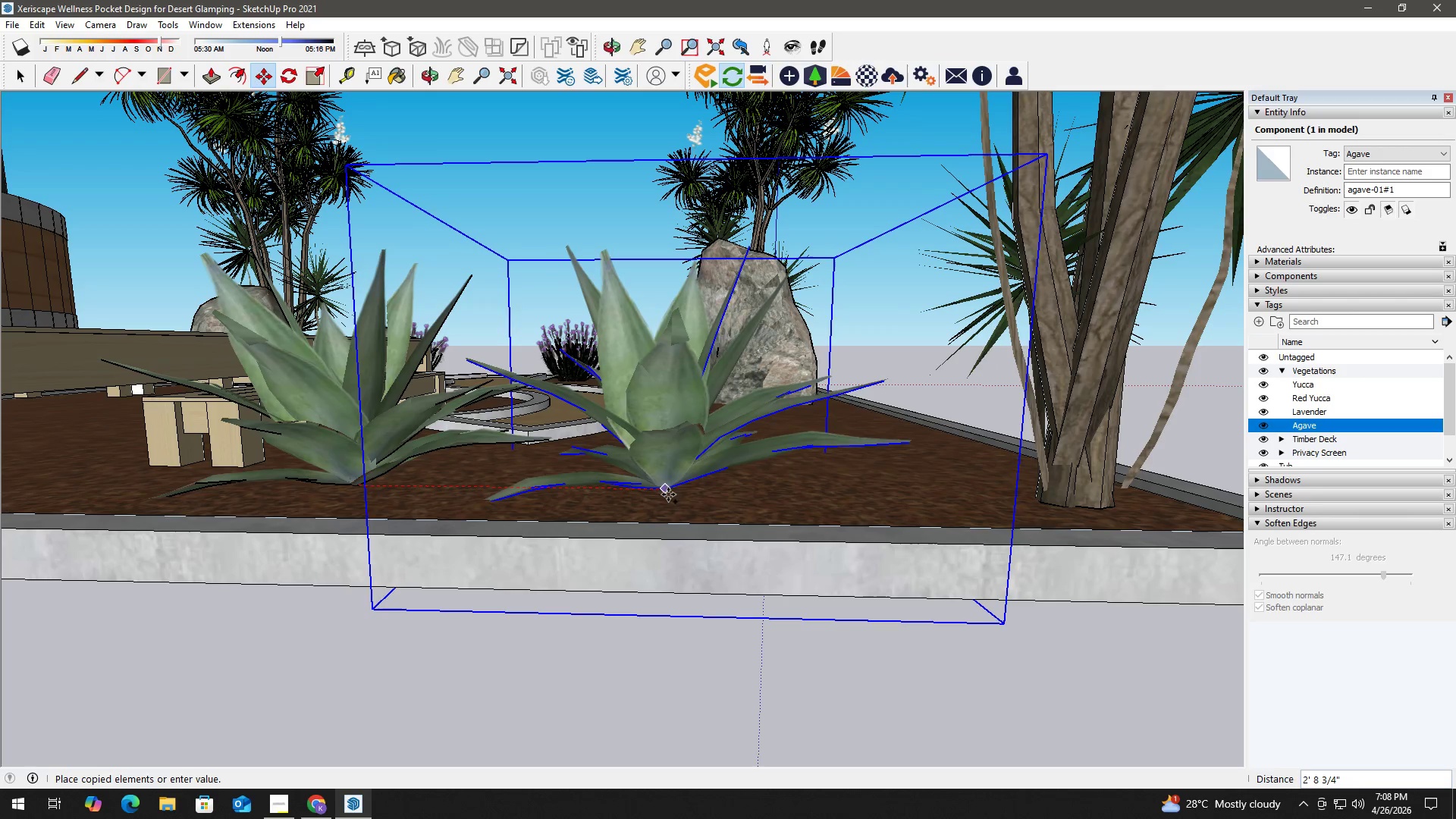 
left_click([668, 494])
 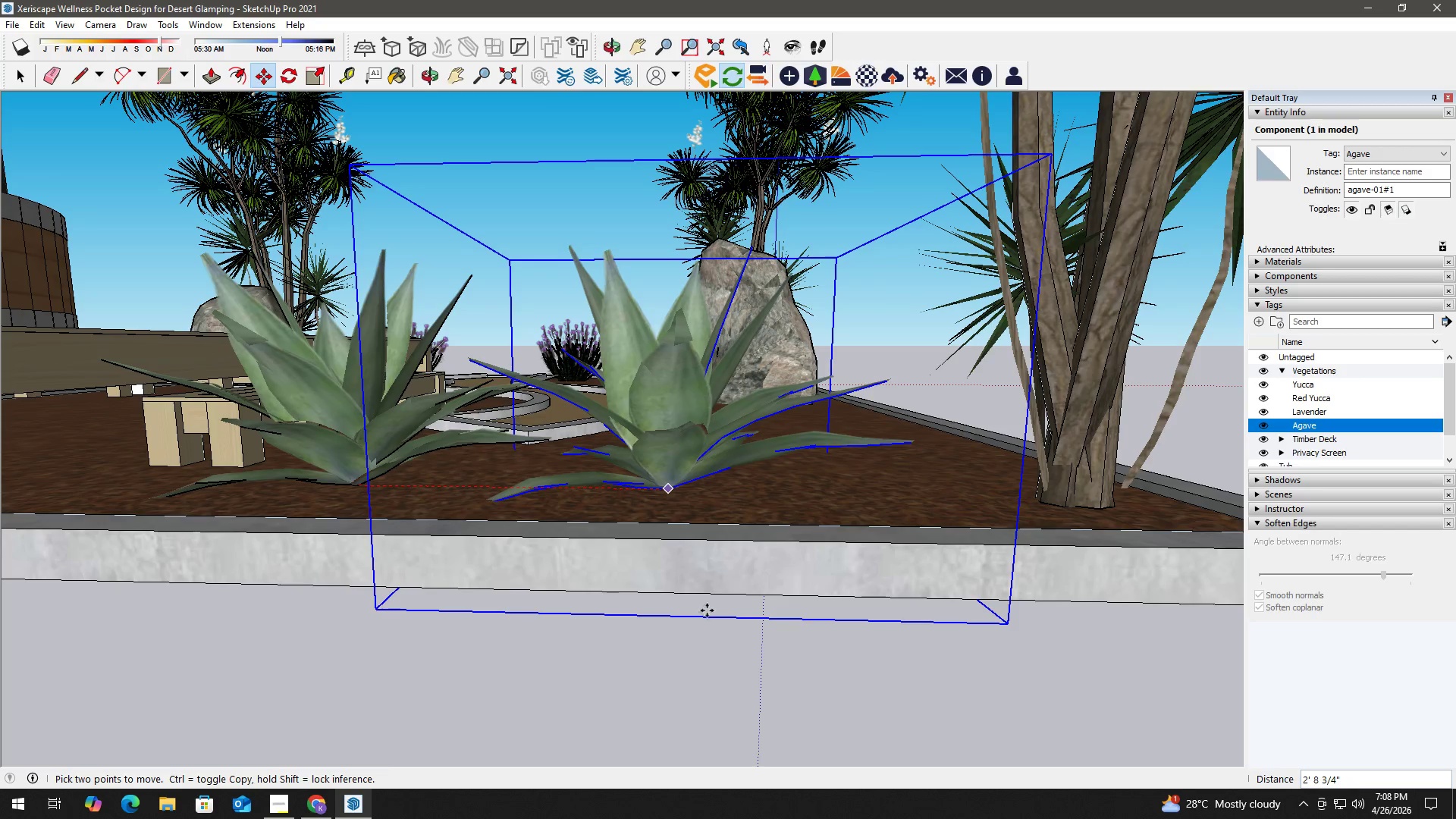 
key(Space)
 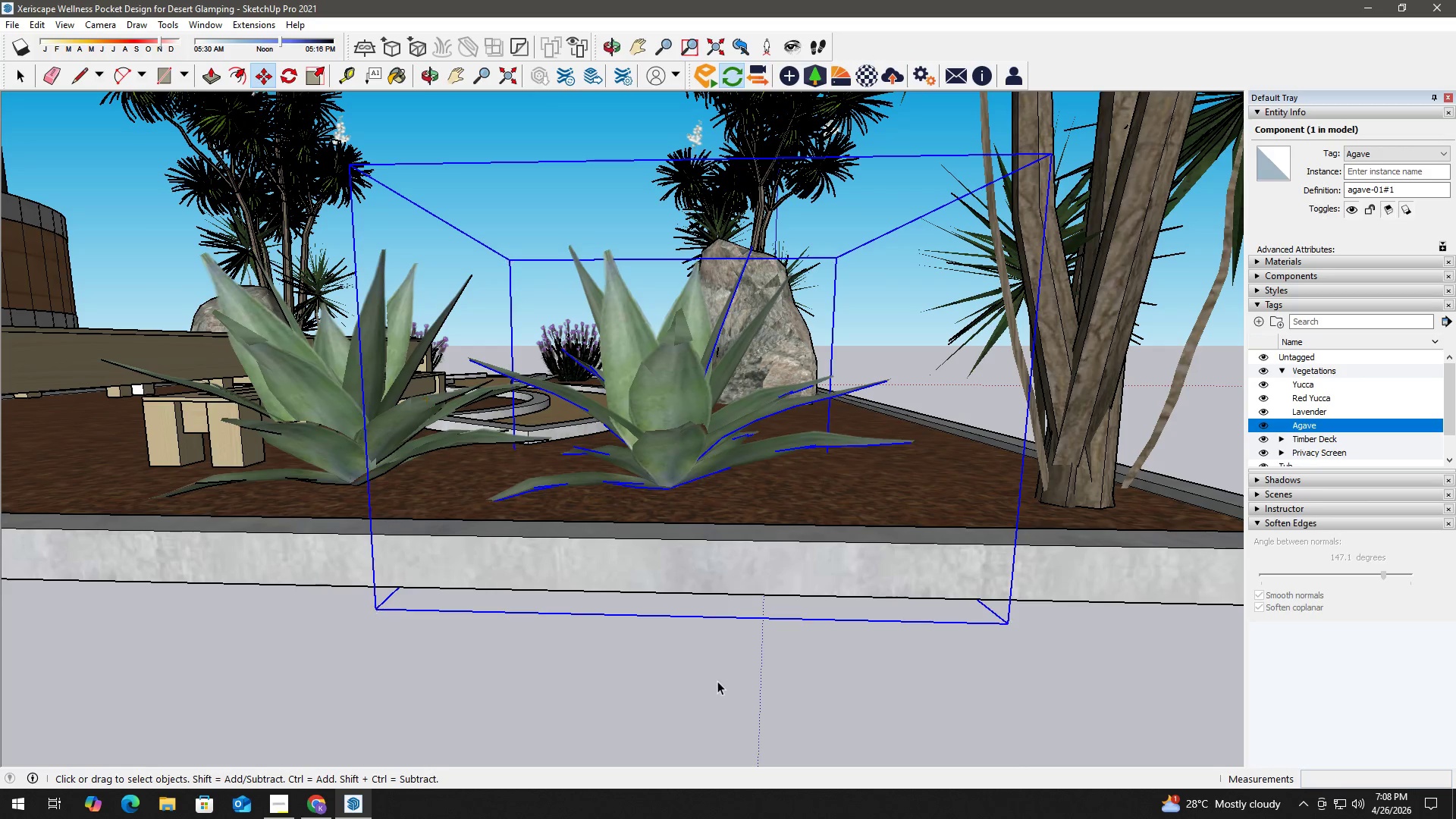 
left_click([717, 681])
 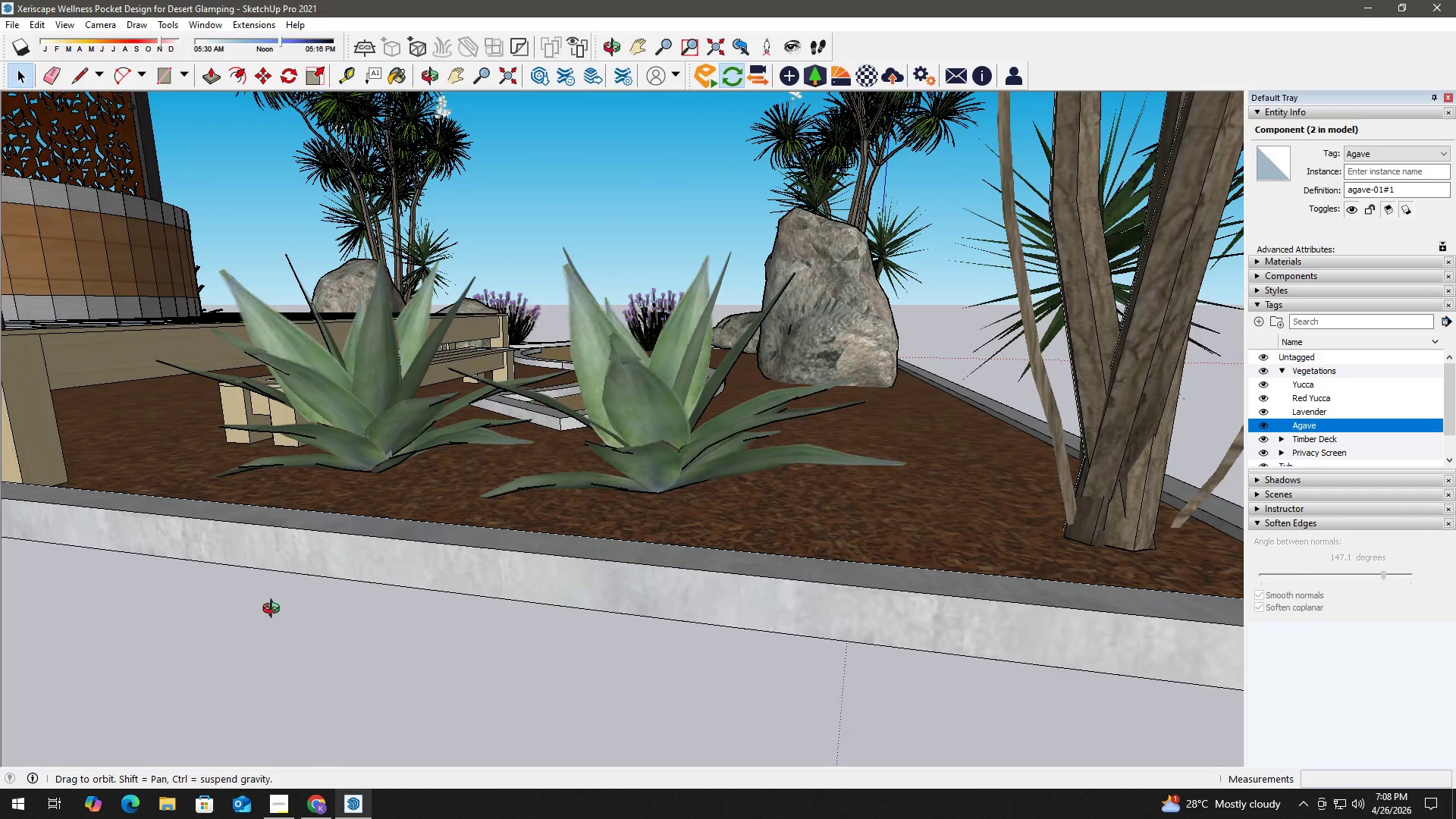 
scroll: coordinate [601, 600], scroll_direction: down, amount: 35.0
 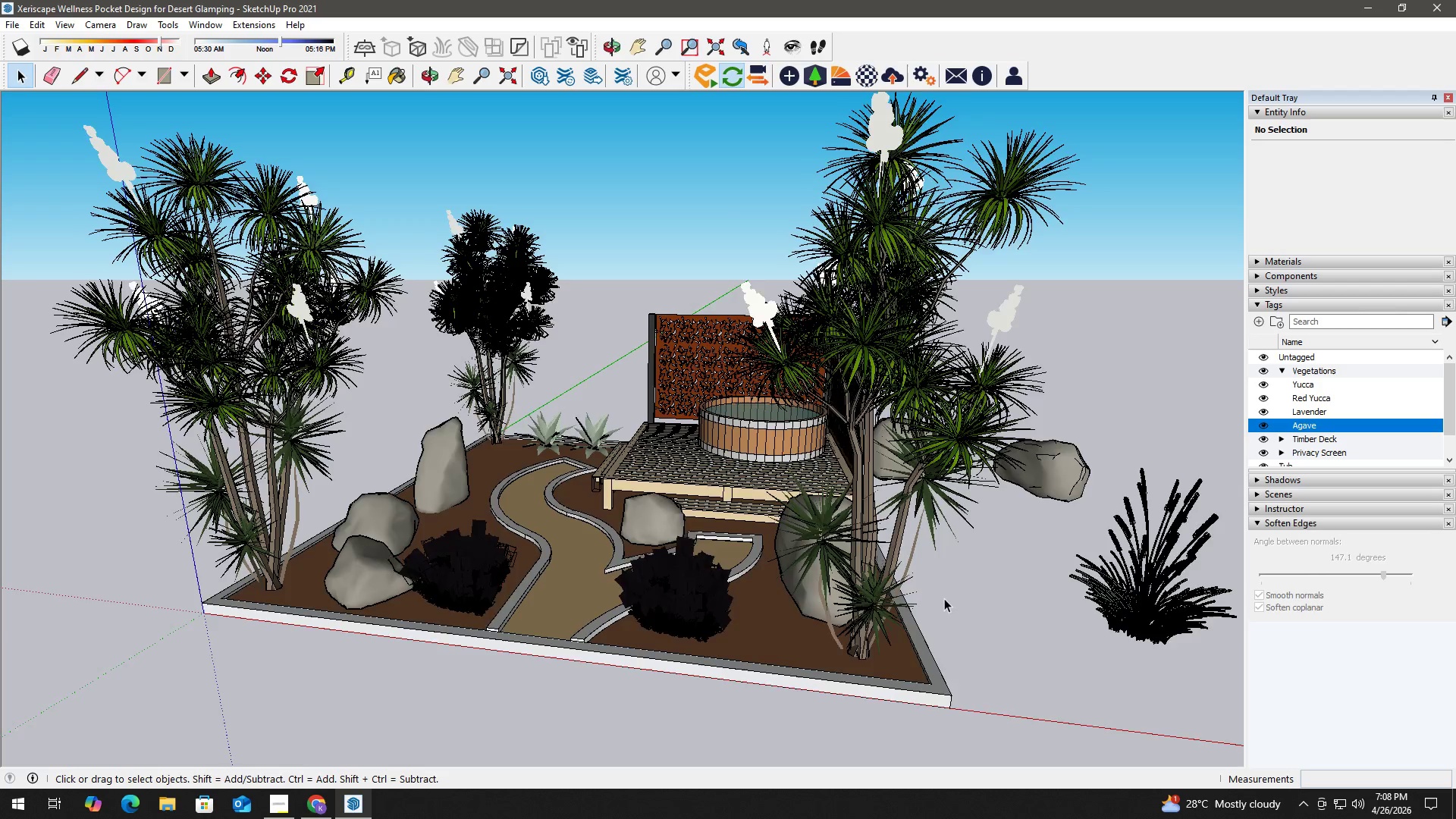 
wait(5.29)
 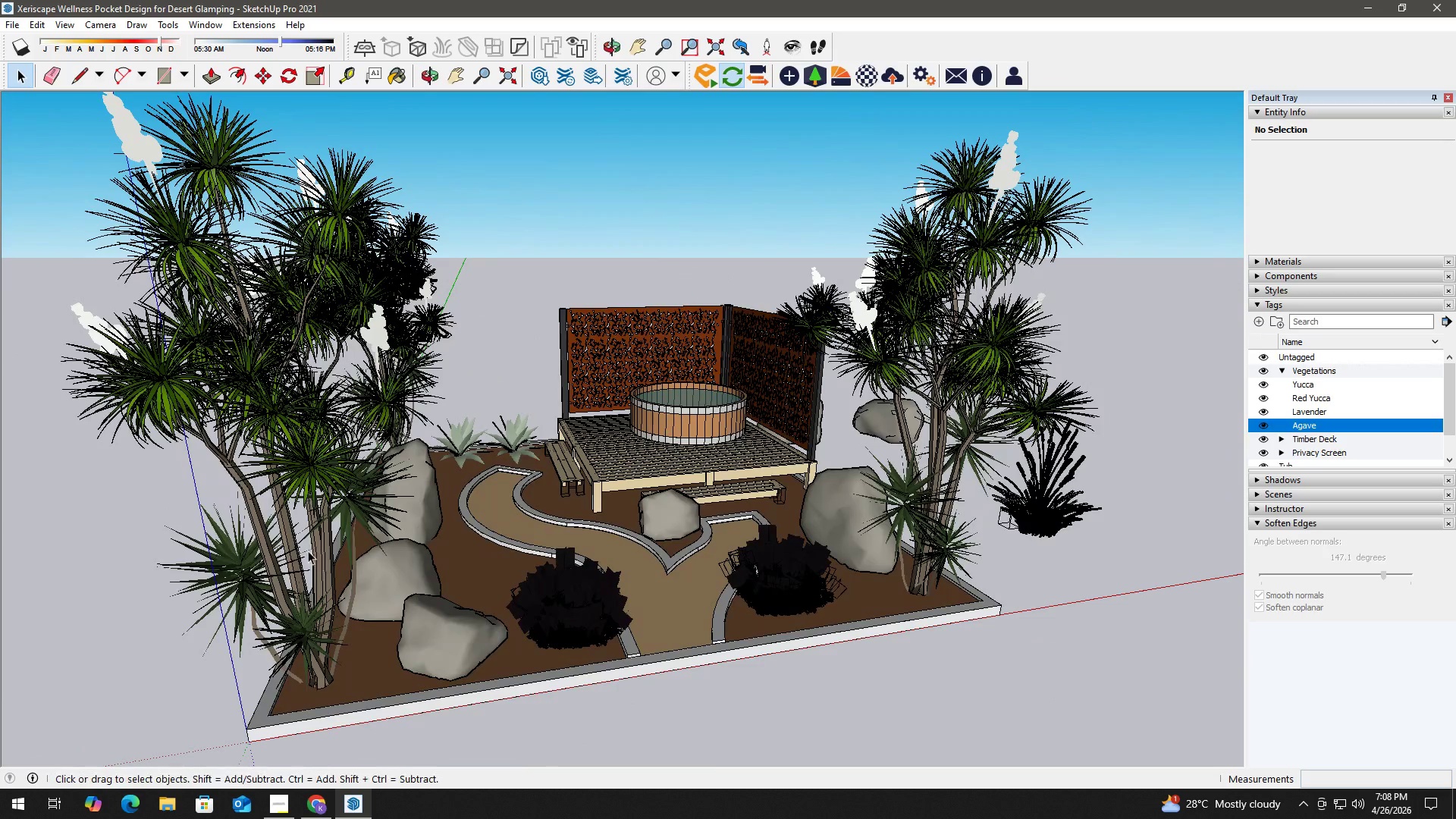 
left_click([1159, 642])
 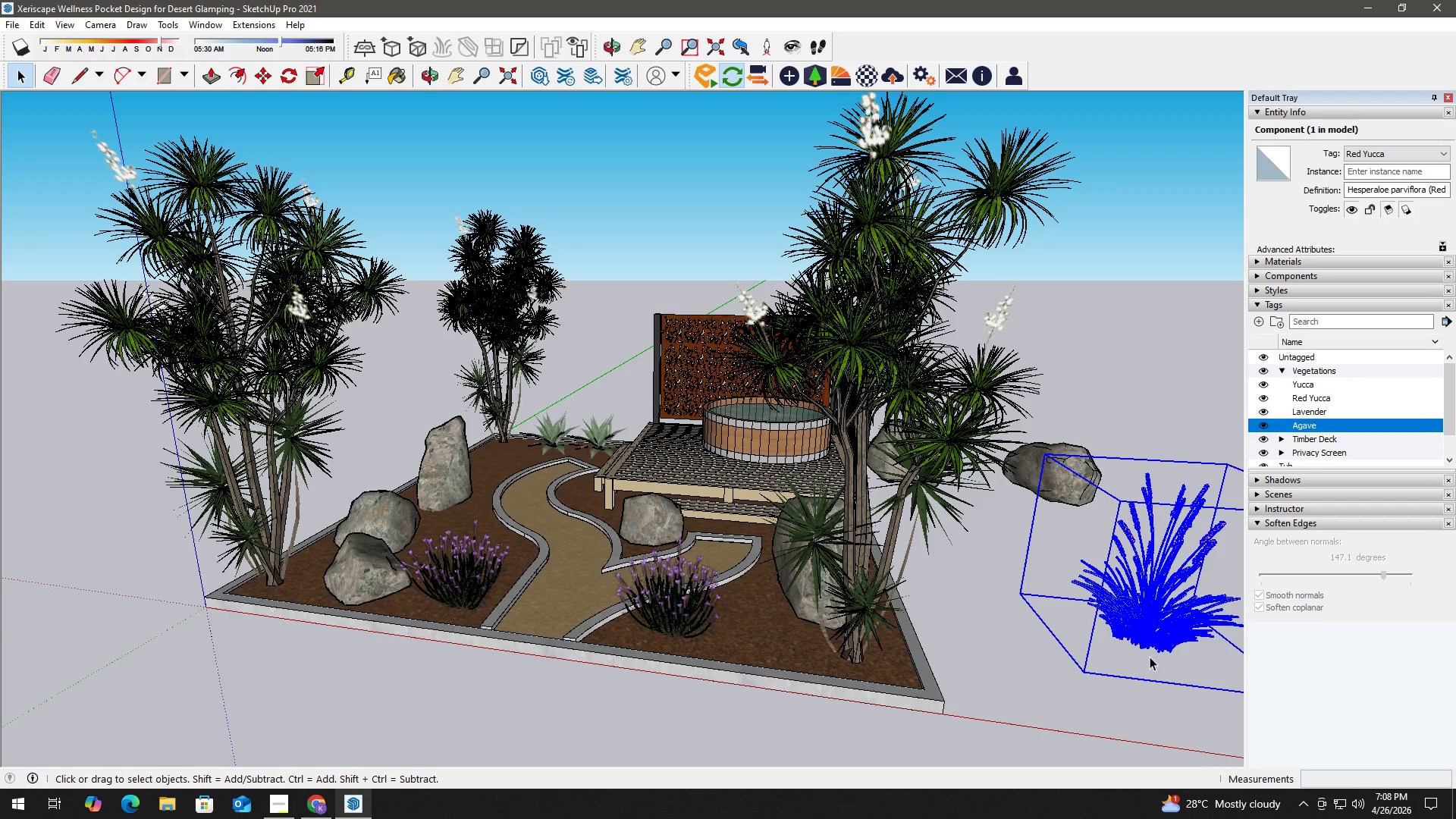 
key(M)
 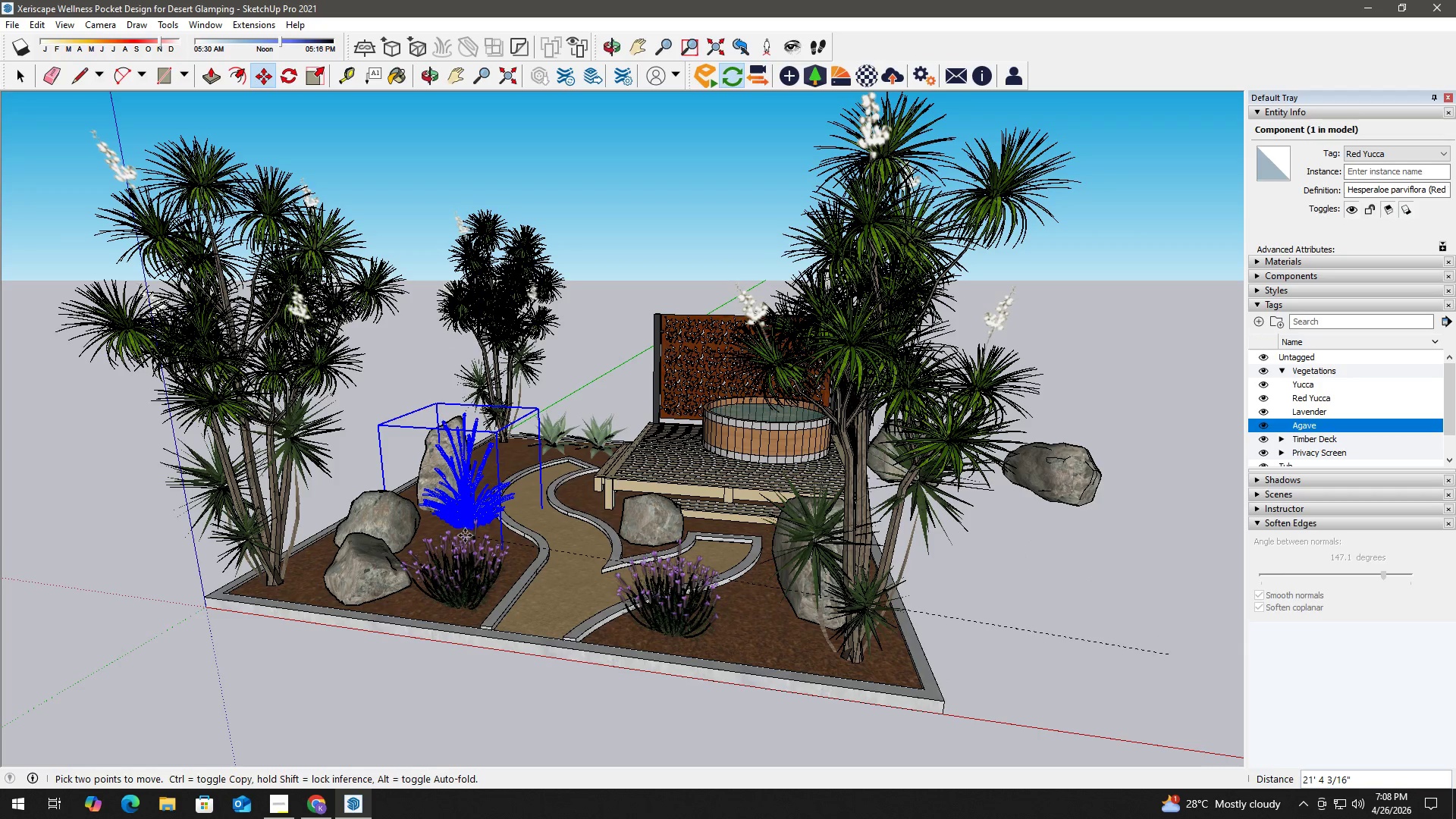 
wait(5.27)
 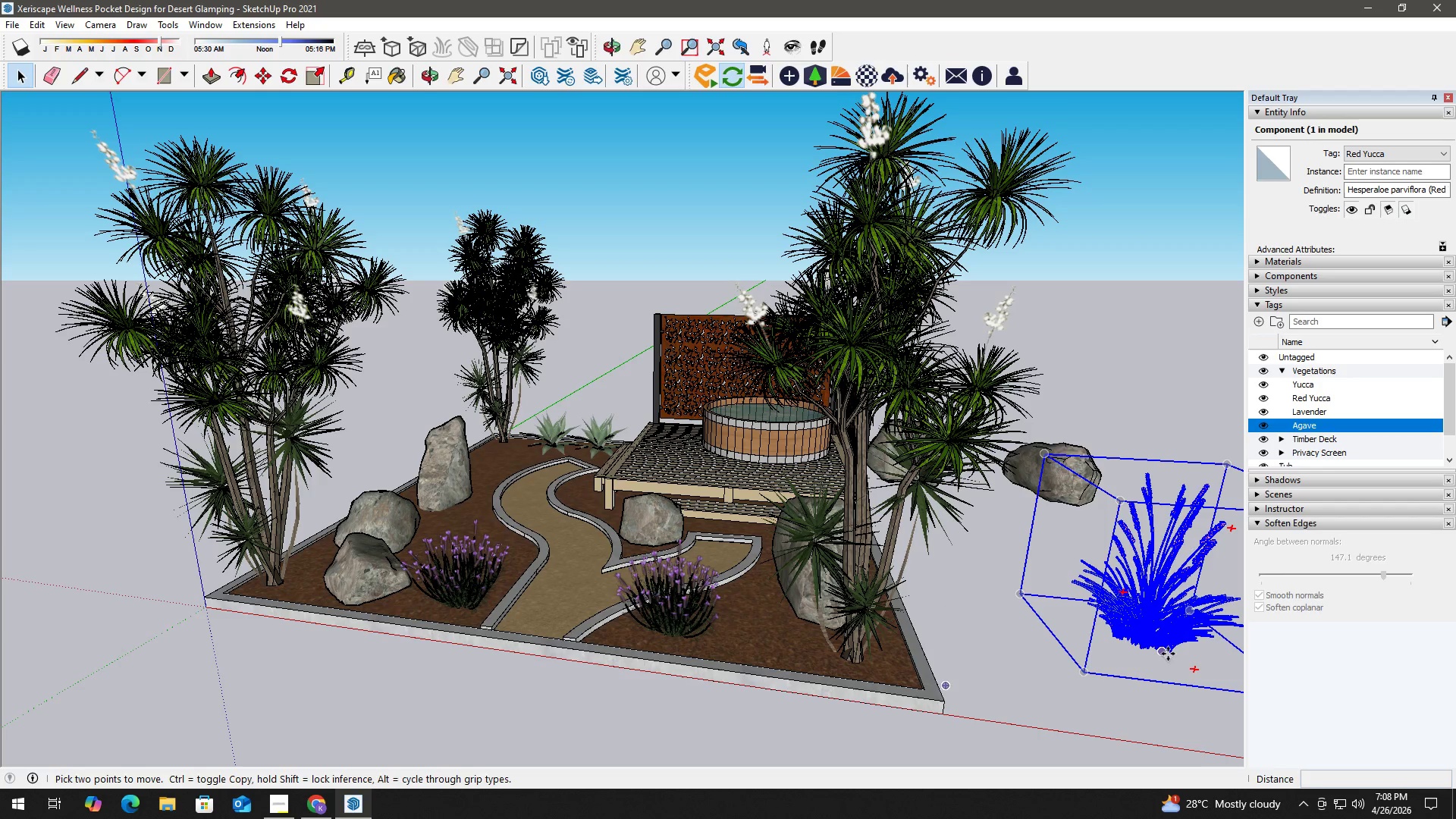 
scroll: coordinate [501, 444], scroll_direction: up, amount: 6.0
 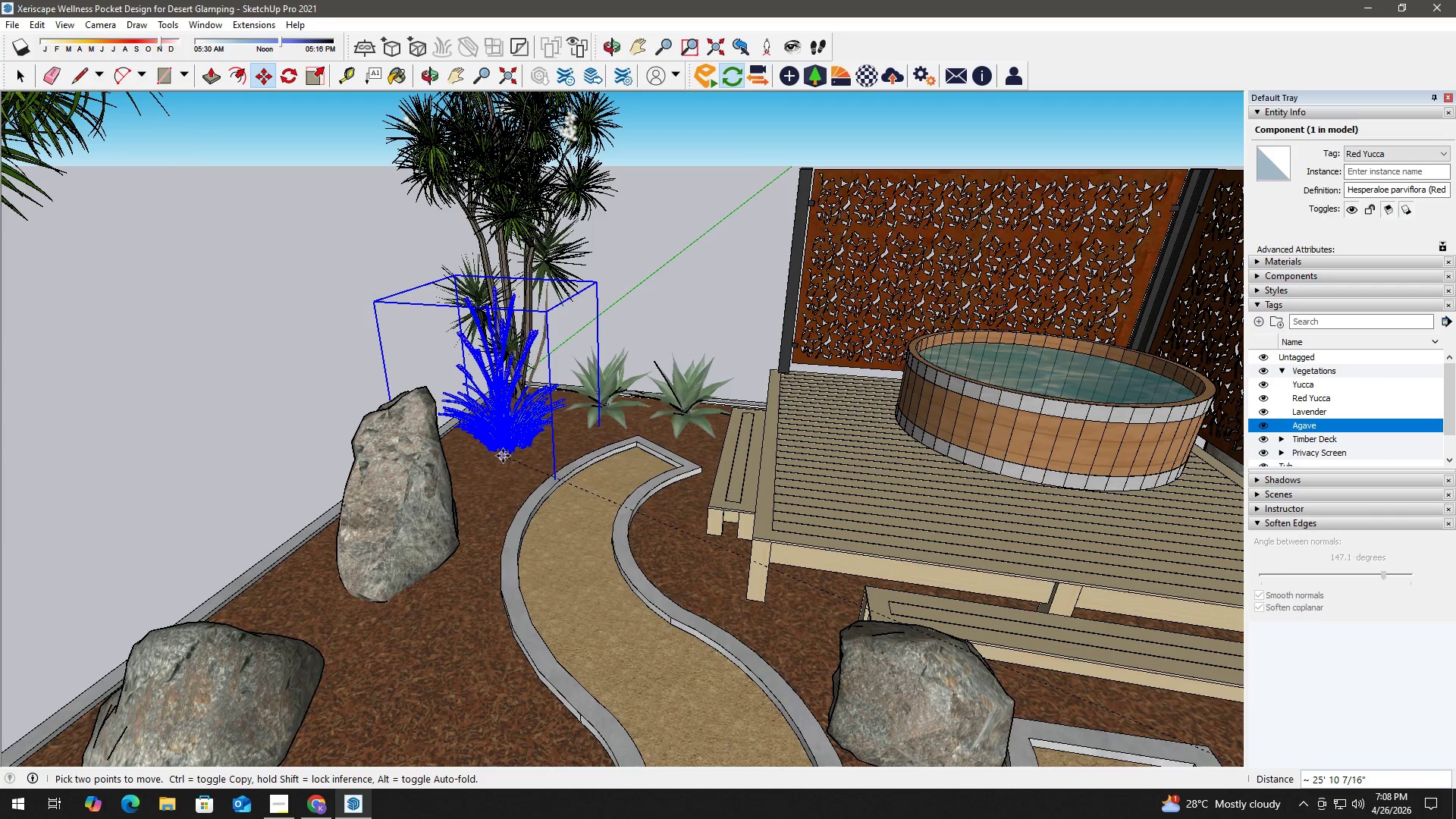 
left_click([503, 456])
 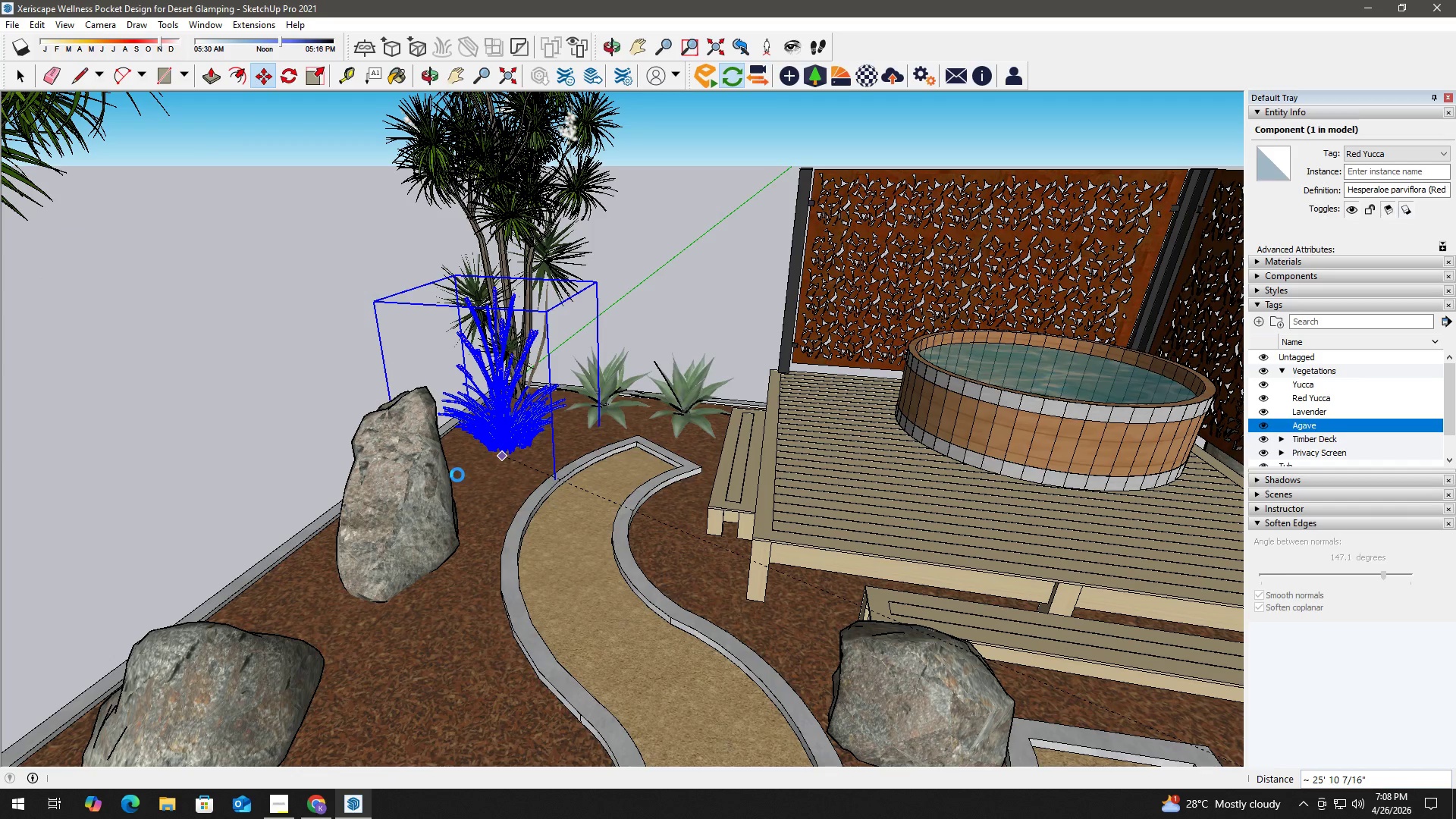 
key(Space)
 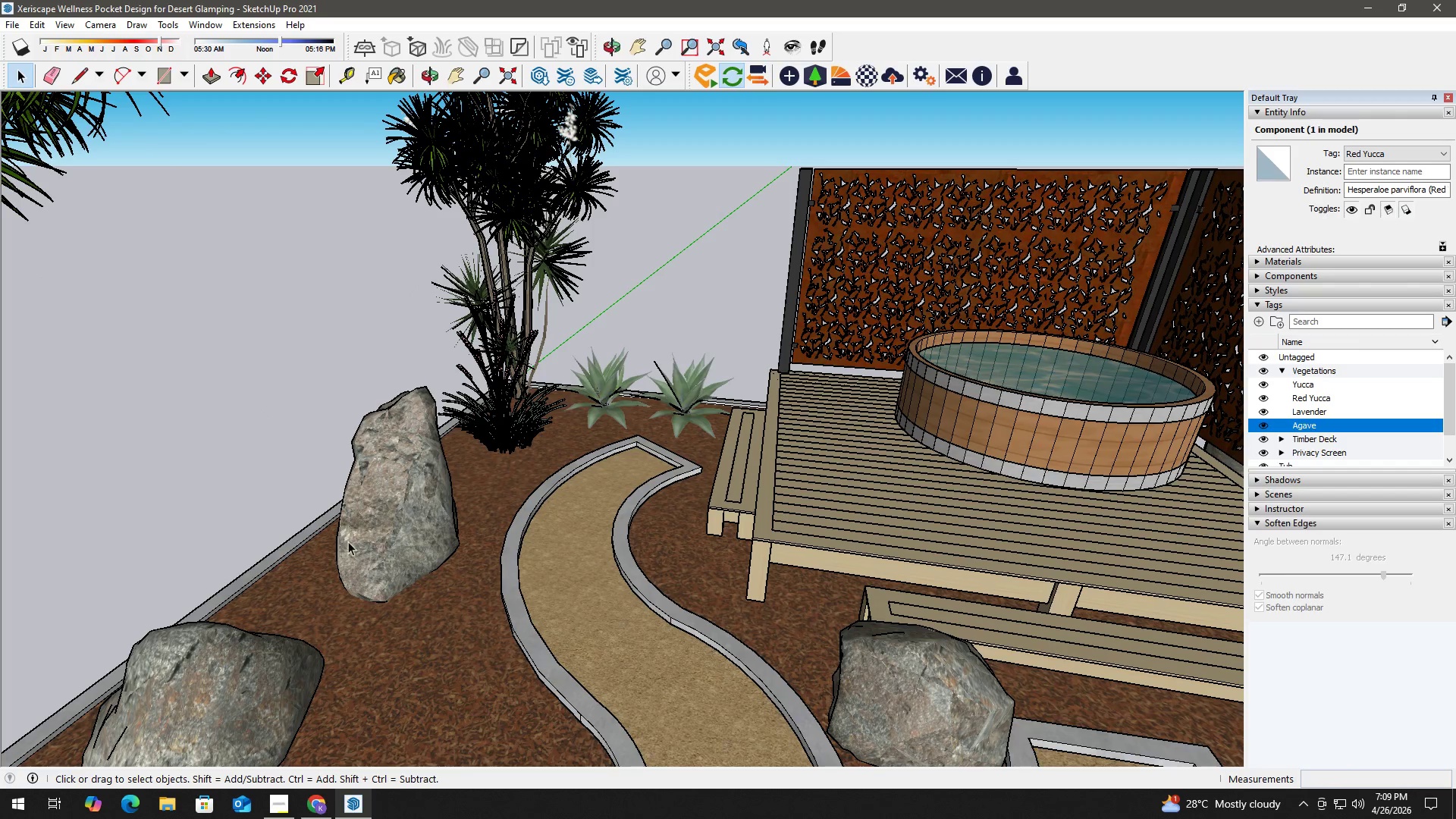 
scroll: coordinate [344, 549], scroll_direction: down, amount: 6.0
 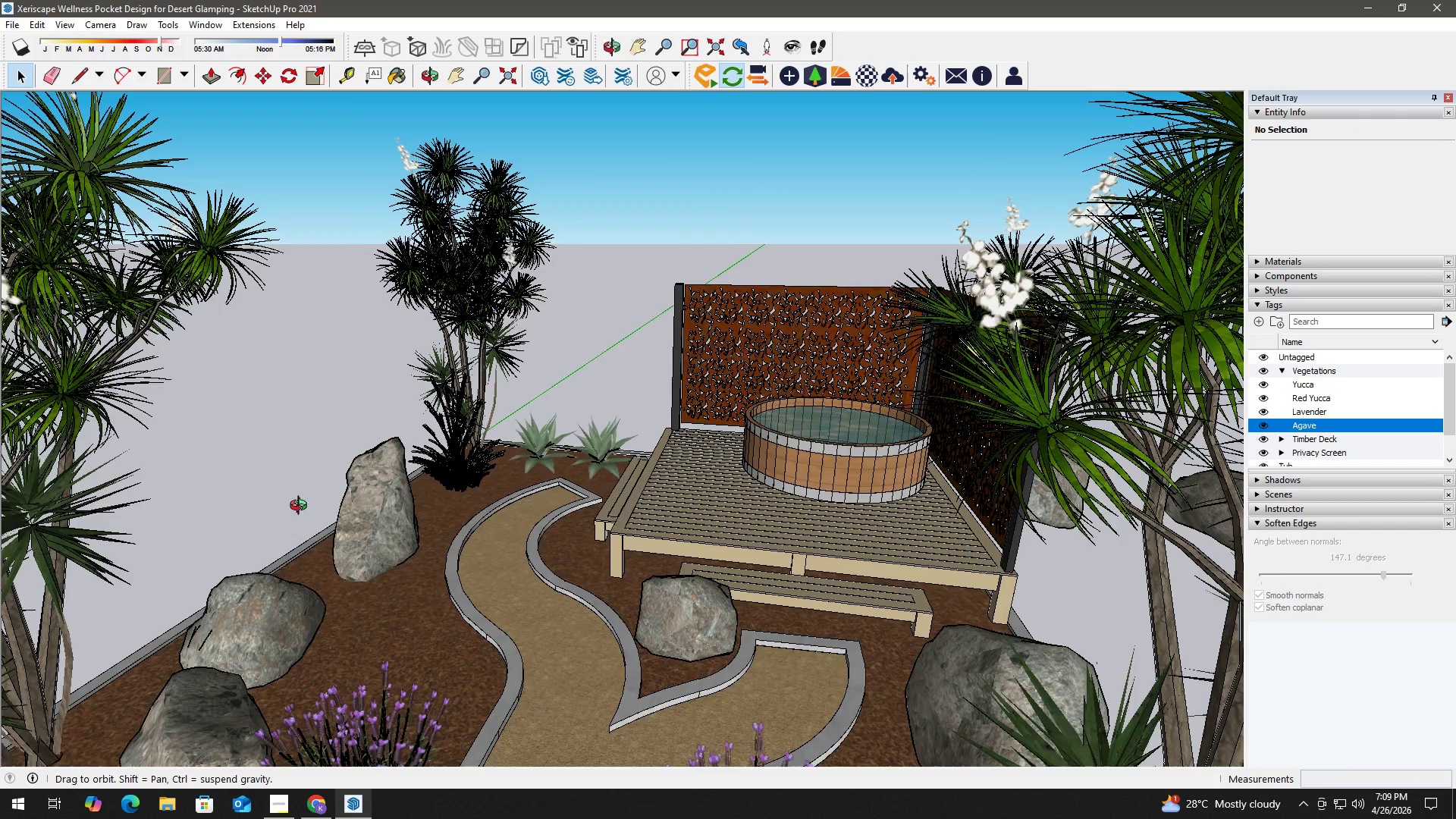 
scroll: coordinate [352, 582], scroll_direction: up, amount: 2.0
 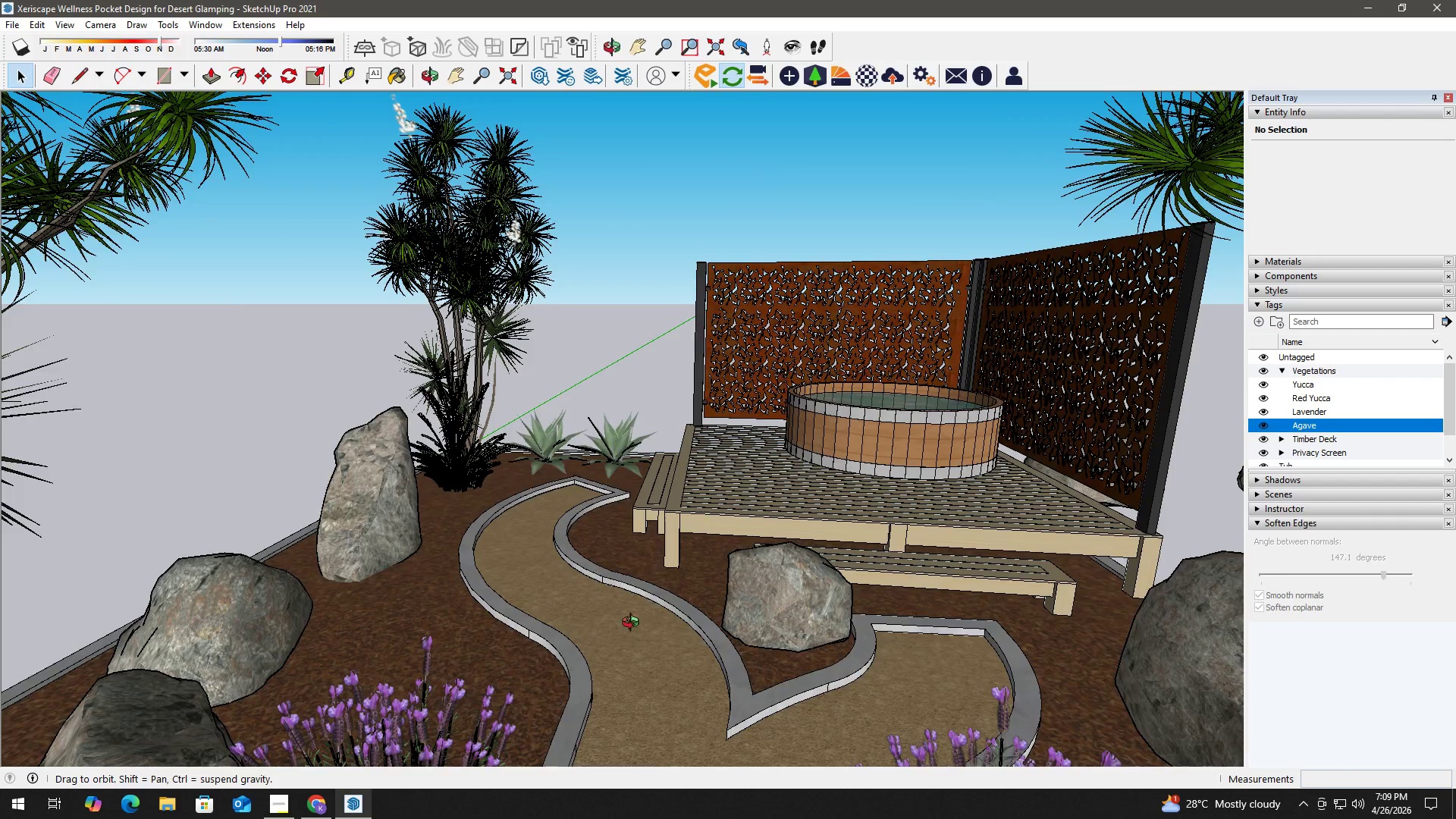 
key(H)
 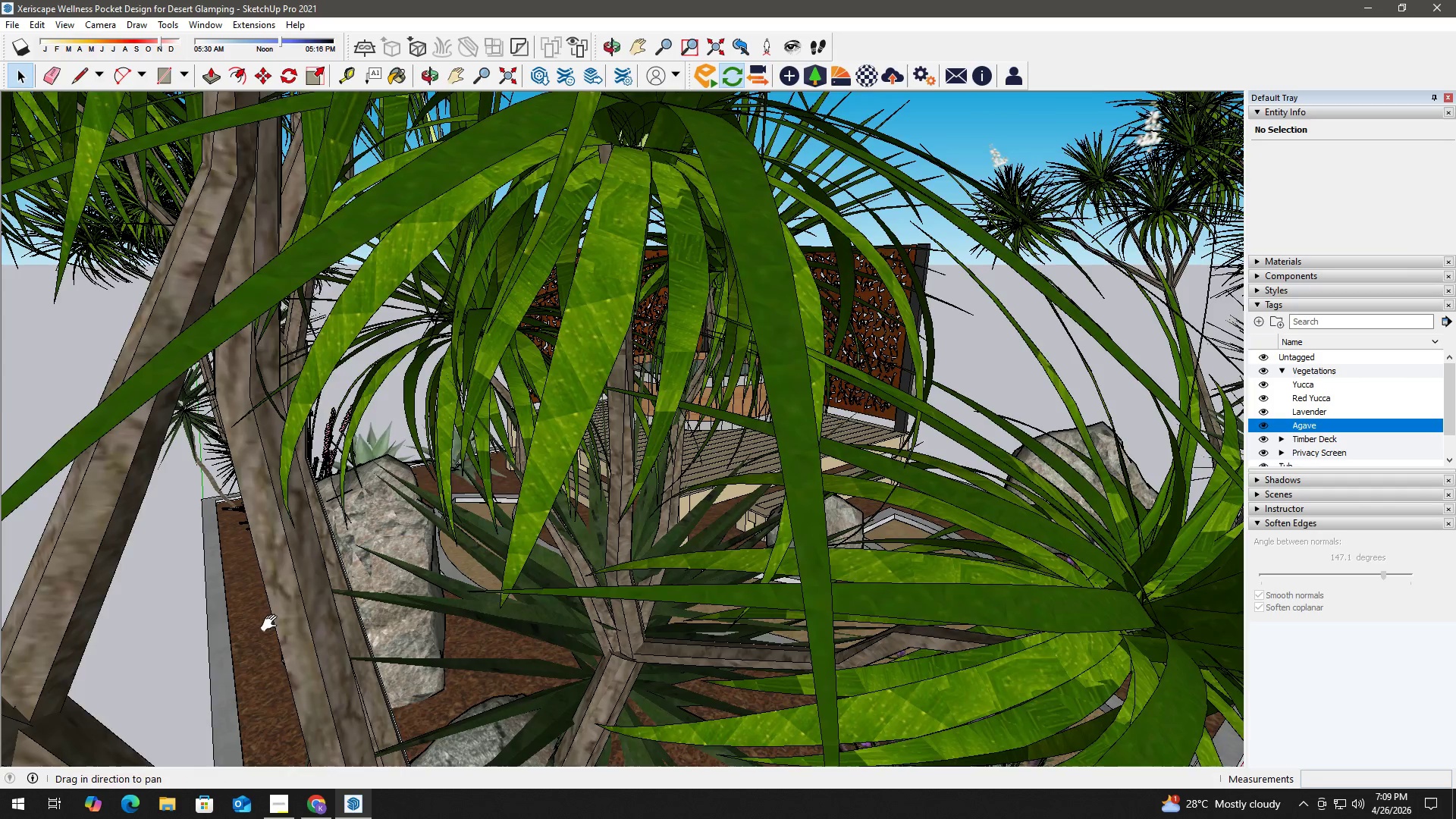 
left_click_drag(start_coordinate=[278, 624], to_coordinate=[855, 617])
 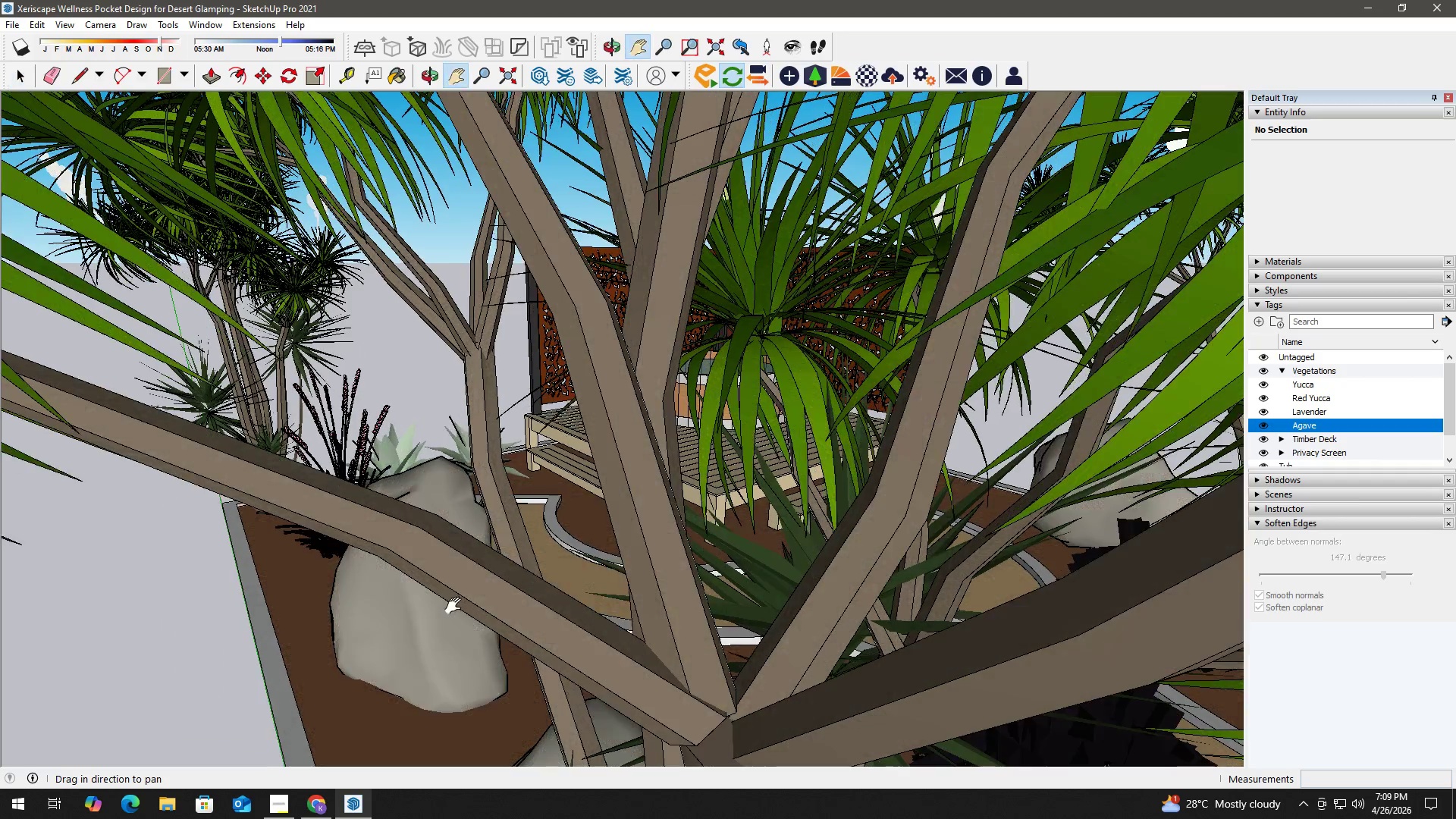 
scroll: coordinate [457, 599], scroll_direction: down, amount: 2.0
 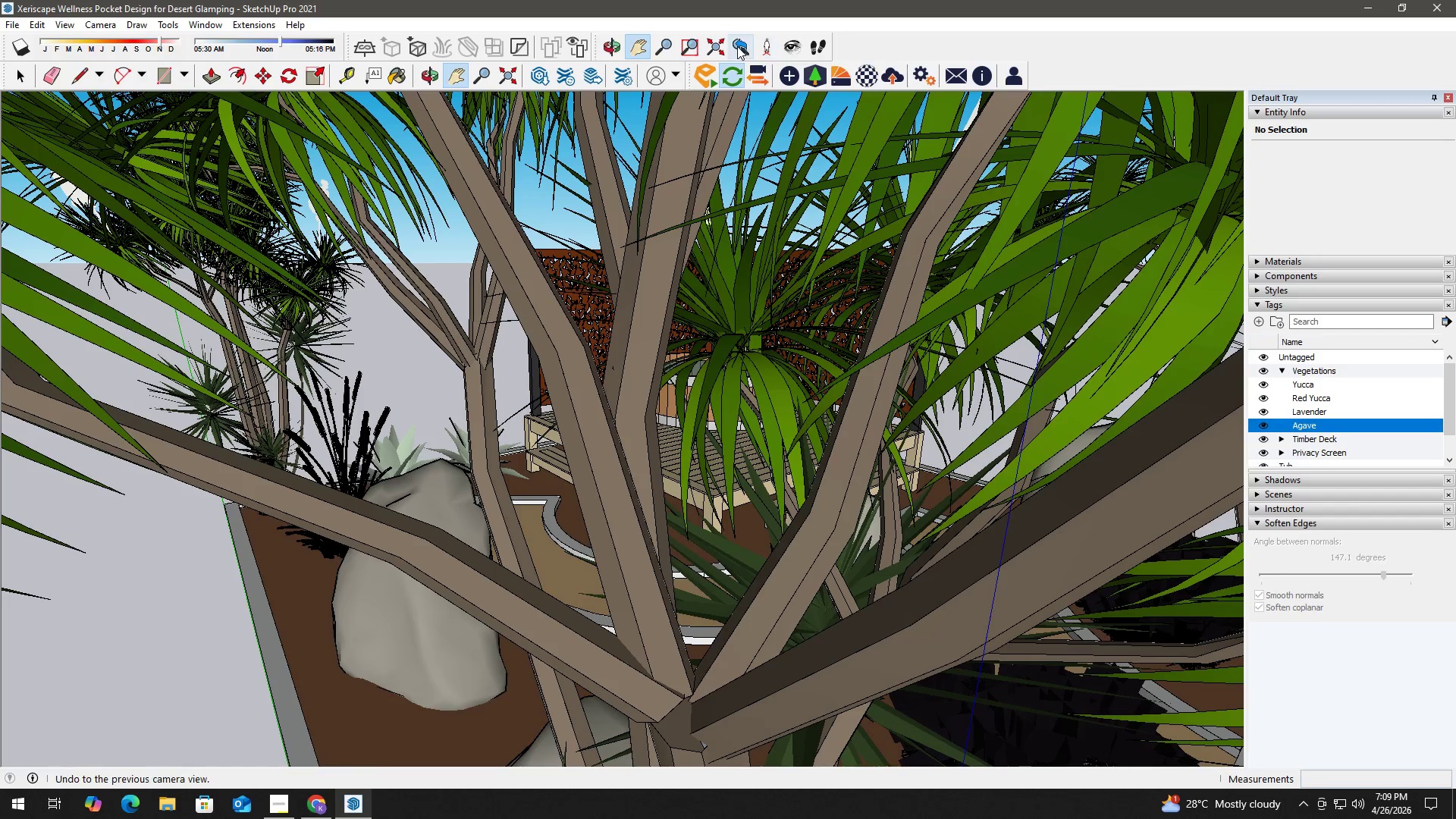 
left_click([713, 46])
 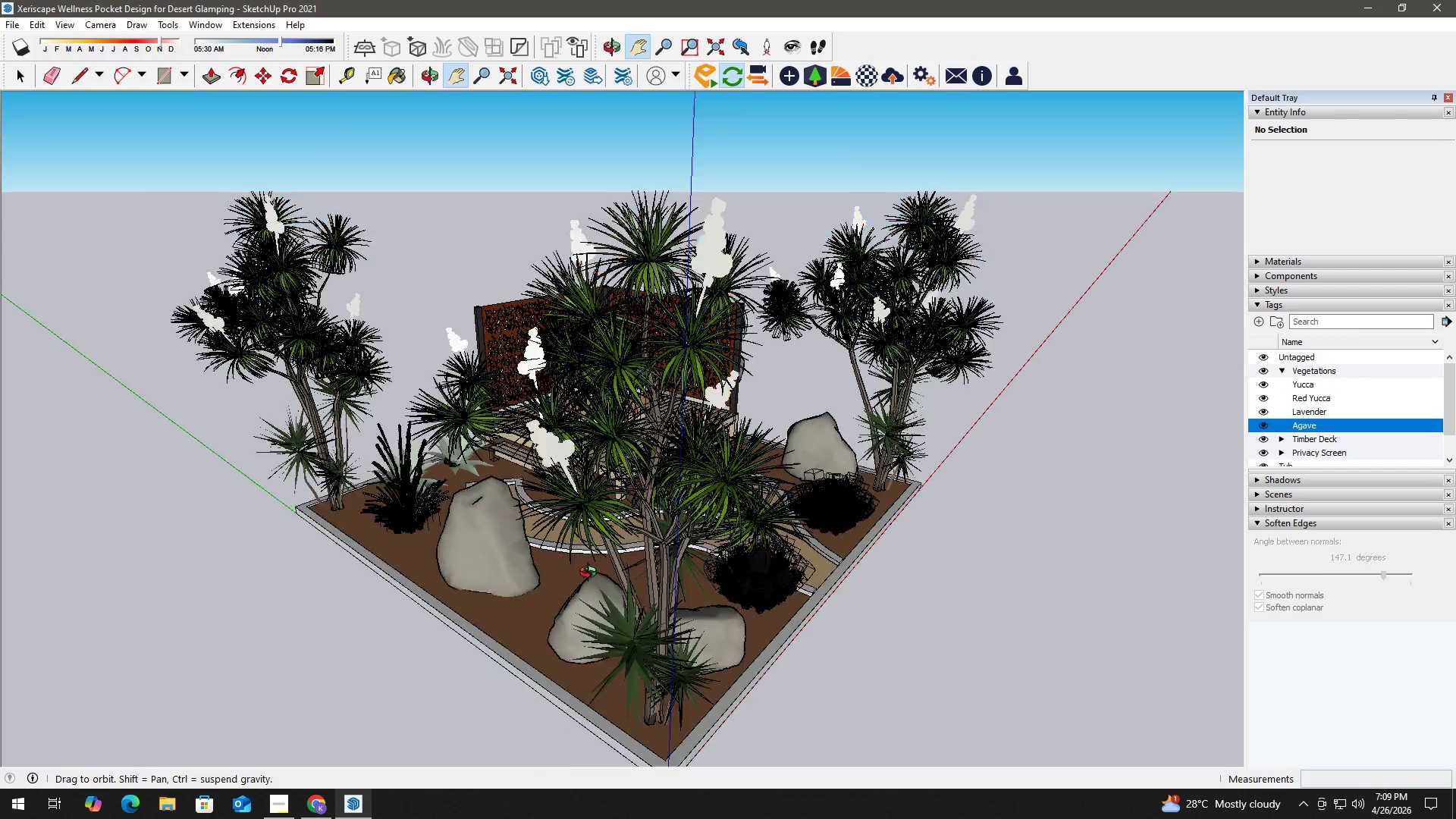 
key(Space)
 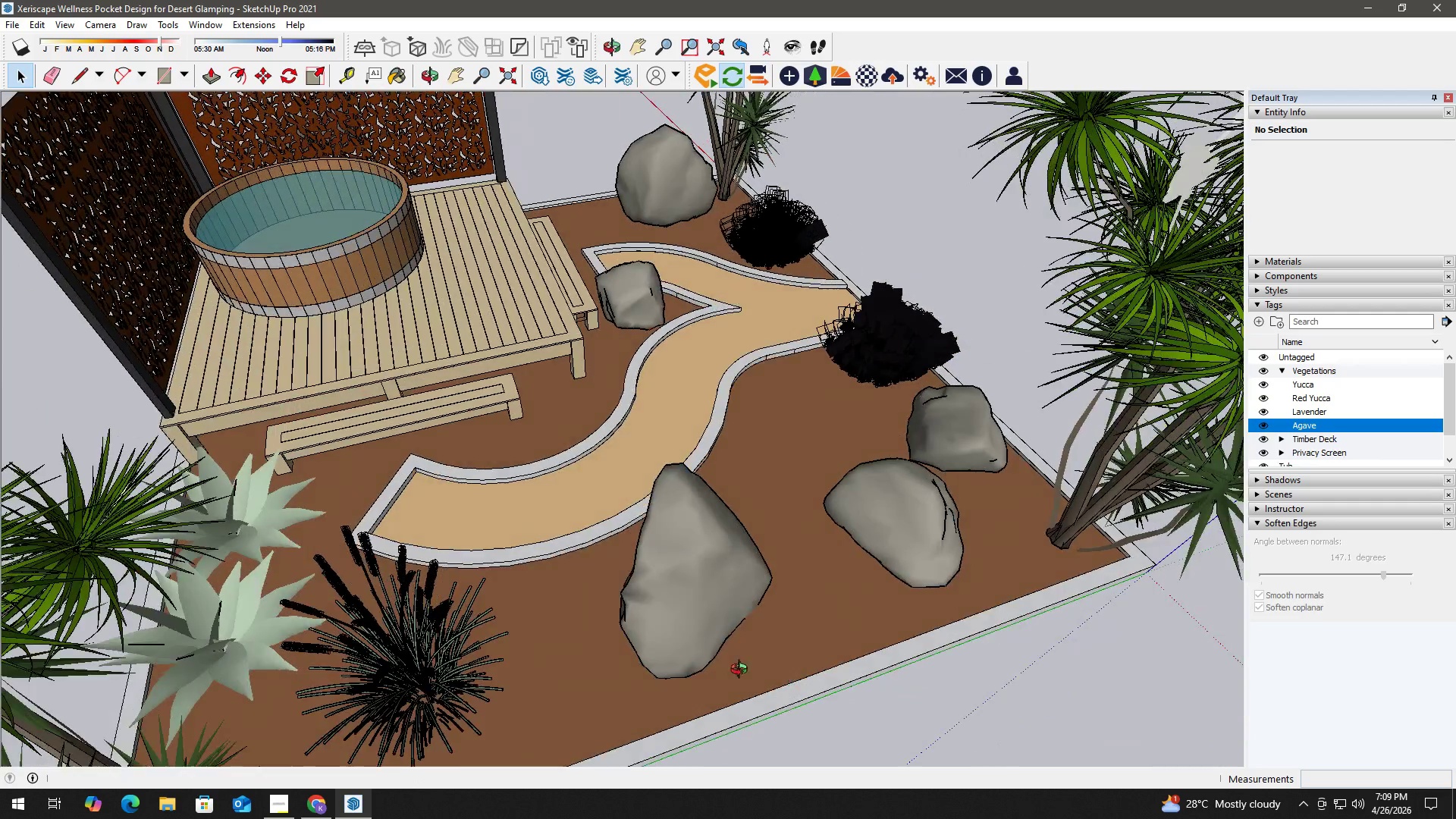 
scroll: coordinate [570, 615], scroll_direction: up, amount: 11.0
 